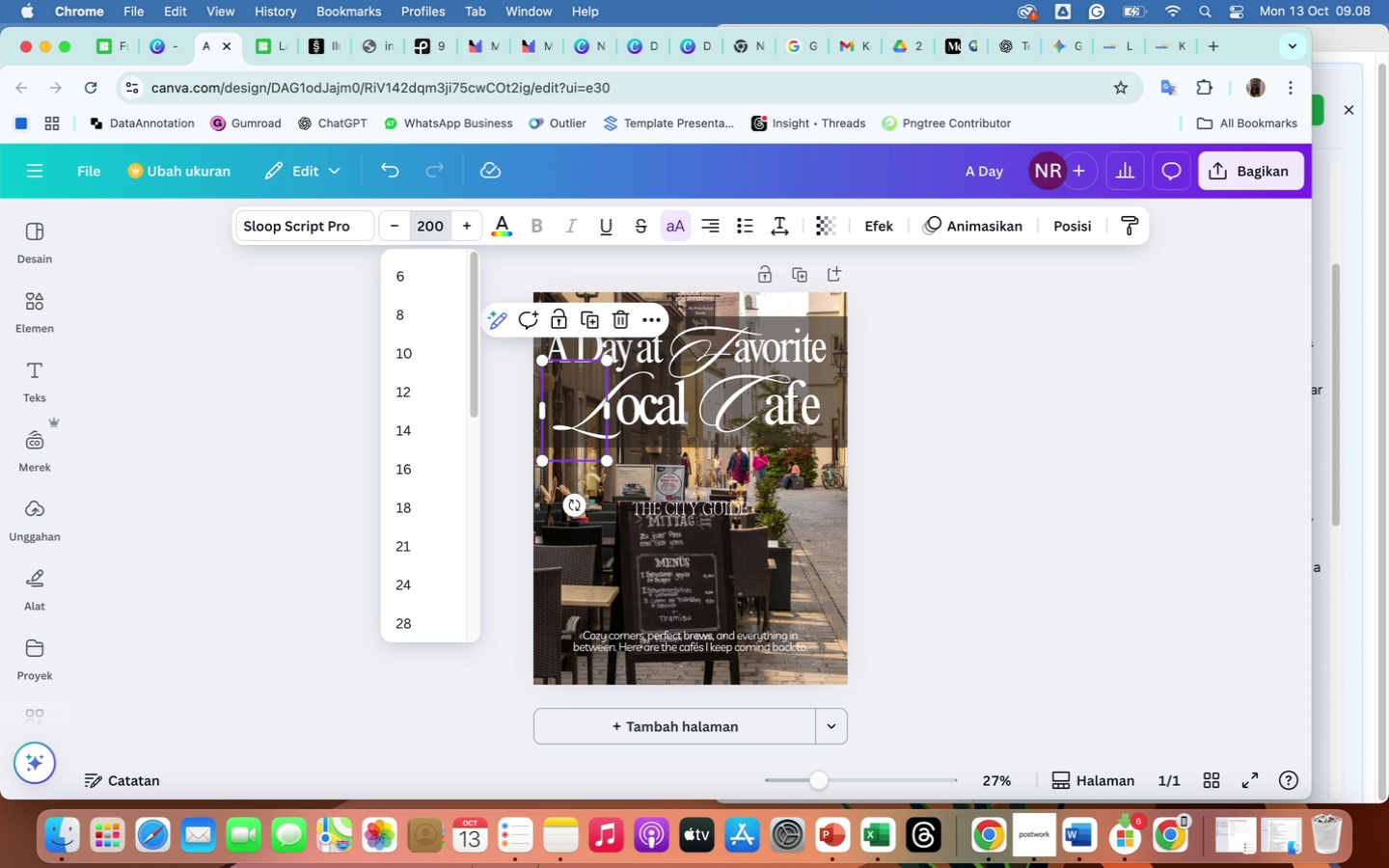 
key(Enter)
 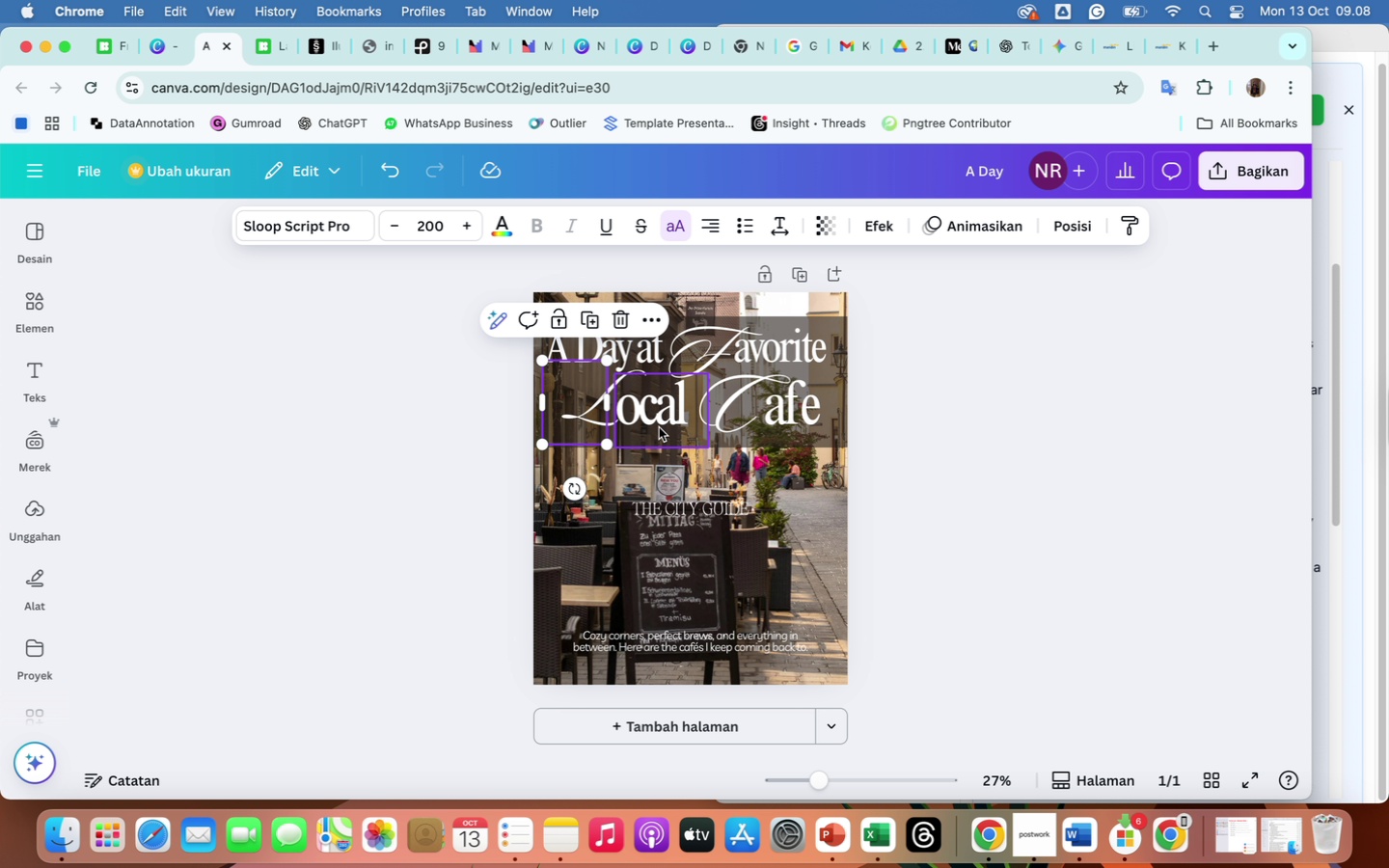 
left_click([659, 420])
 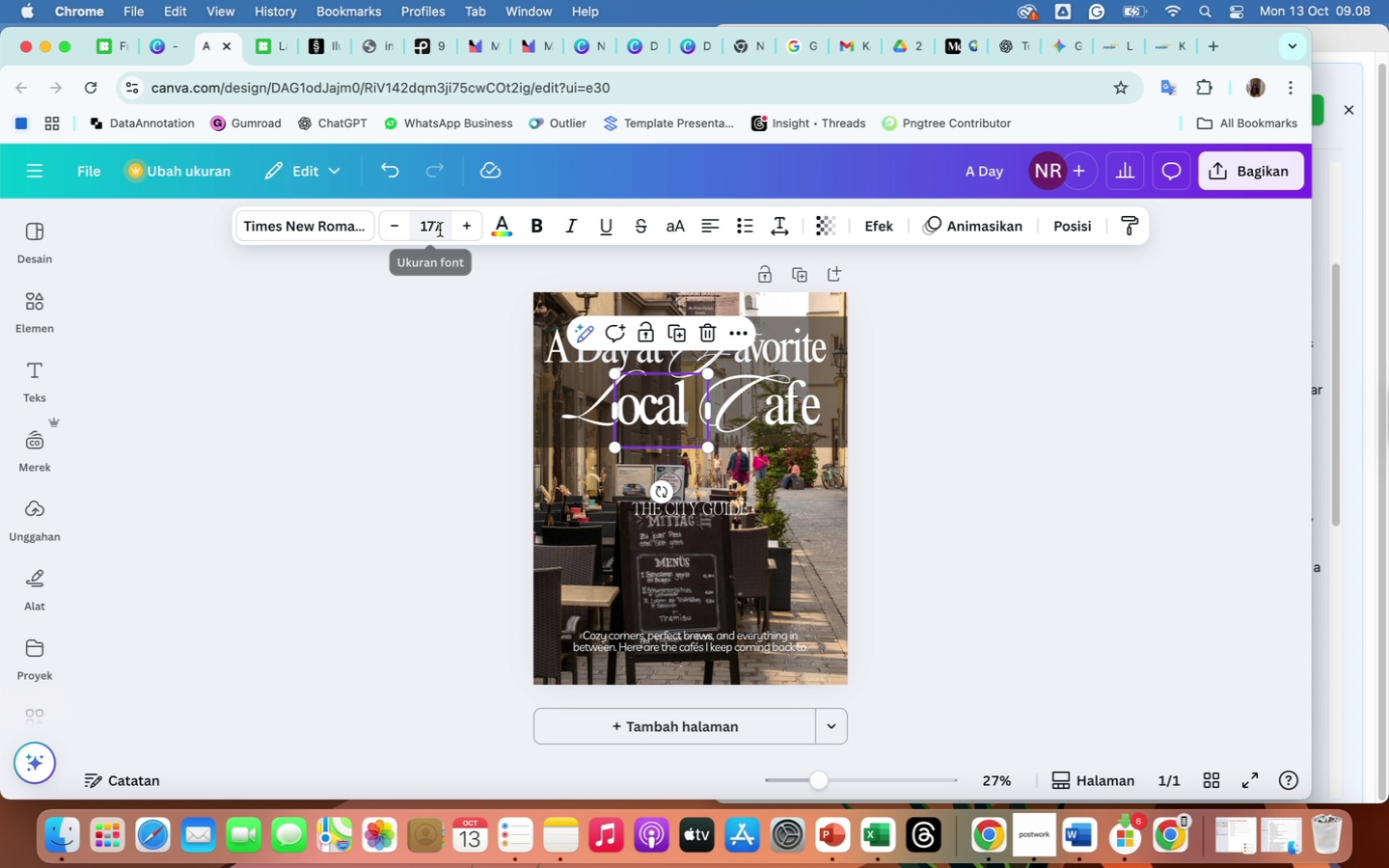 
left_click([440, 230])
 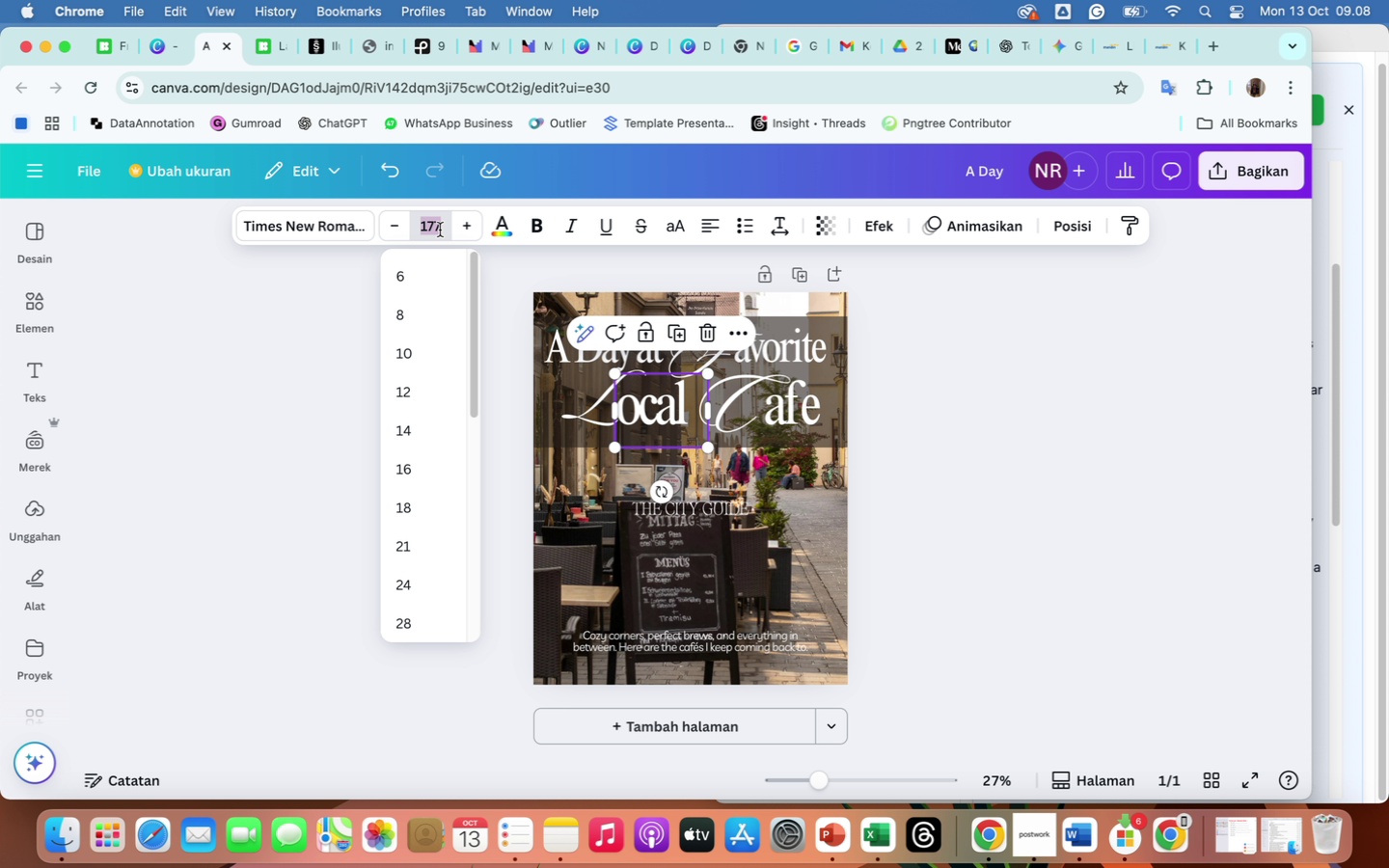 
type(140)
 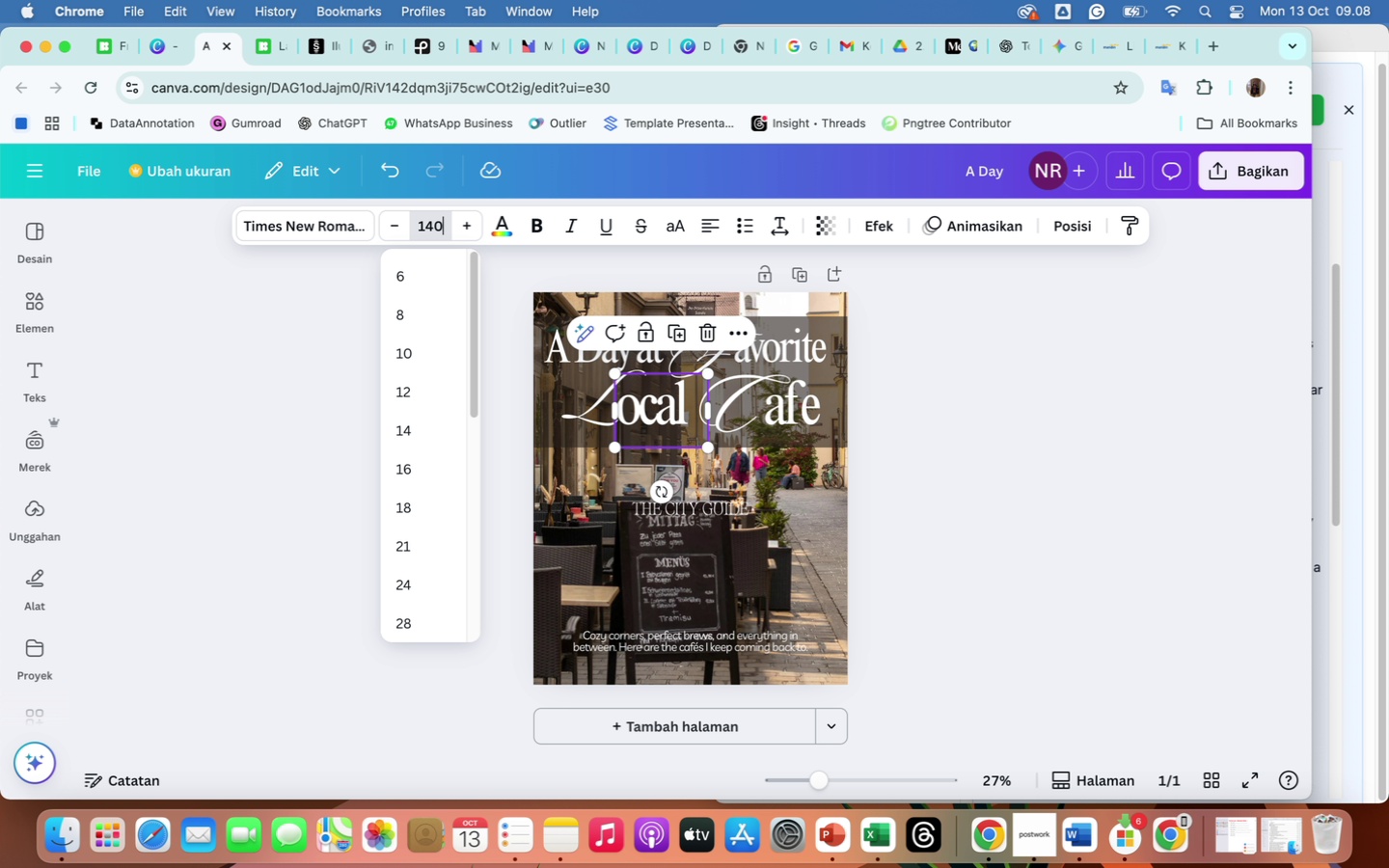 
key(Enter)
 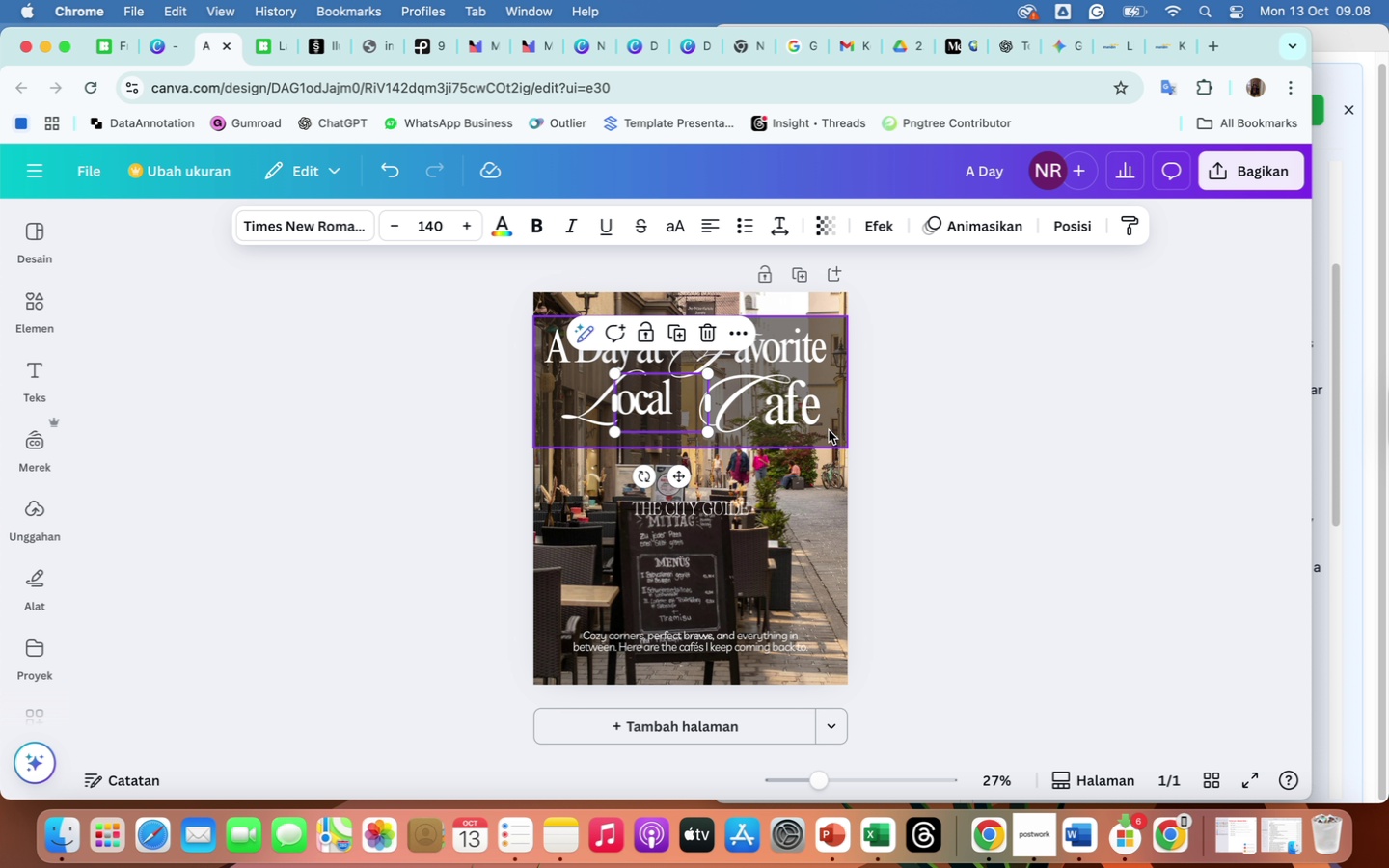 
left_click([801, 411])
 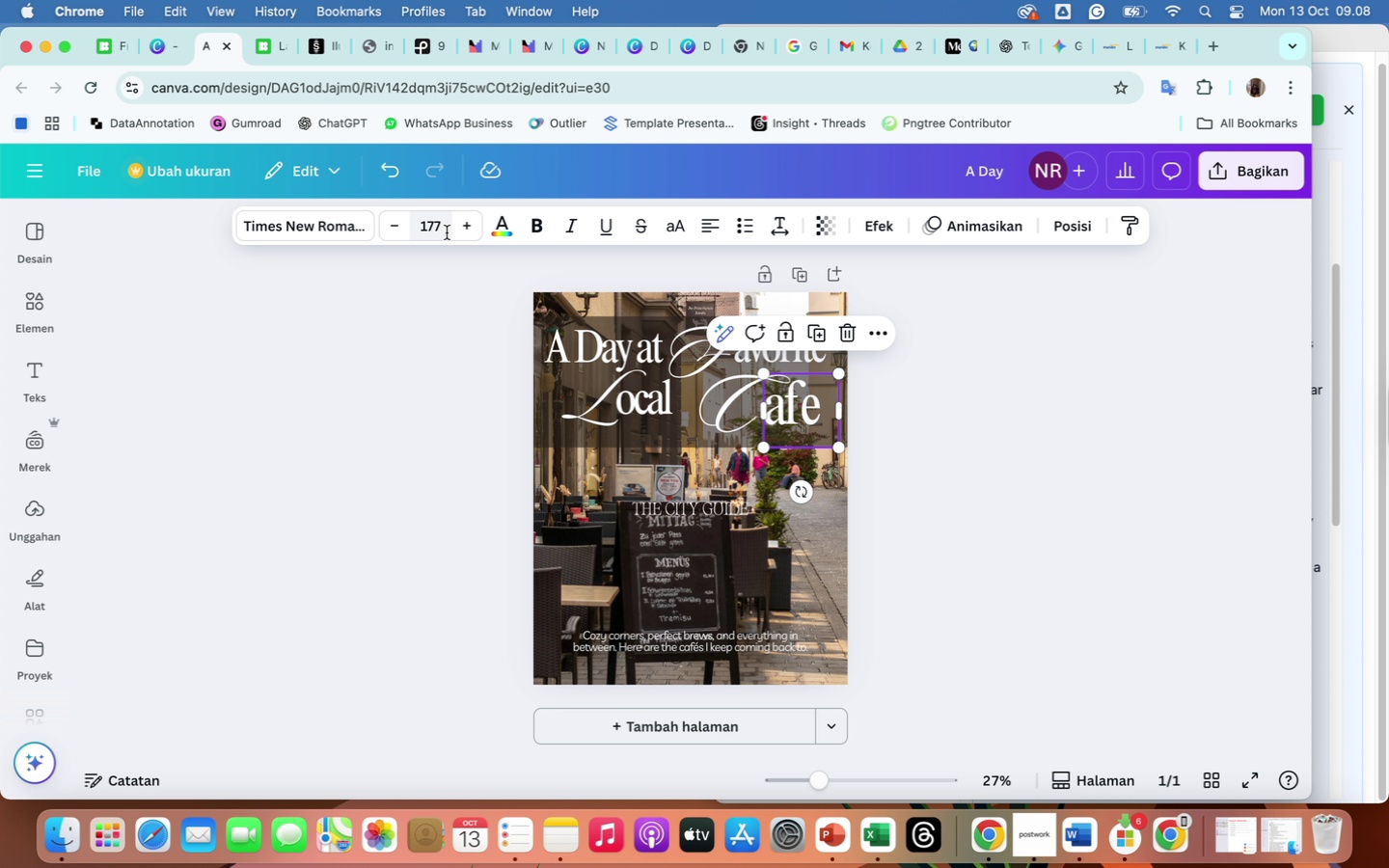 
left_click([447, 232])
 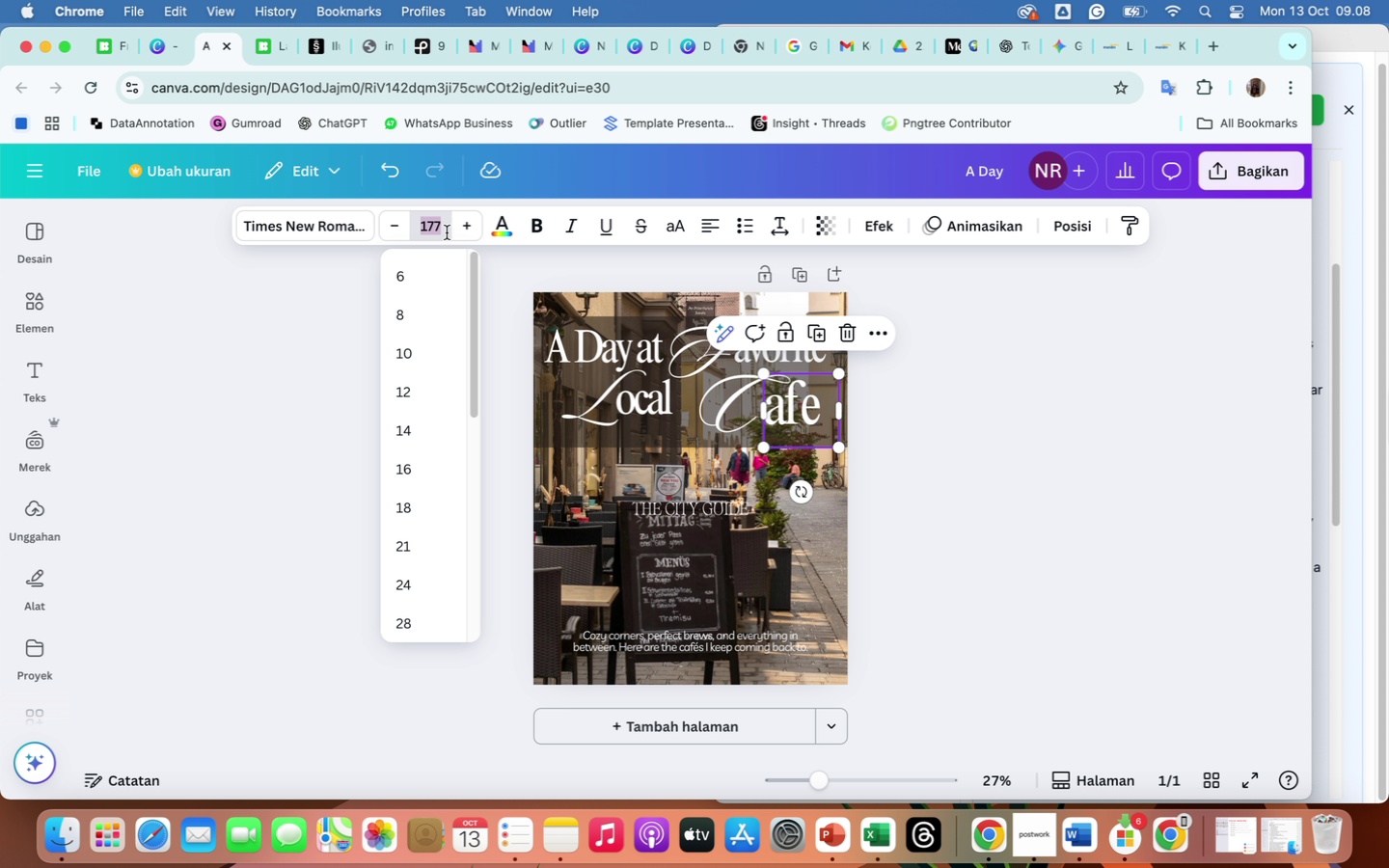 
key(Backspace)
key(Backspace)
key(Backspace)
key(Backspace)
type(140)
 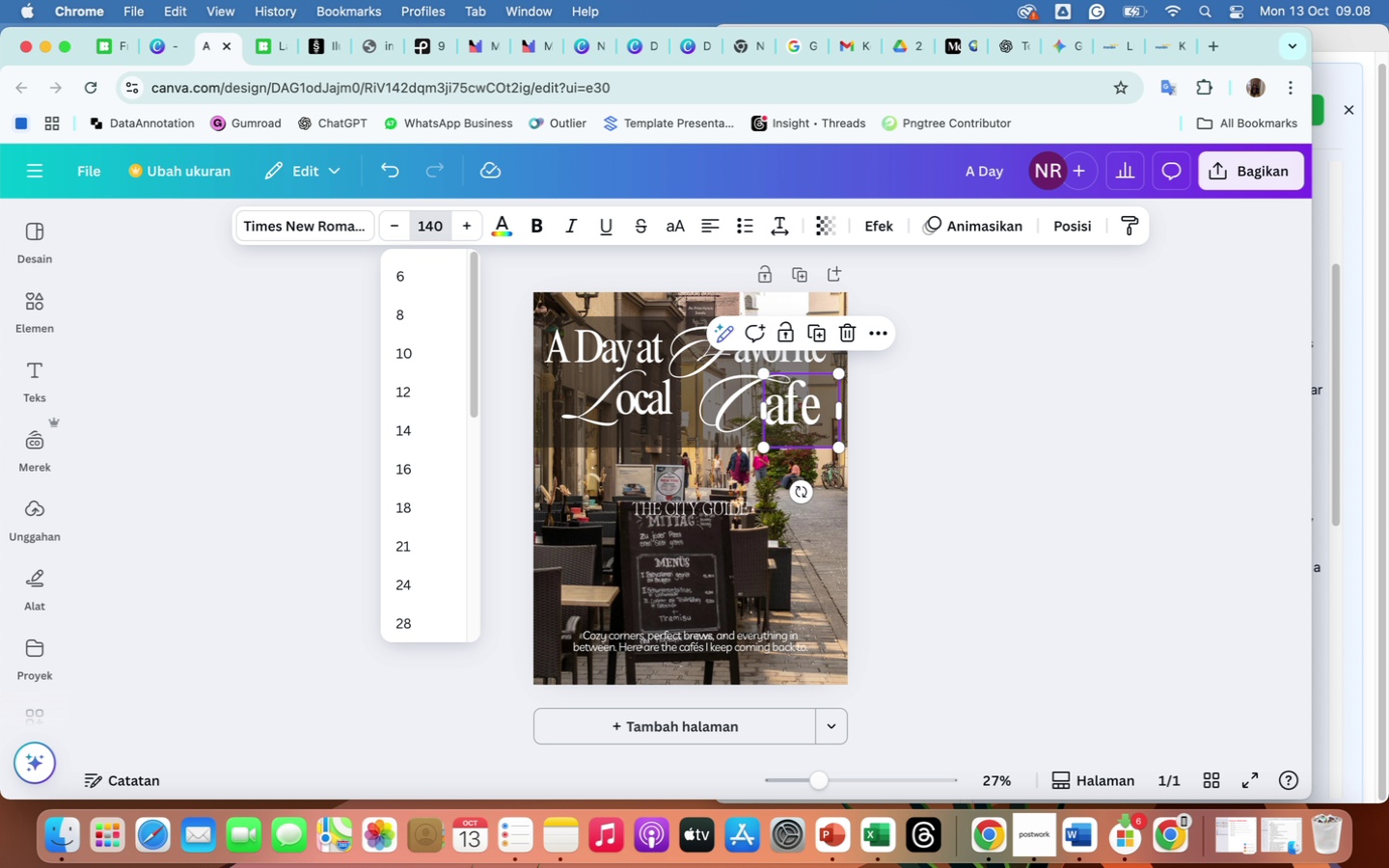 
key(Enter)
 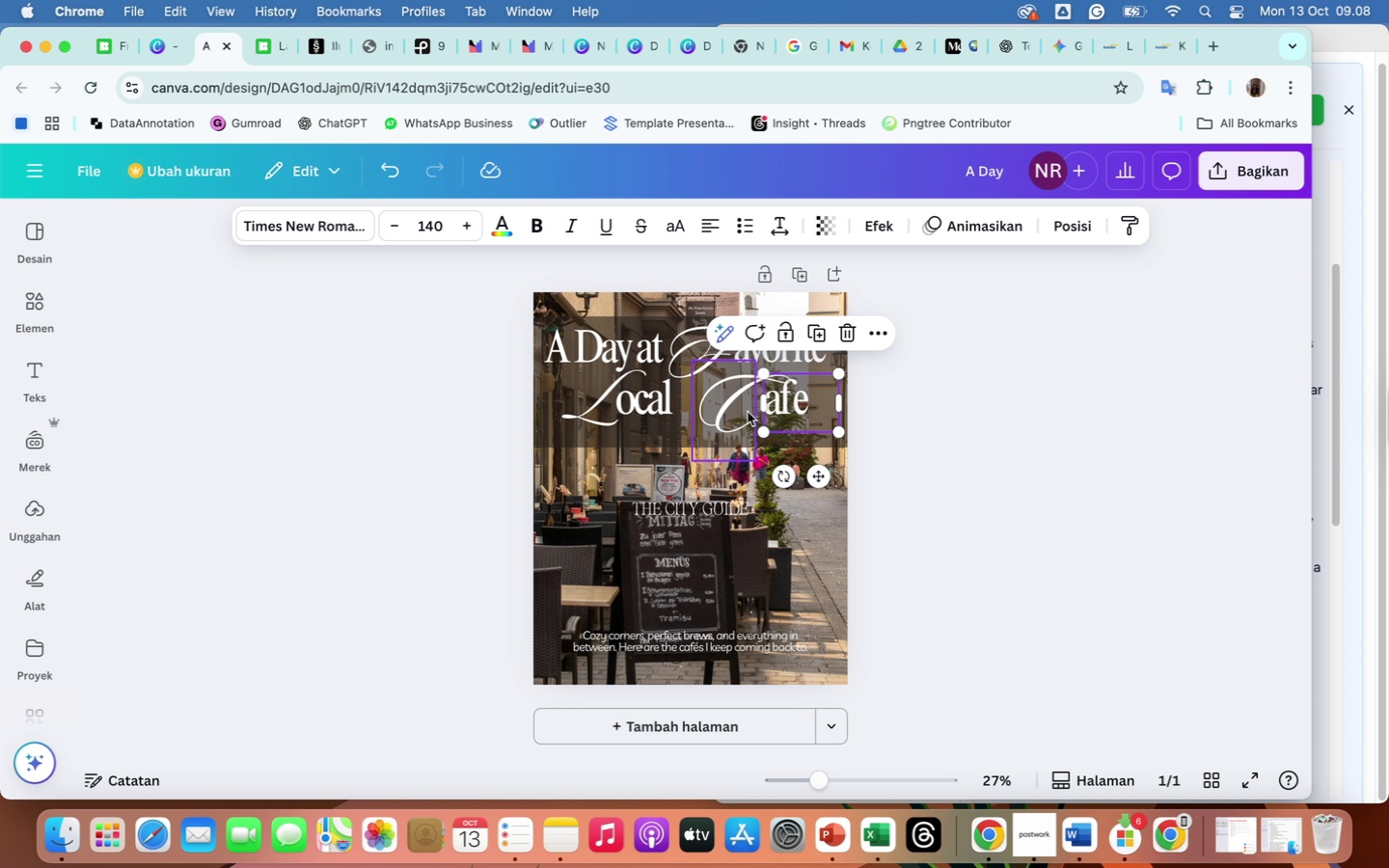 
left_click([748, 411])
 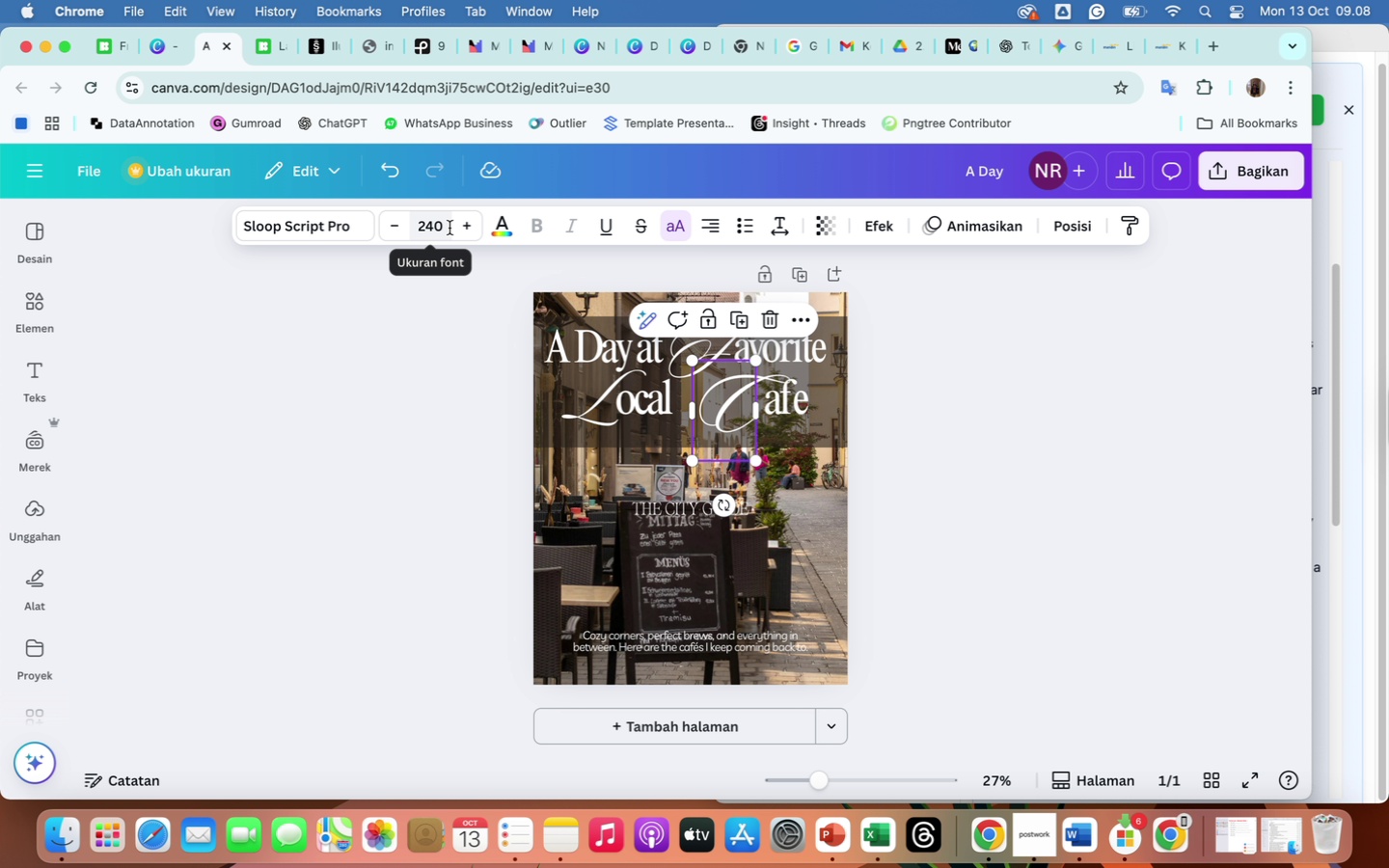 
left_click([450, 228])
 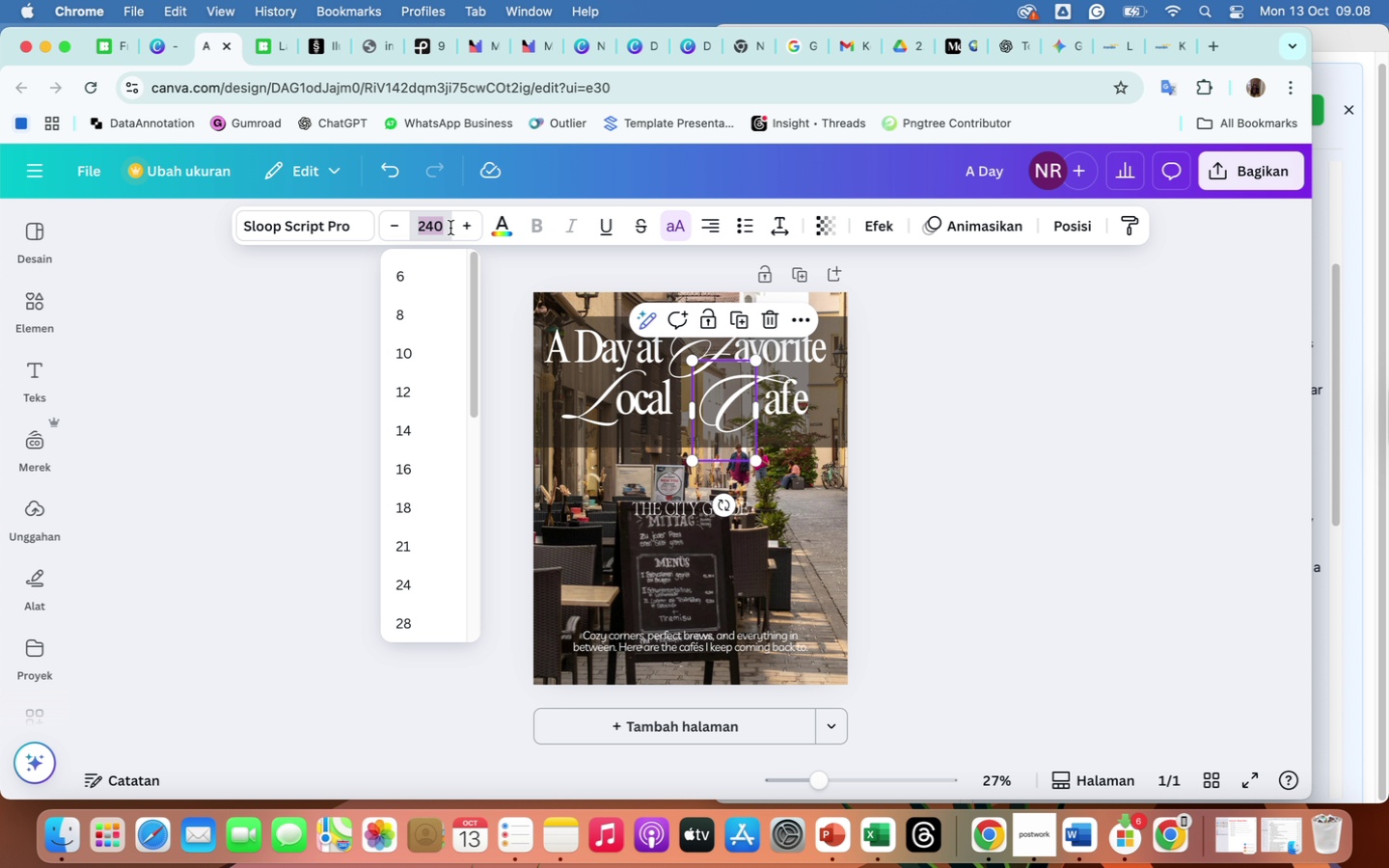 
key(Backspace)
type(200)
 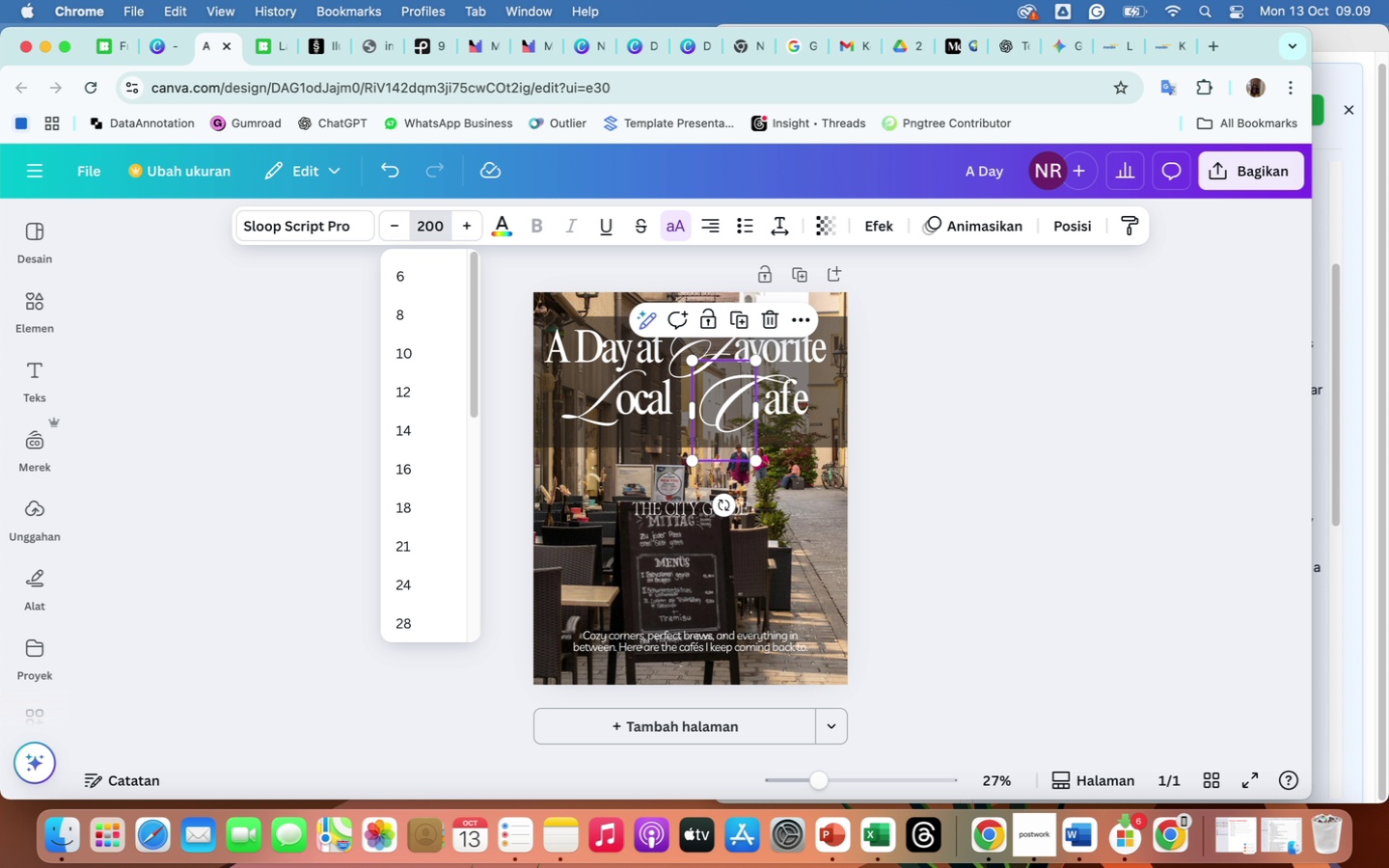 
key(Enter)
 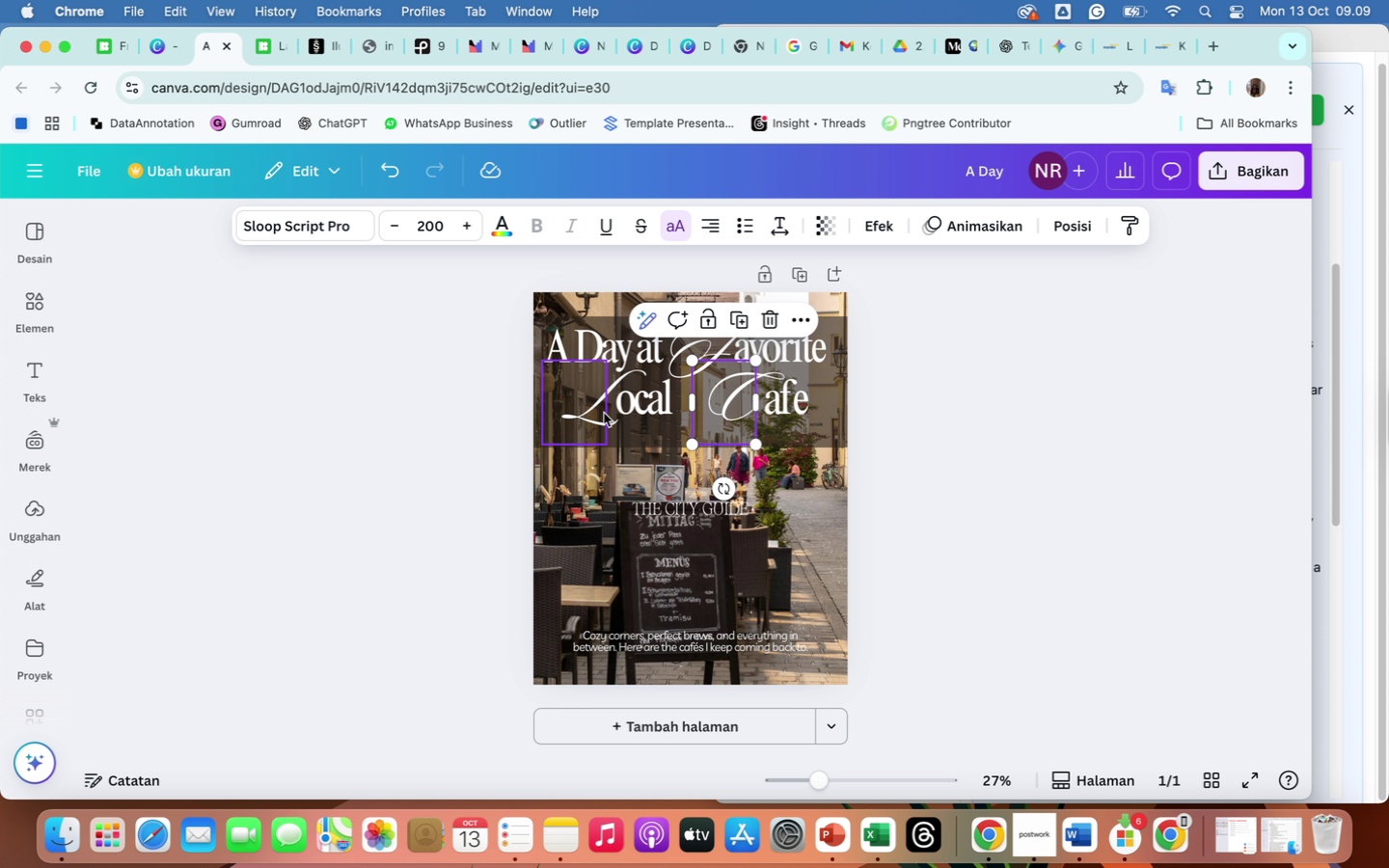 
left_click([605, 413])
 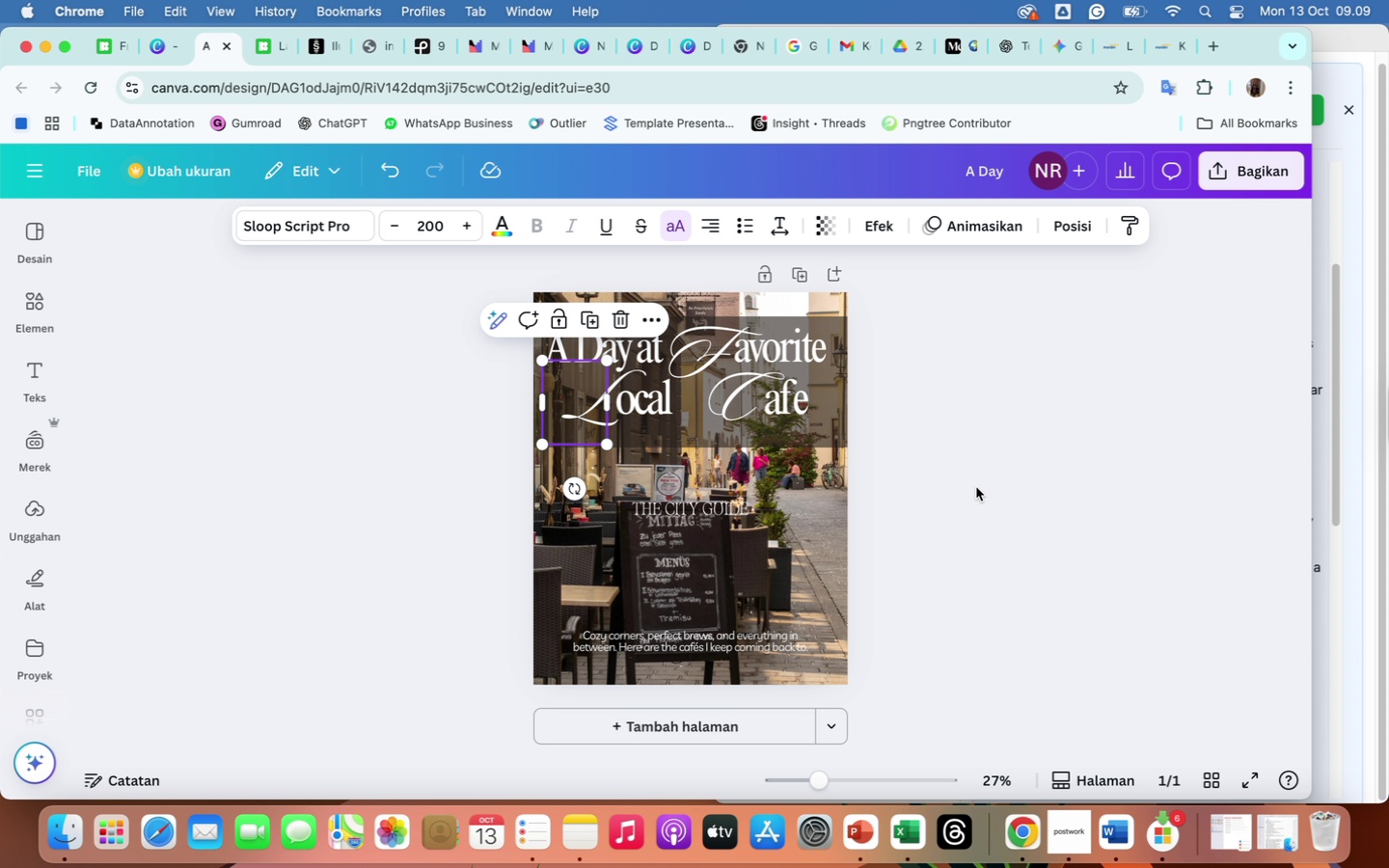 
left_click([1030, 497])
 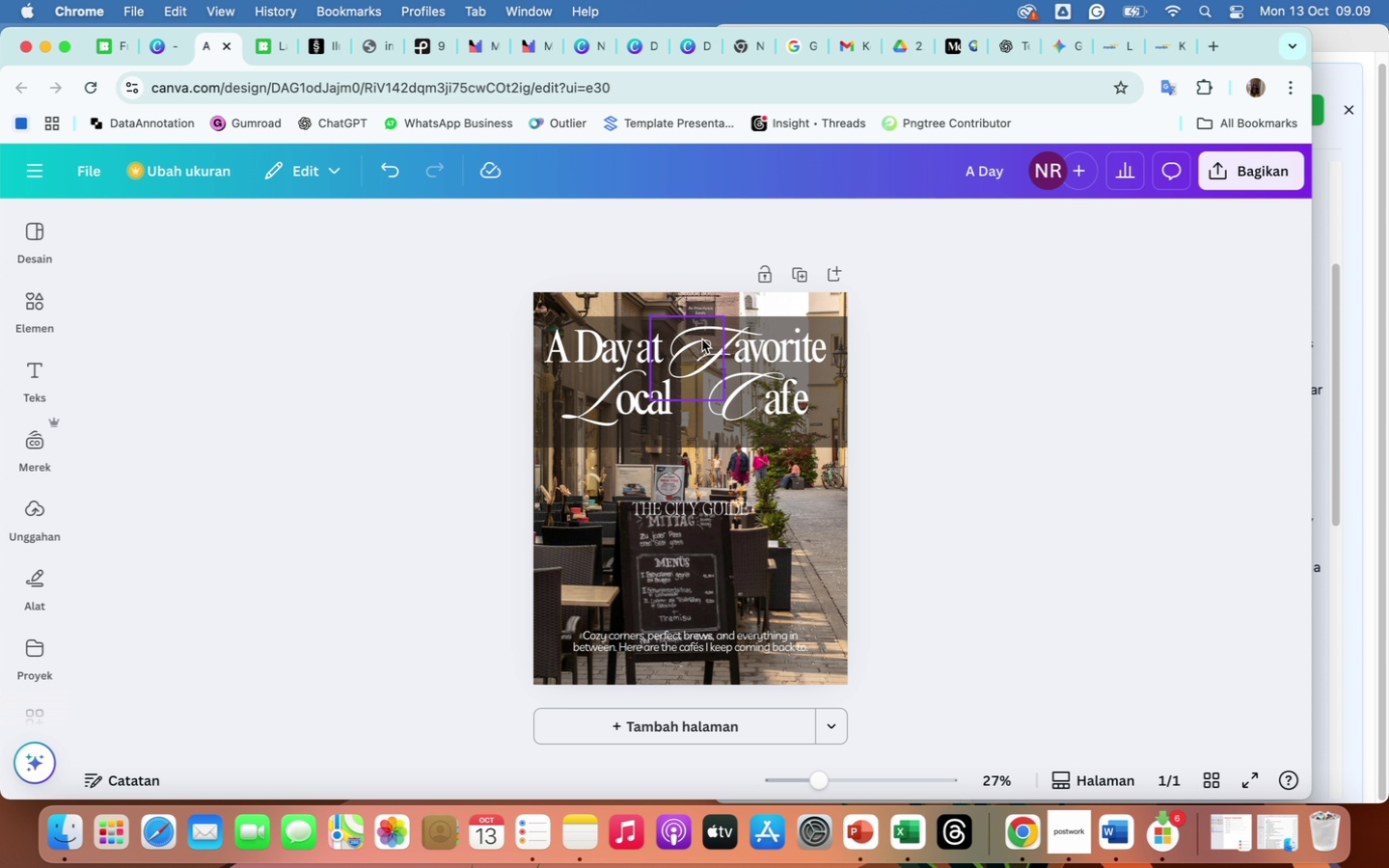 
left_click([702, 339])
 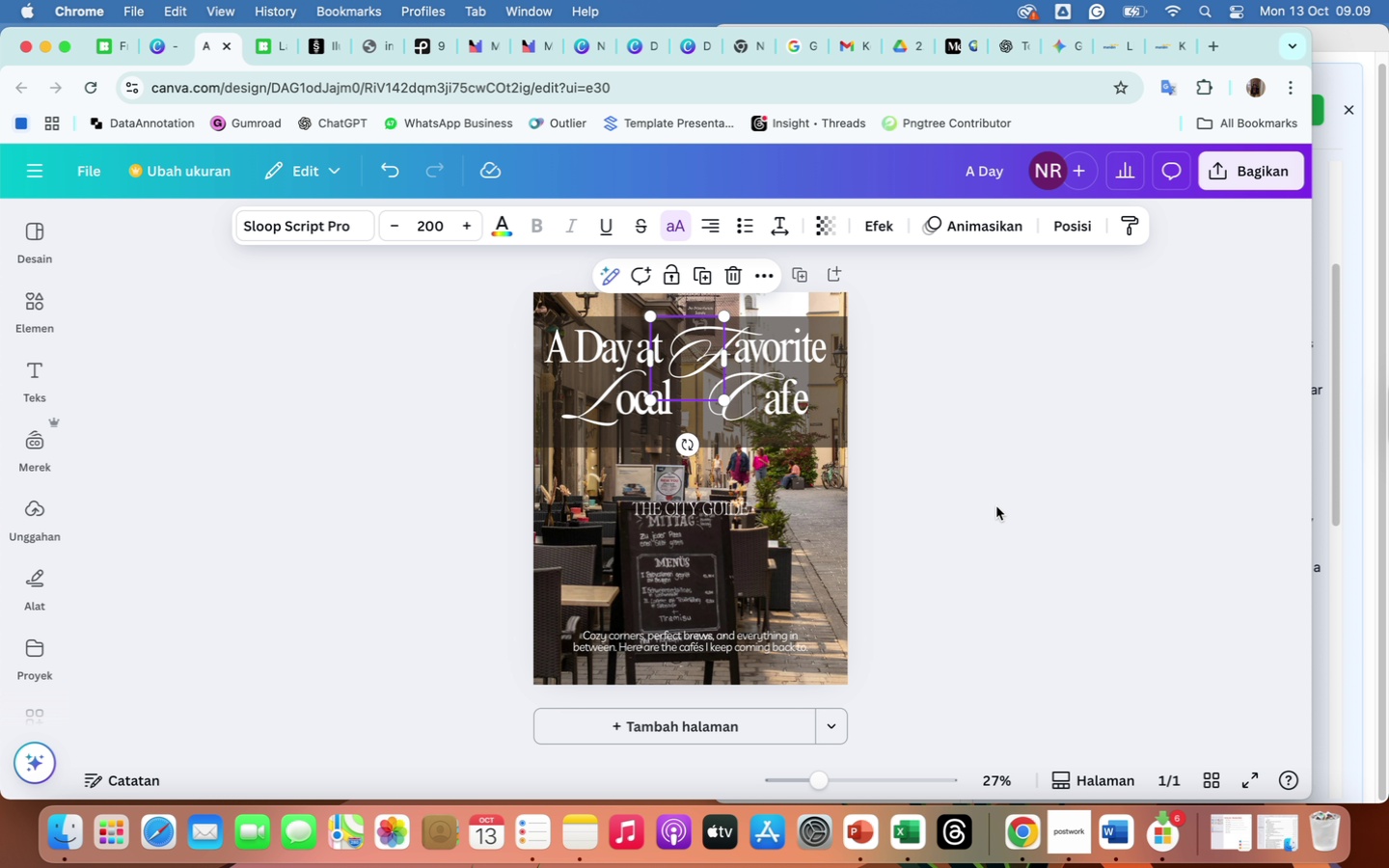 
left_click([996, 506])
 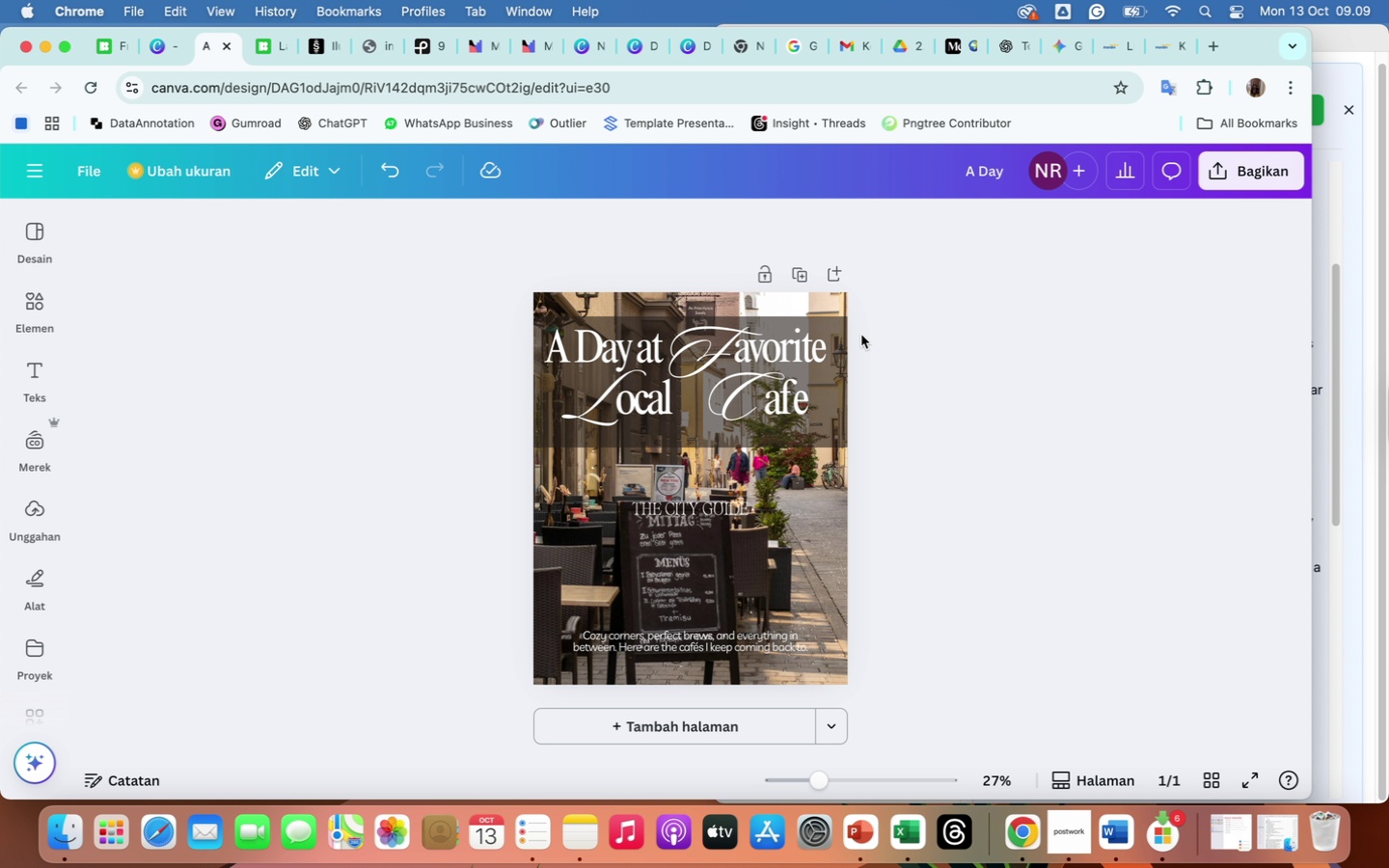 
wait(7.91)
 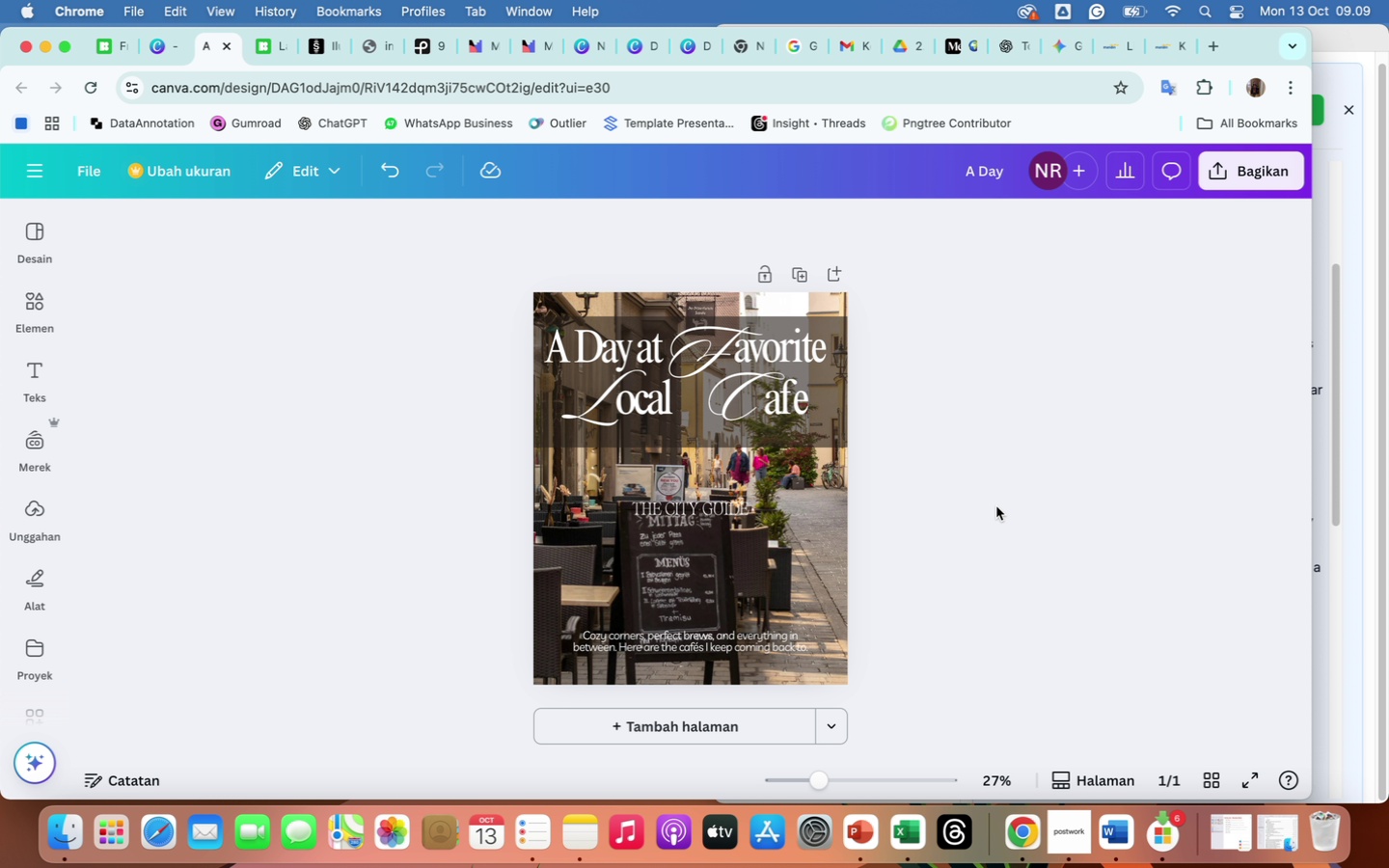 
left_click([617, 348])
 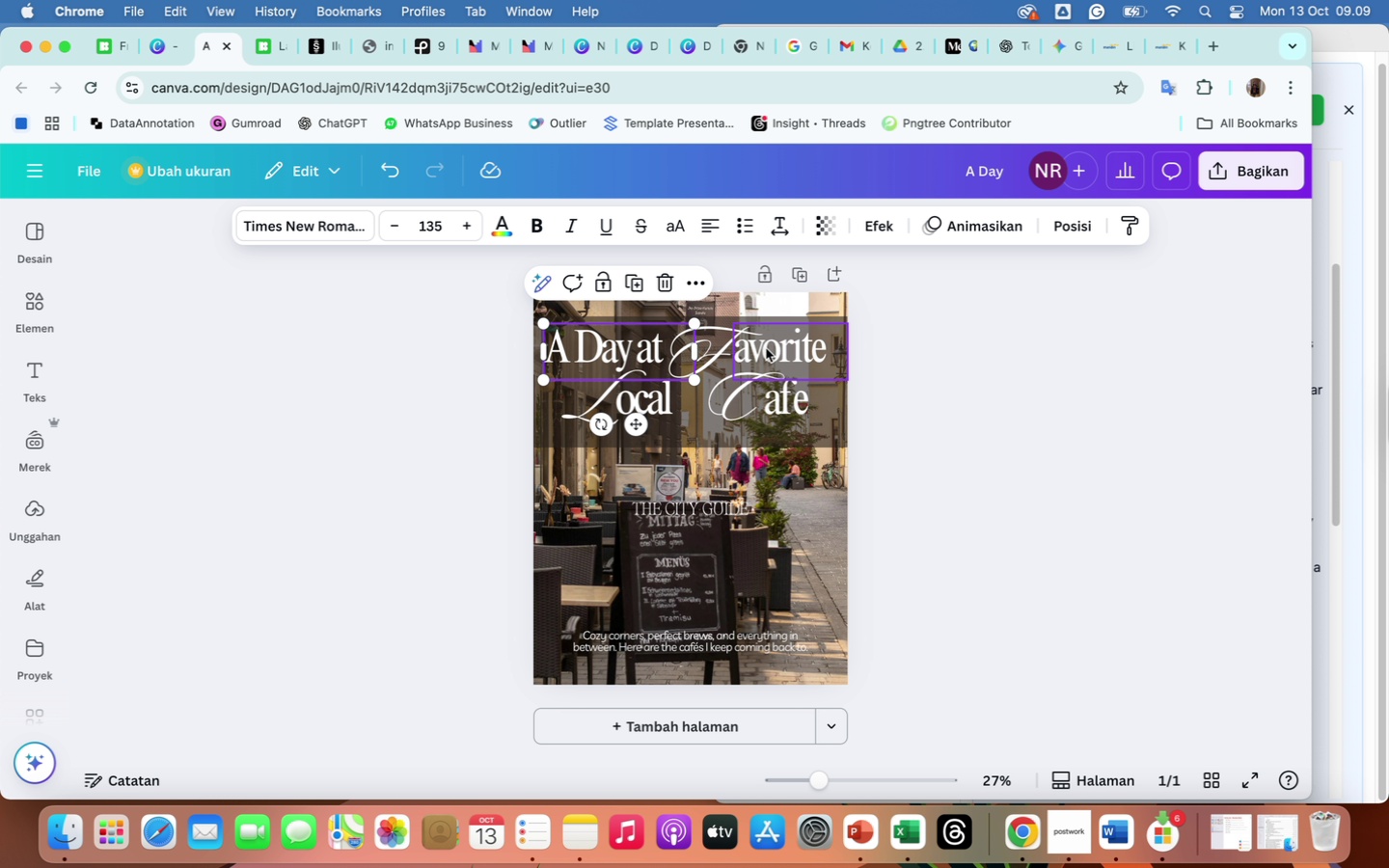 
left_click([766, 348])
 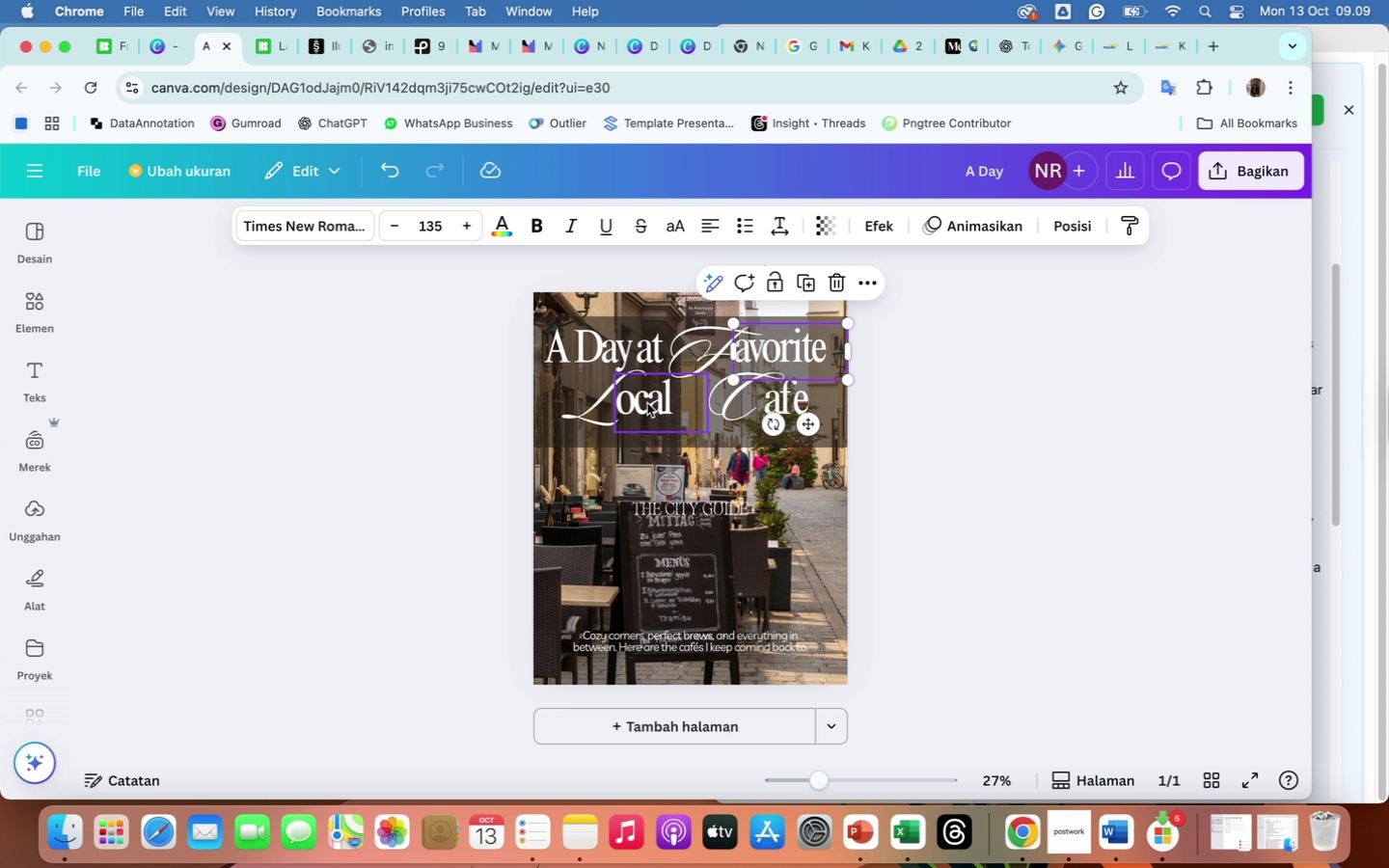 
left_click([647, 403])
 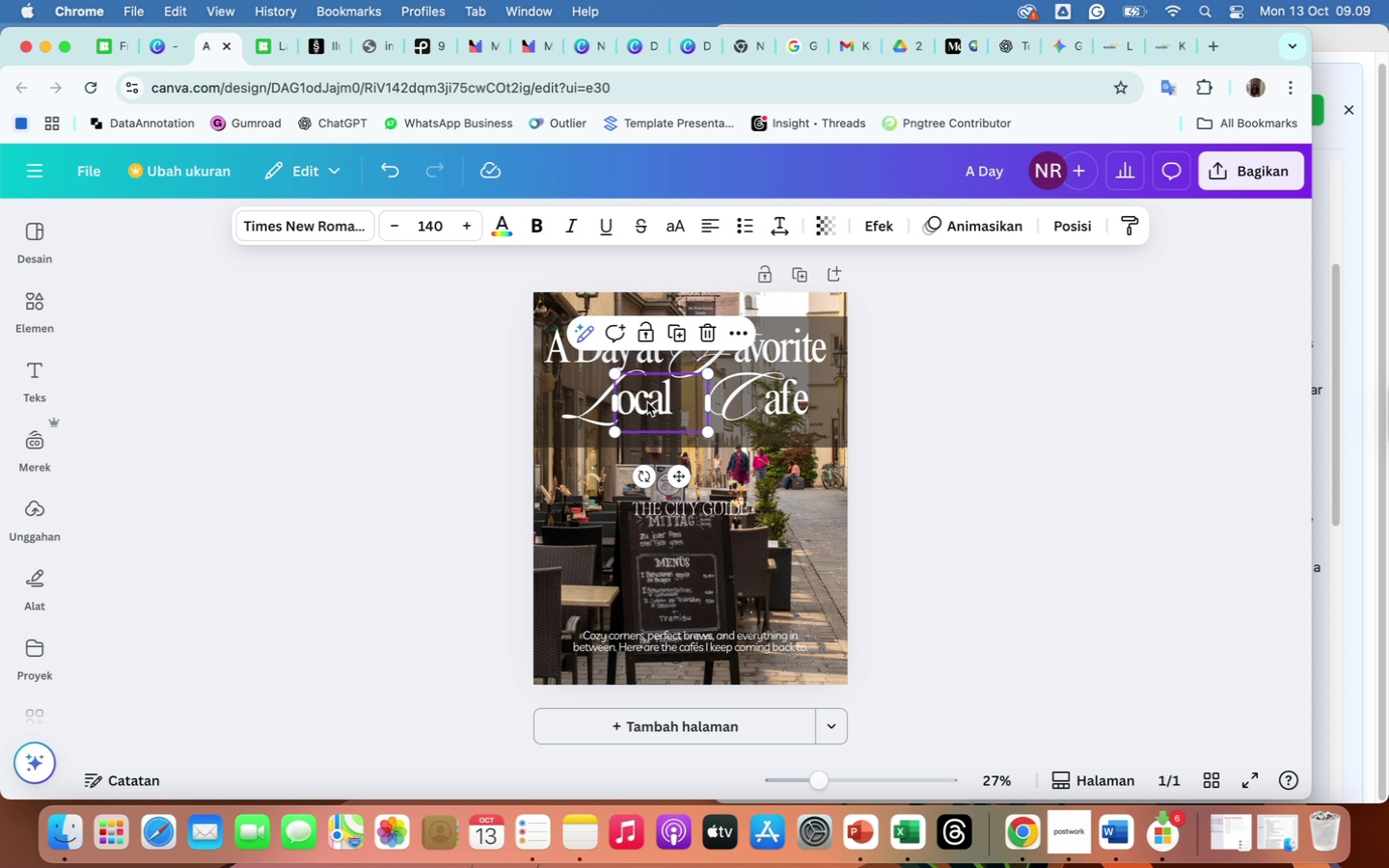 
left_click_drag(start_coordinate=[647, 402], to_coordinate=[662, 411])
 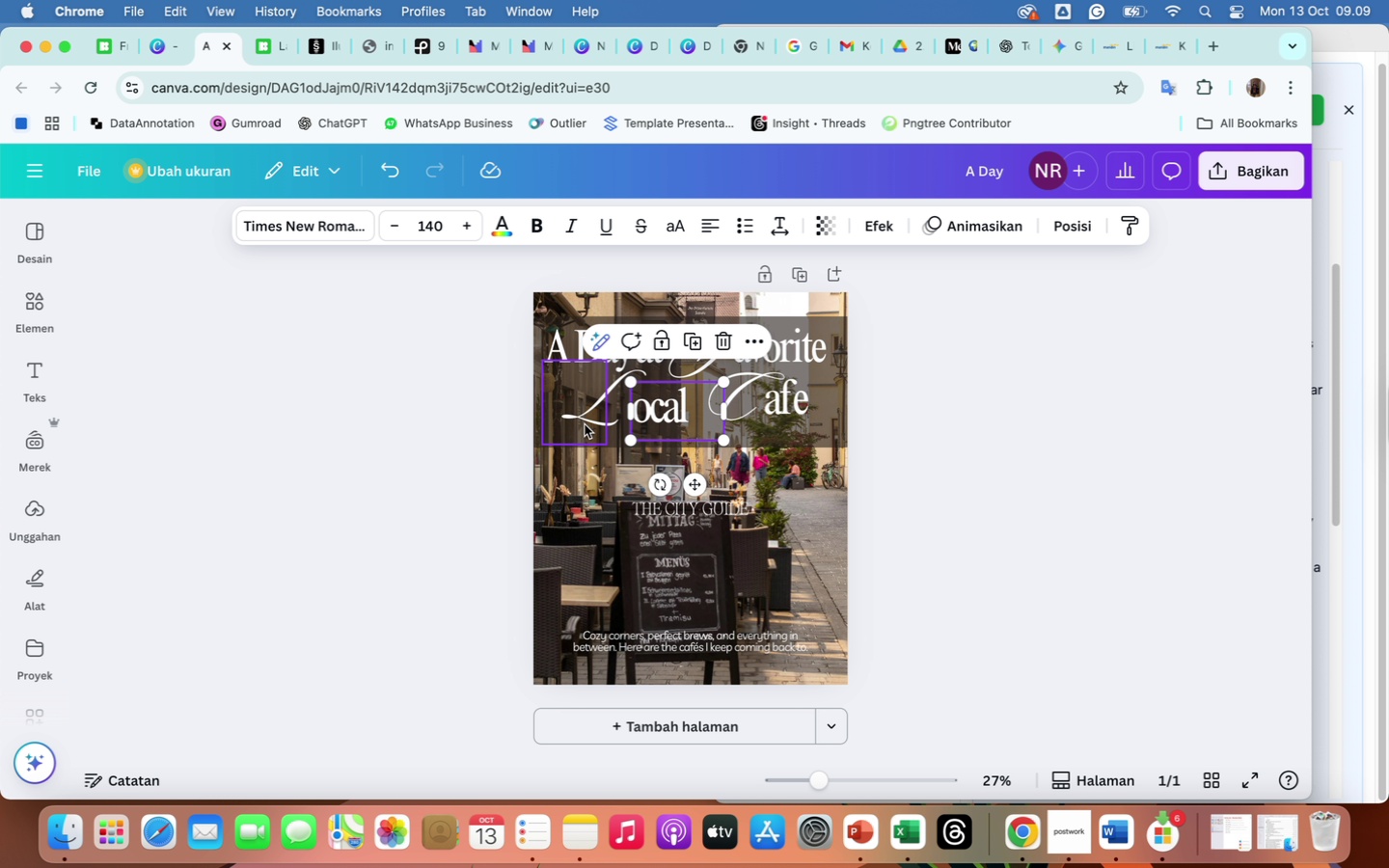 
left_click([585, 424])
 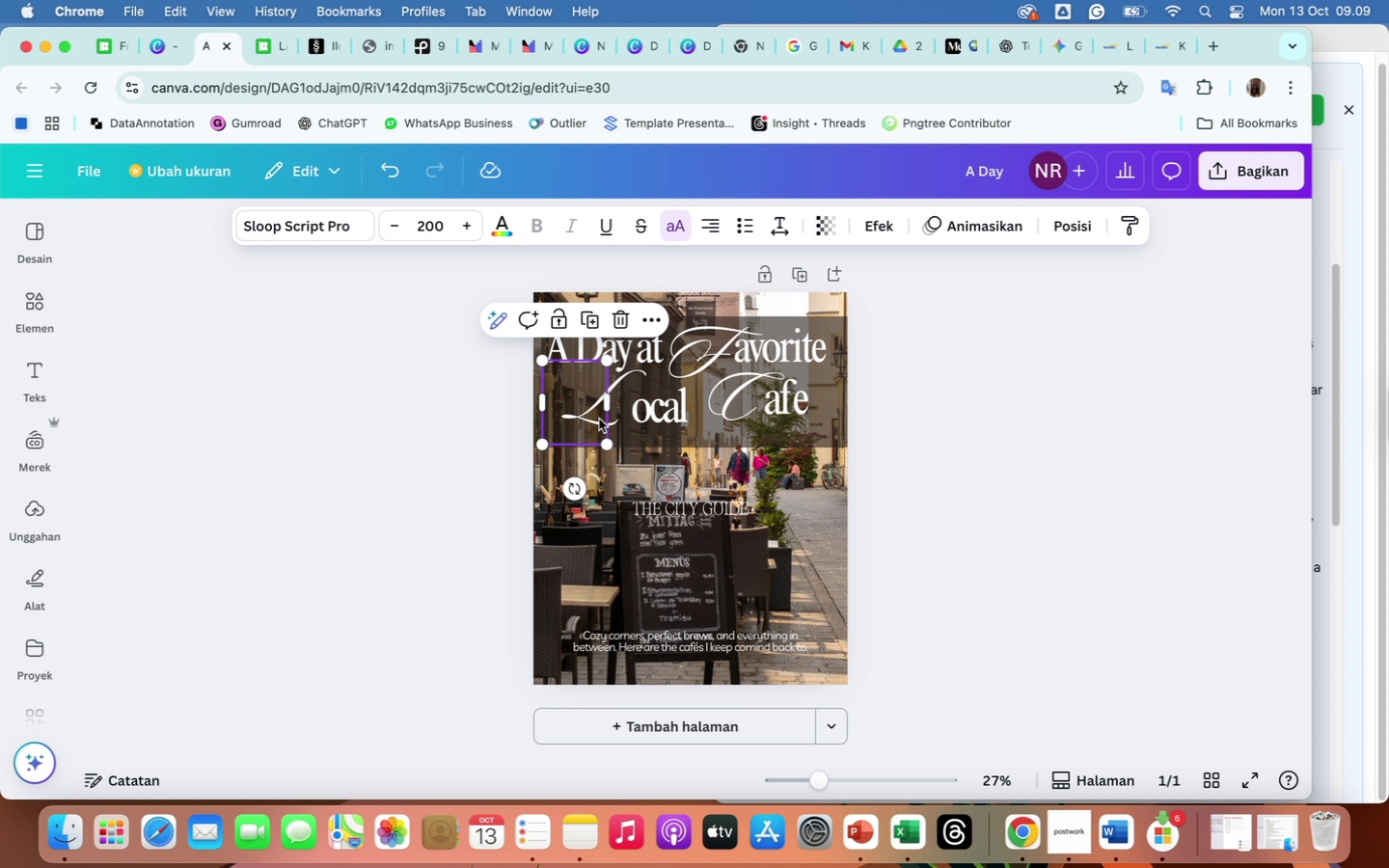 
left_click_drag(start_coordinate=[599, 419], to_coordinate=[617, 423])
 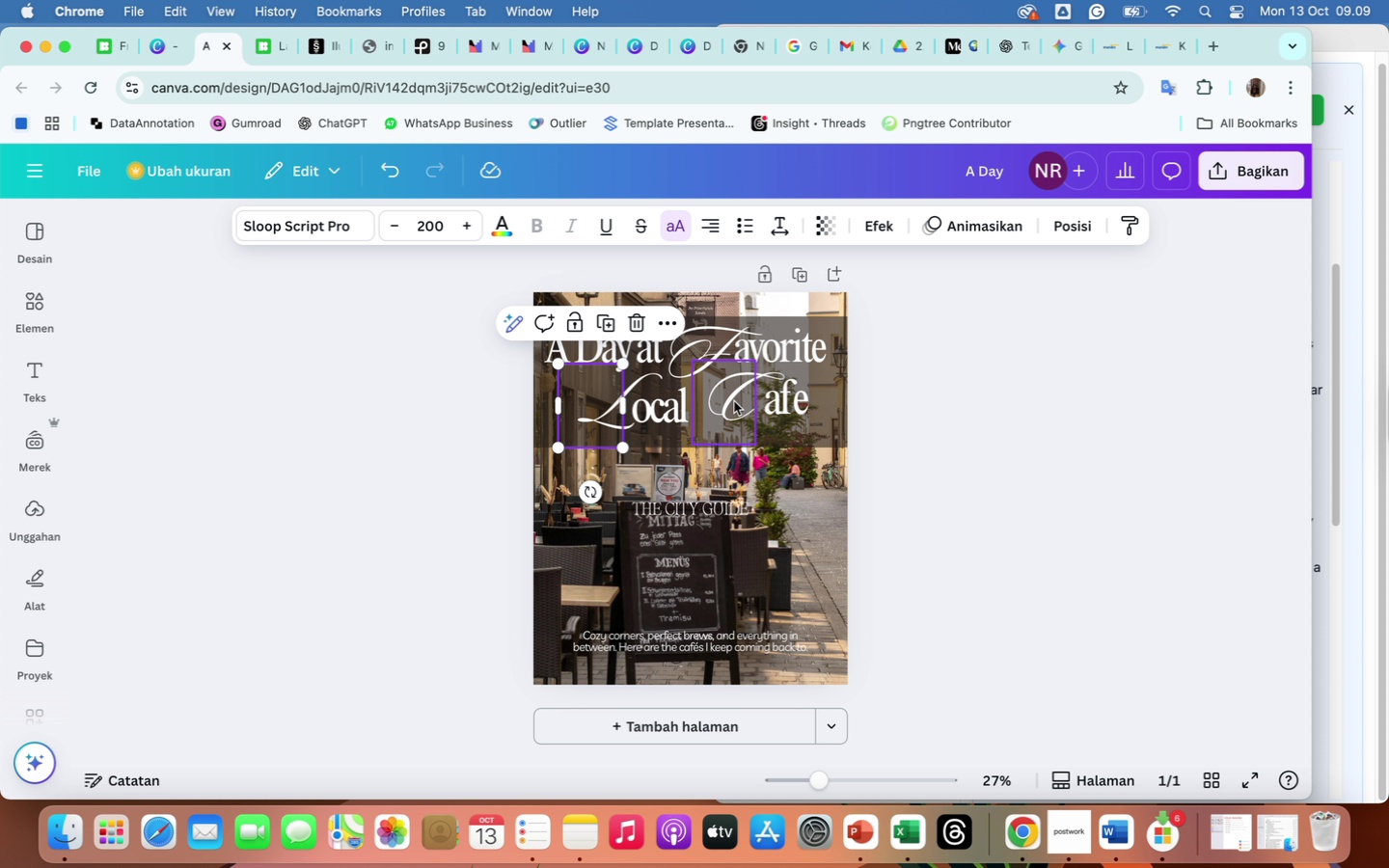 
left_click_drag(start_coordinate=[734, 401], to_coordinate=[734, 409])
 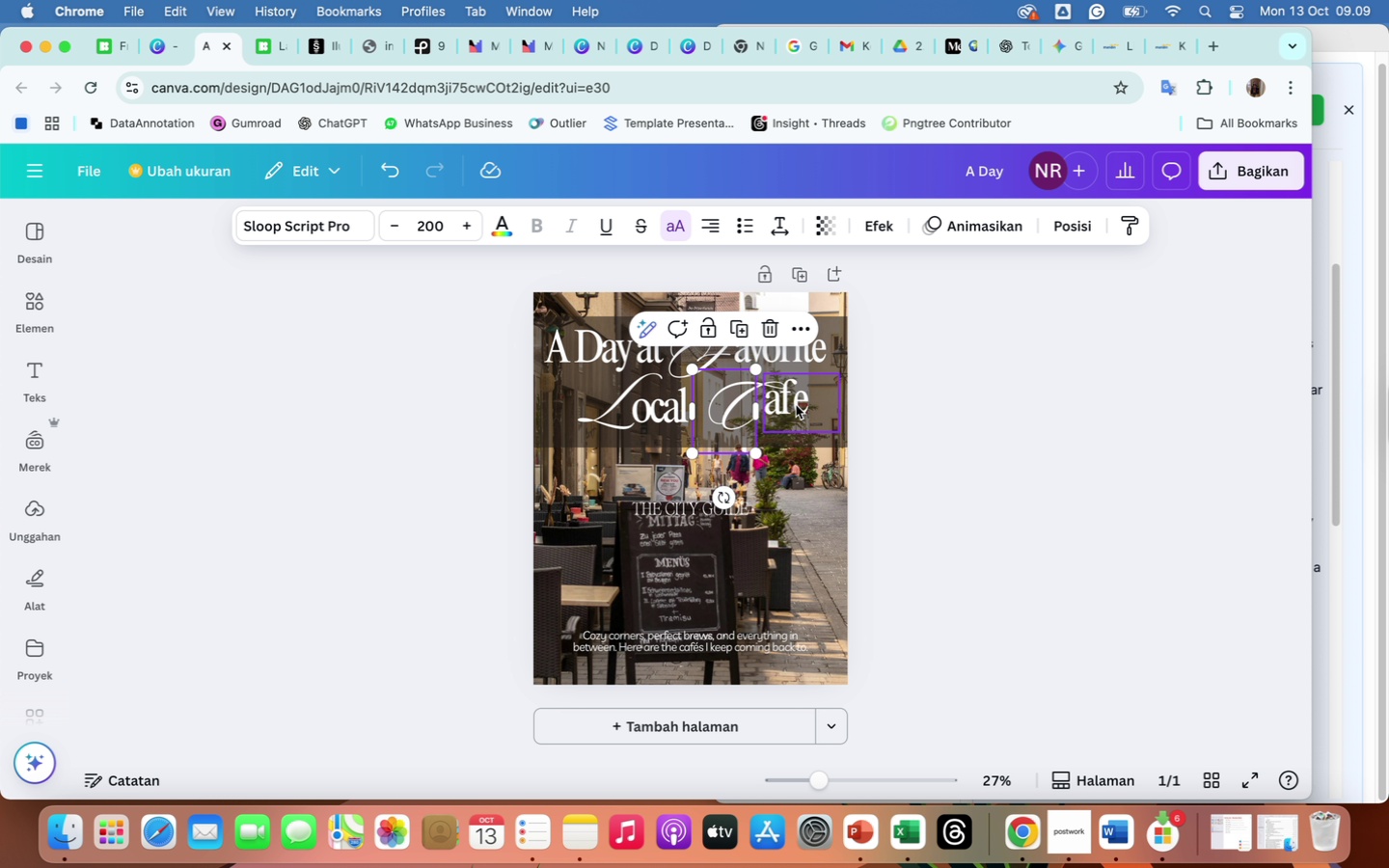 
left_click_drag(start_coordinate=[796, 405], to_coordinate=[797, 415])
 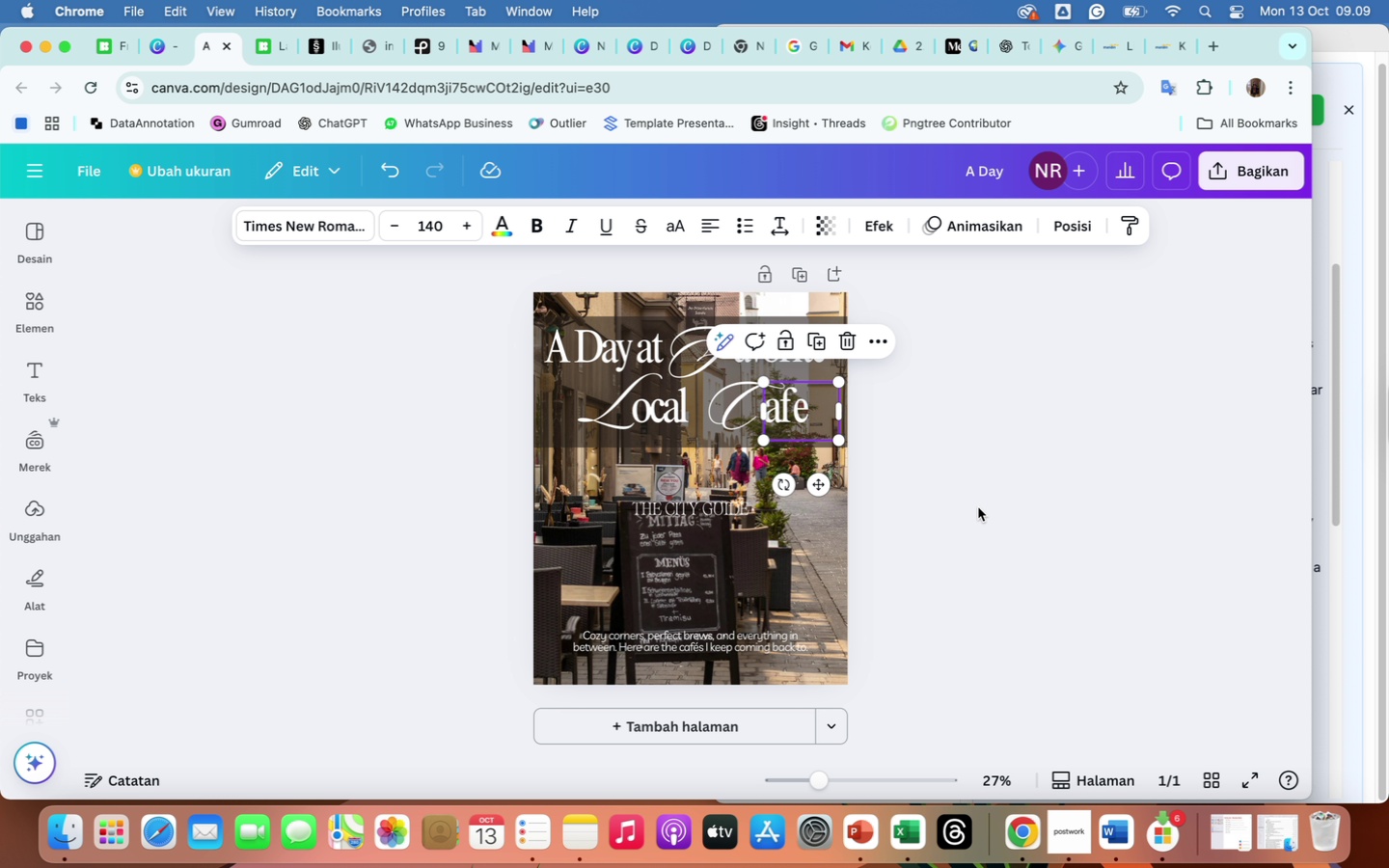 
left_click([978, 507])
 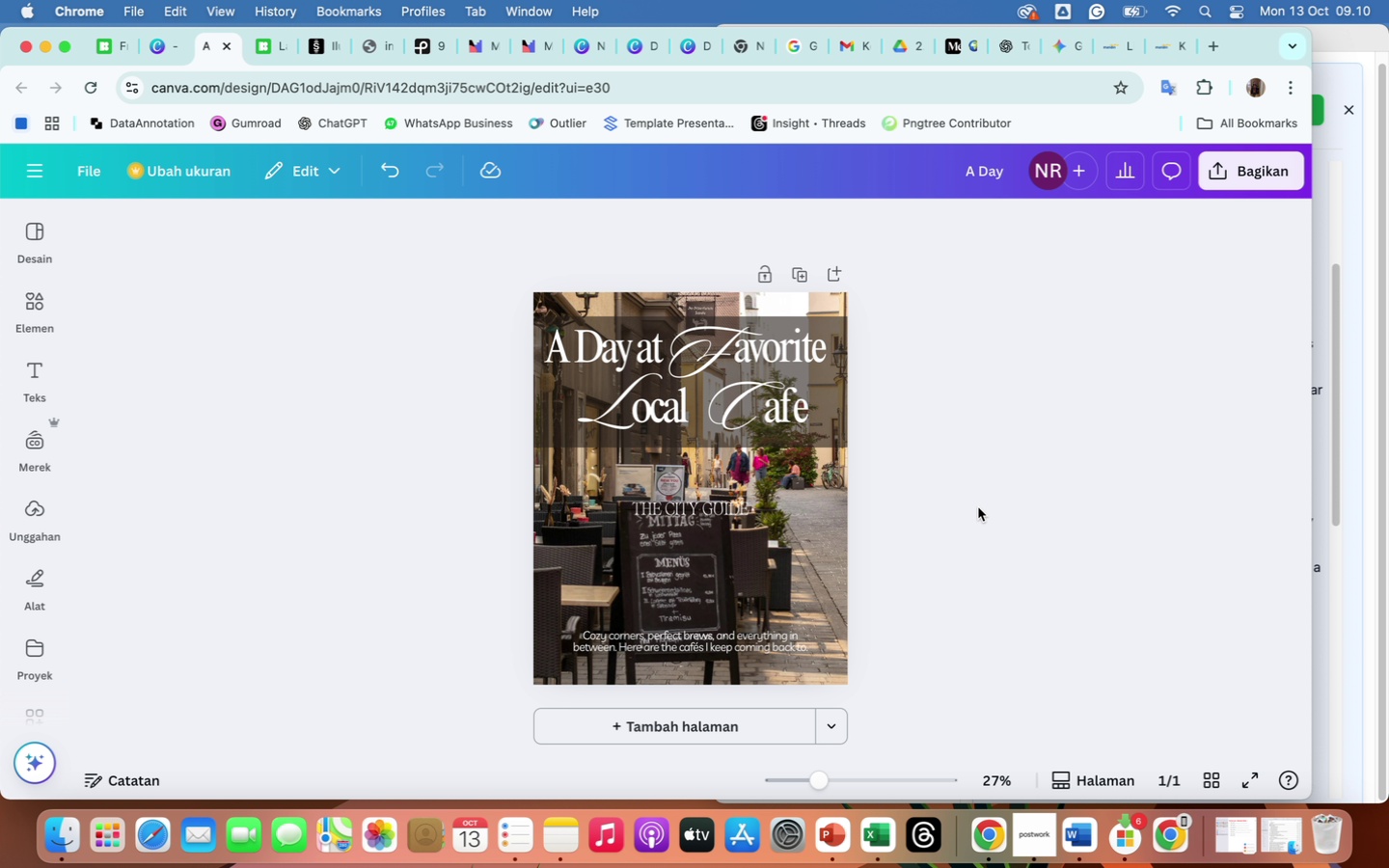 
wait(32.87)
 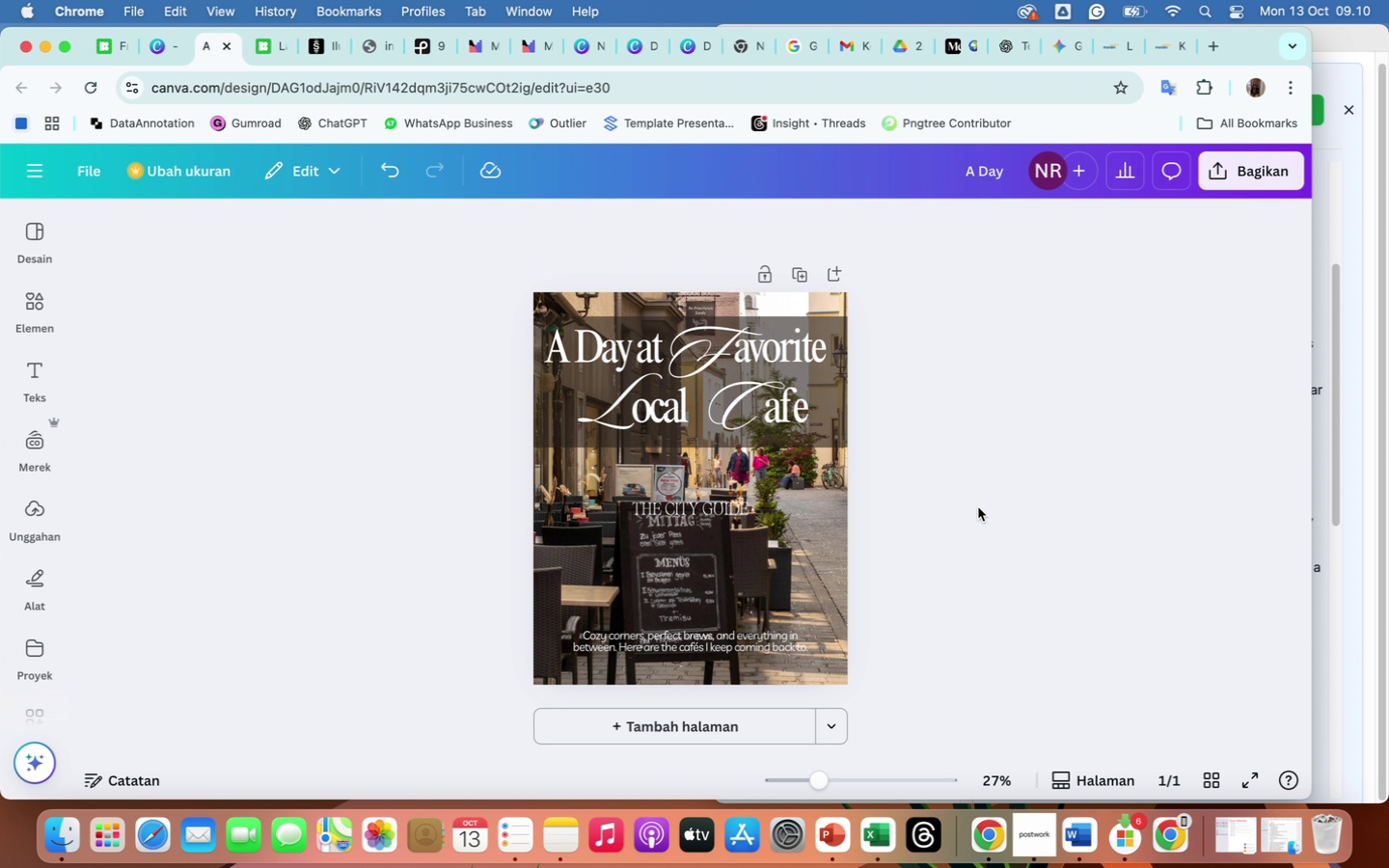 
left_click([710, 515])
 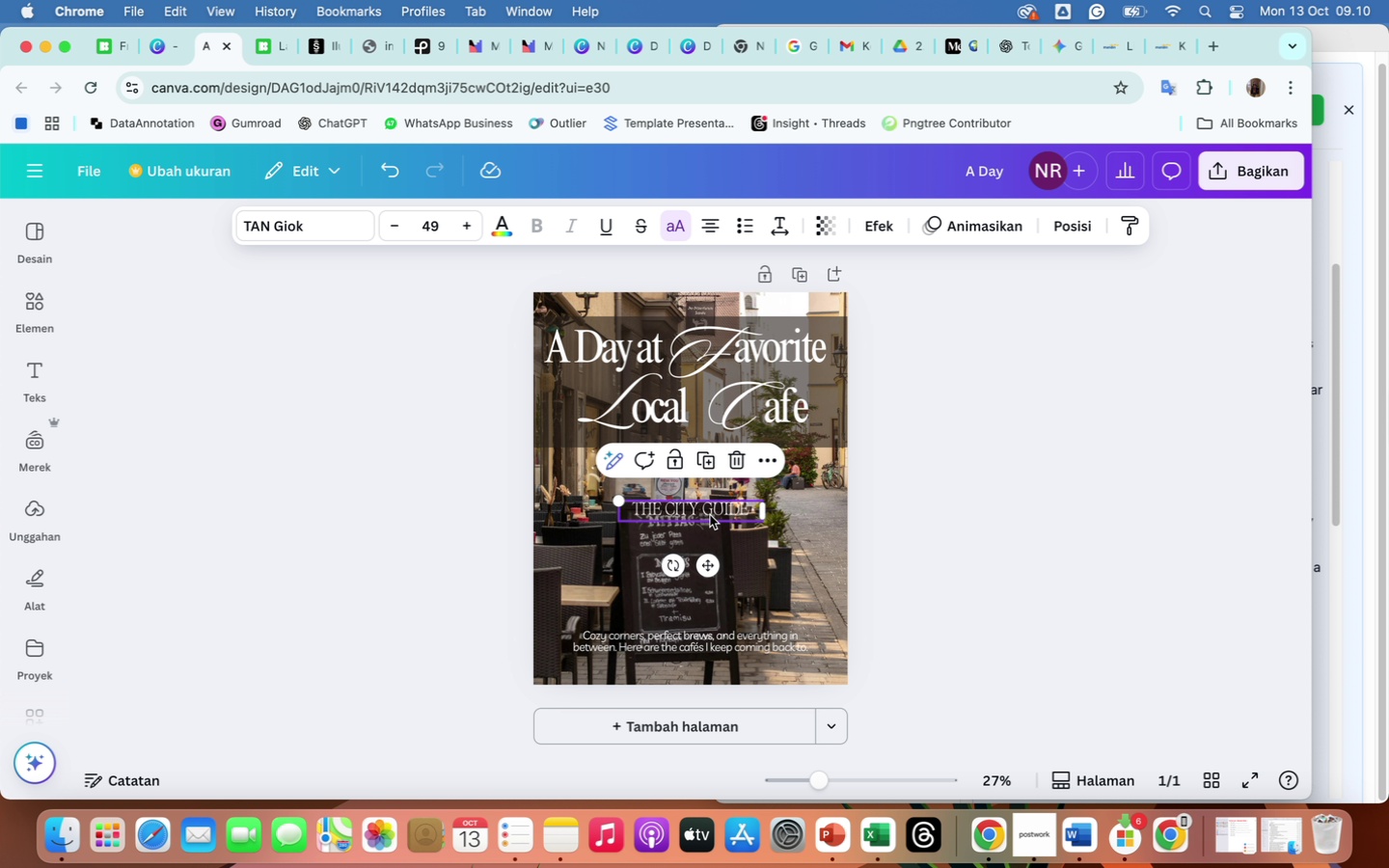 
key(Backspace)
 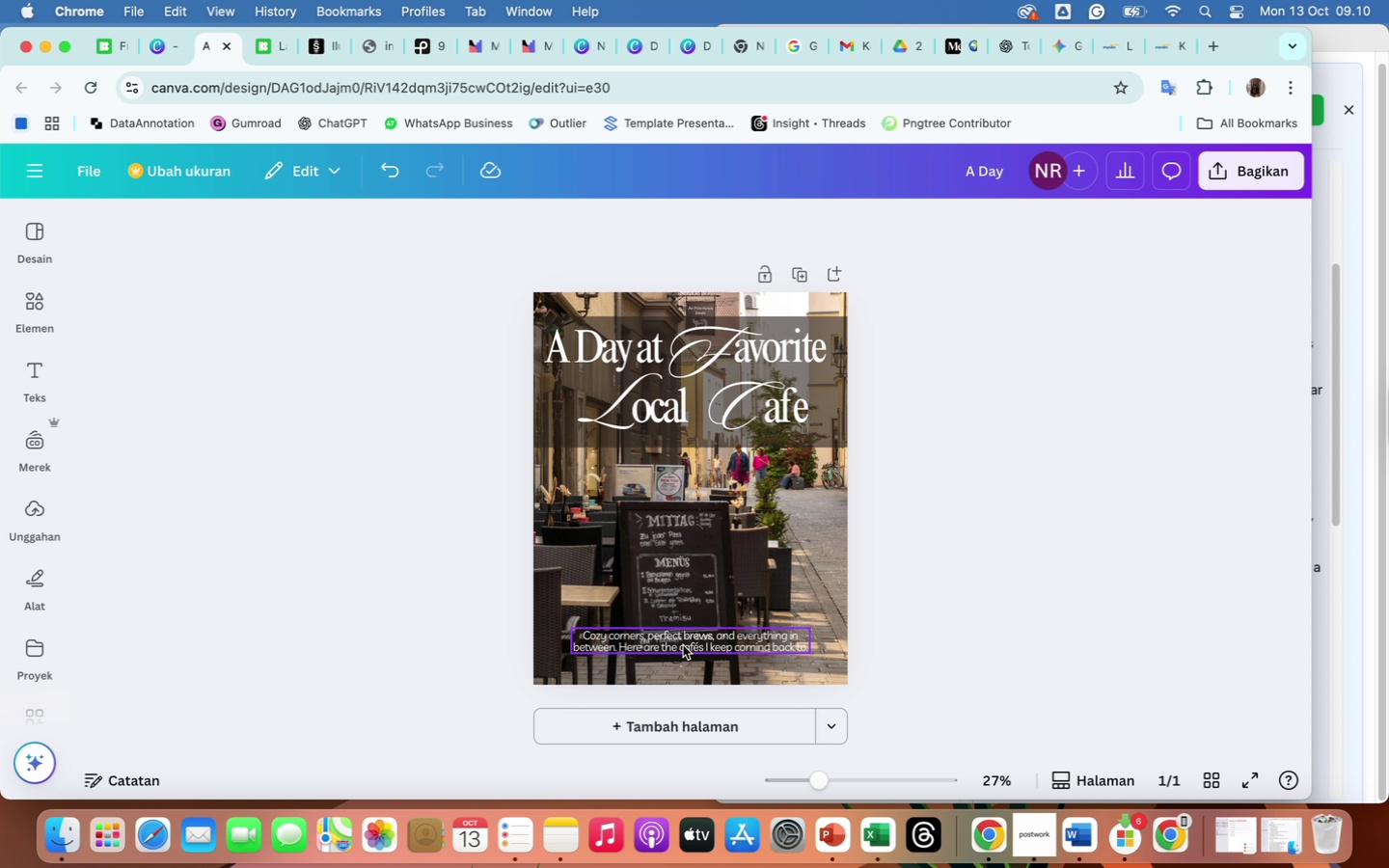 
double_click([683, 645])
 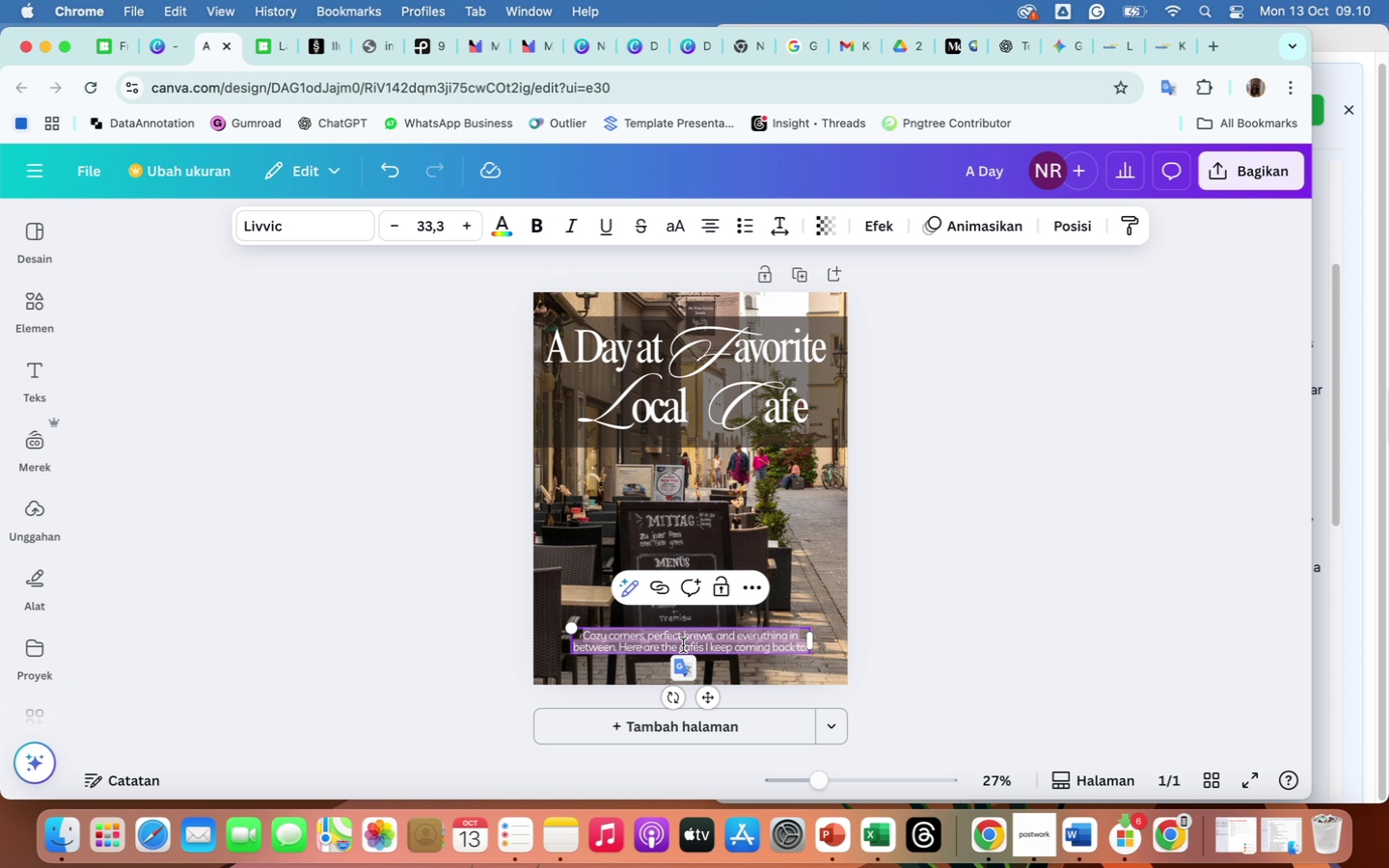 
type(Top picks loved by students)
 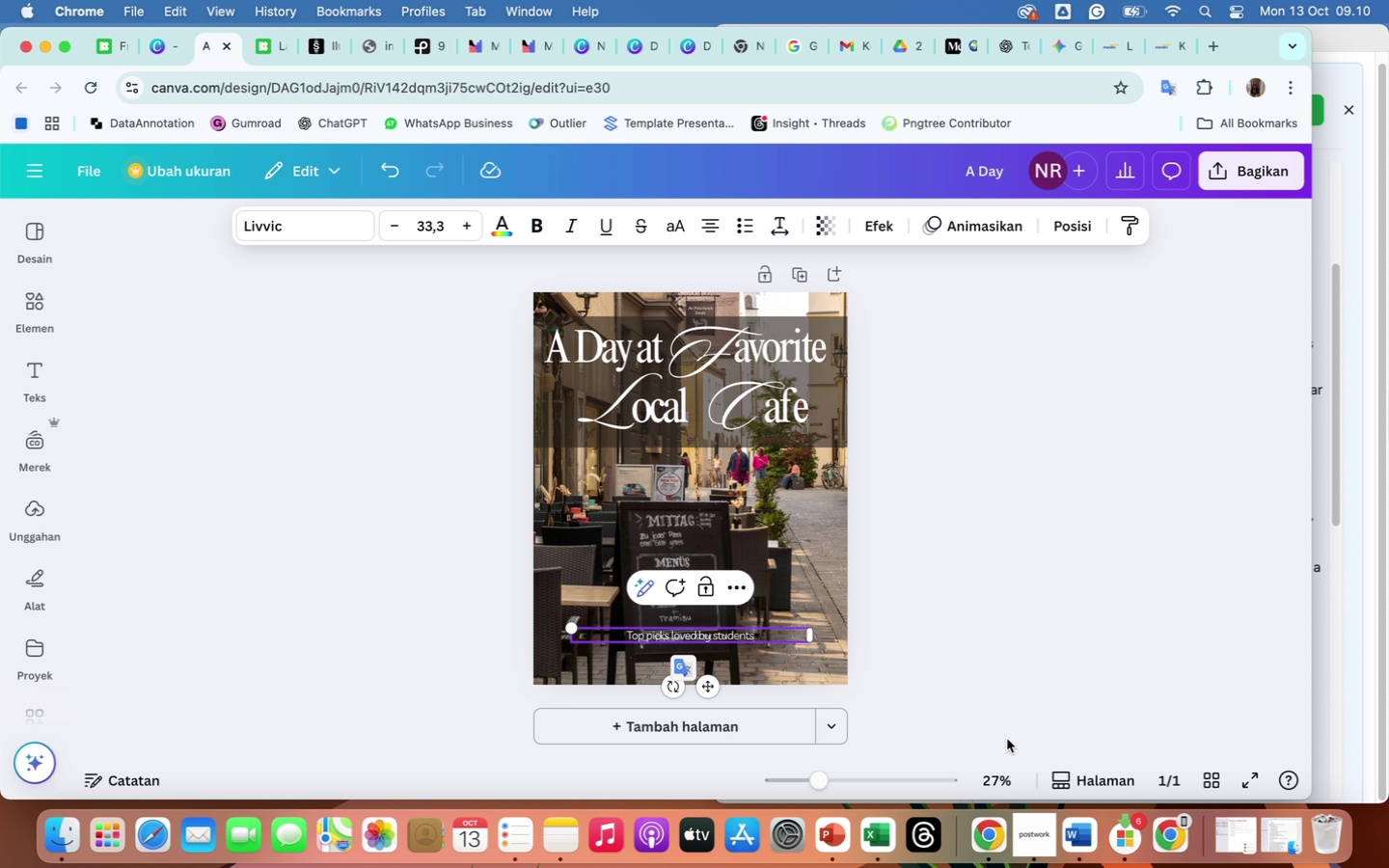 
wait(5.62)
 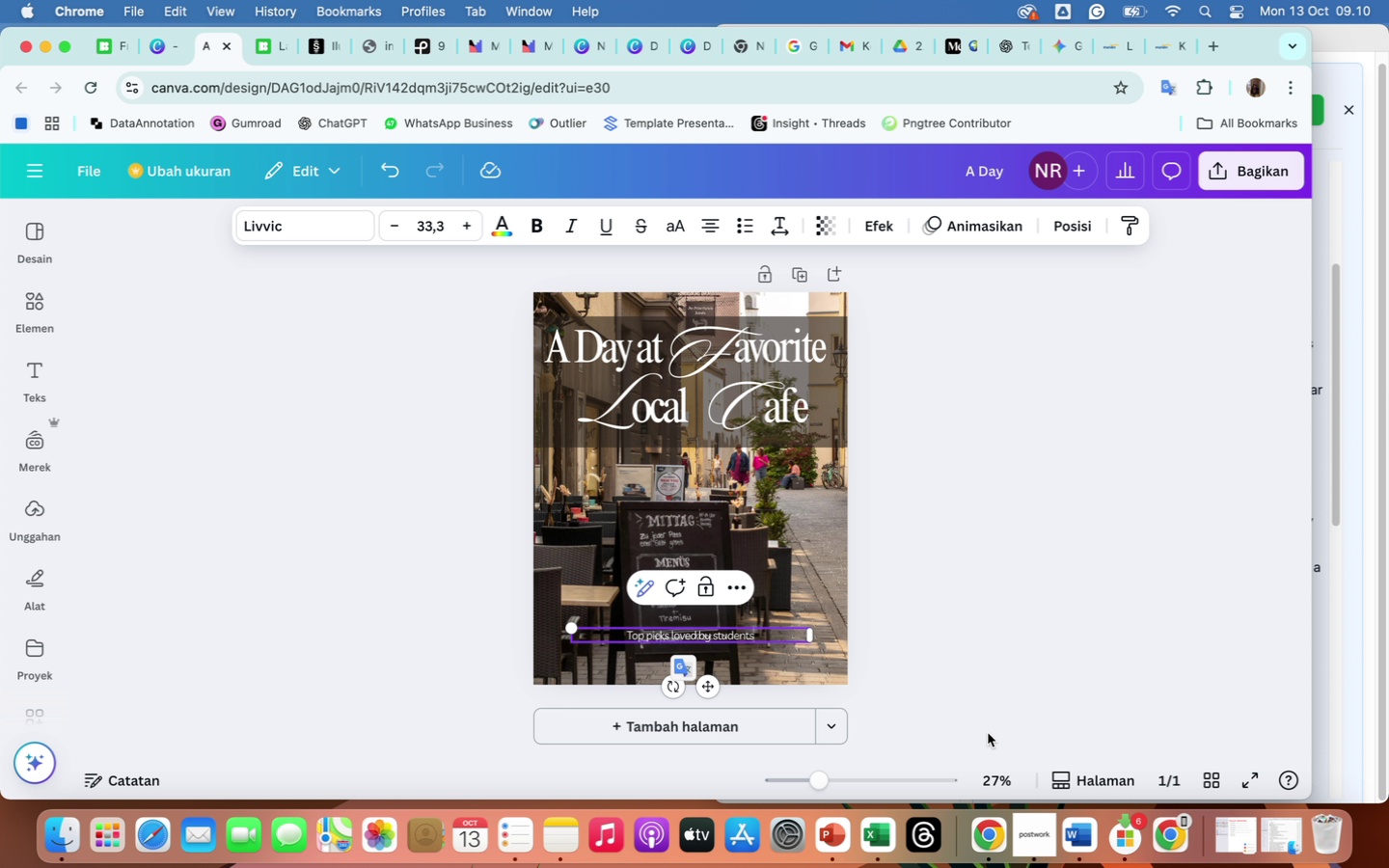 
left_click([972, 636])
 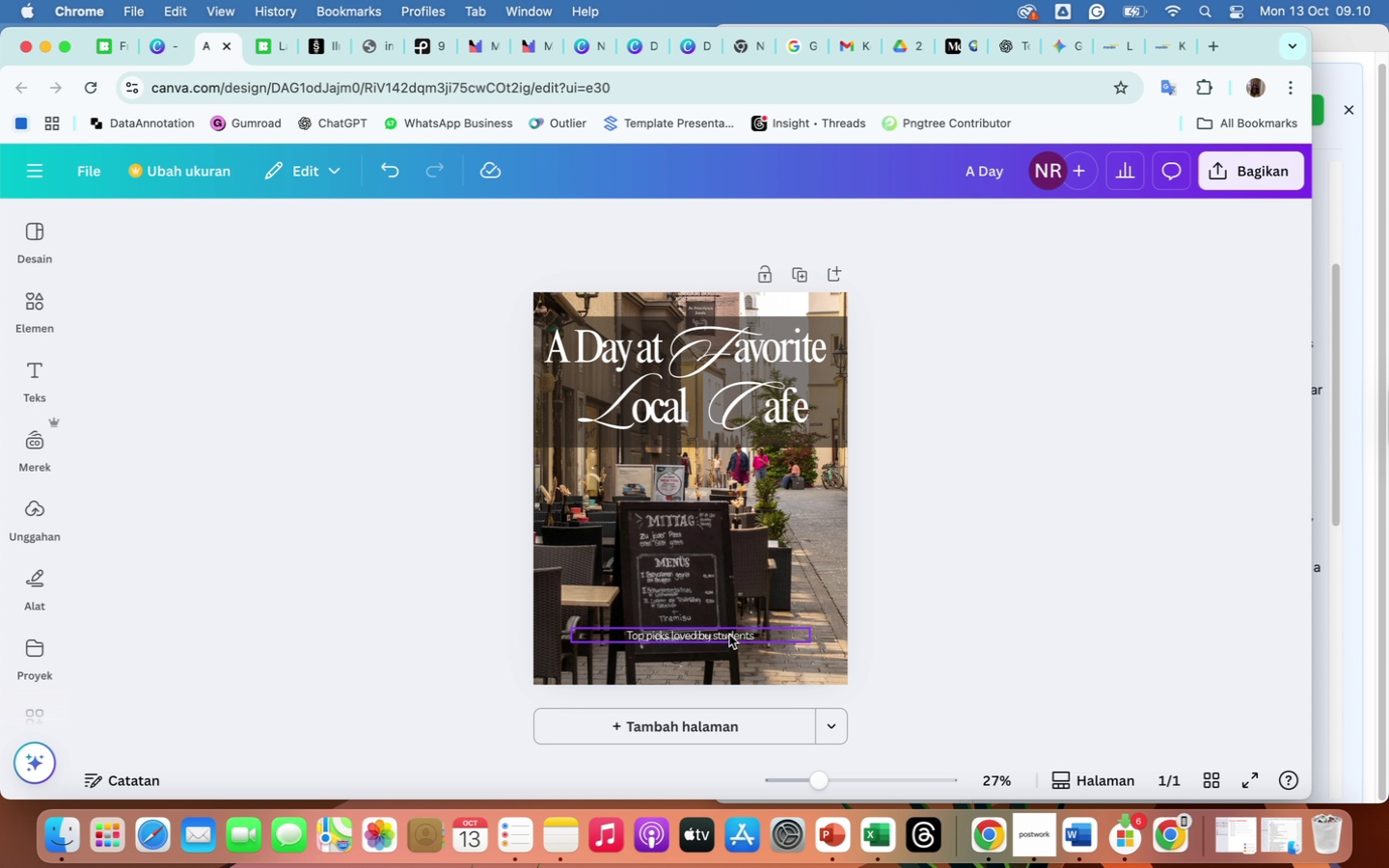 
left_click([729, 635])
 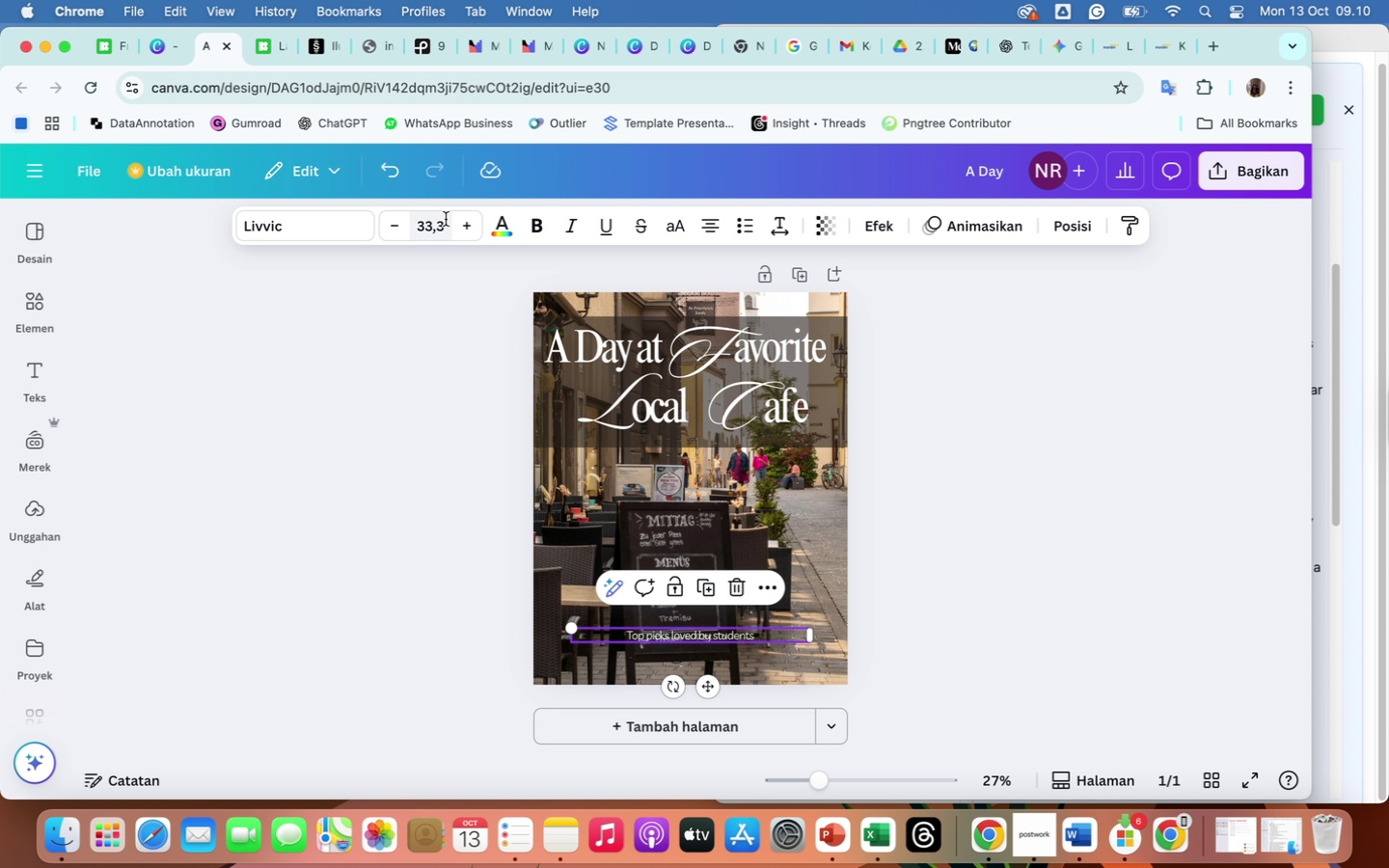 
left_click_drag(start_coordinate=[446, 223], to_coordinate=[407, 219])
 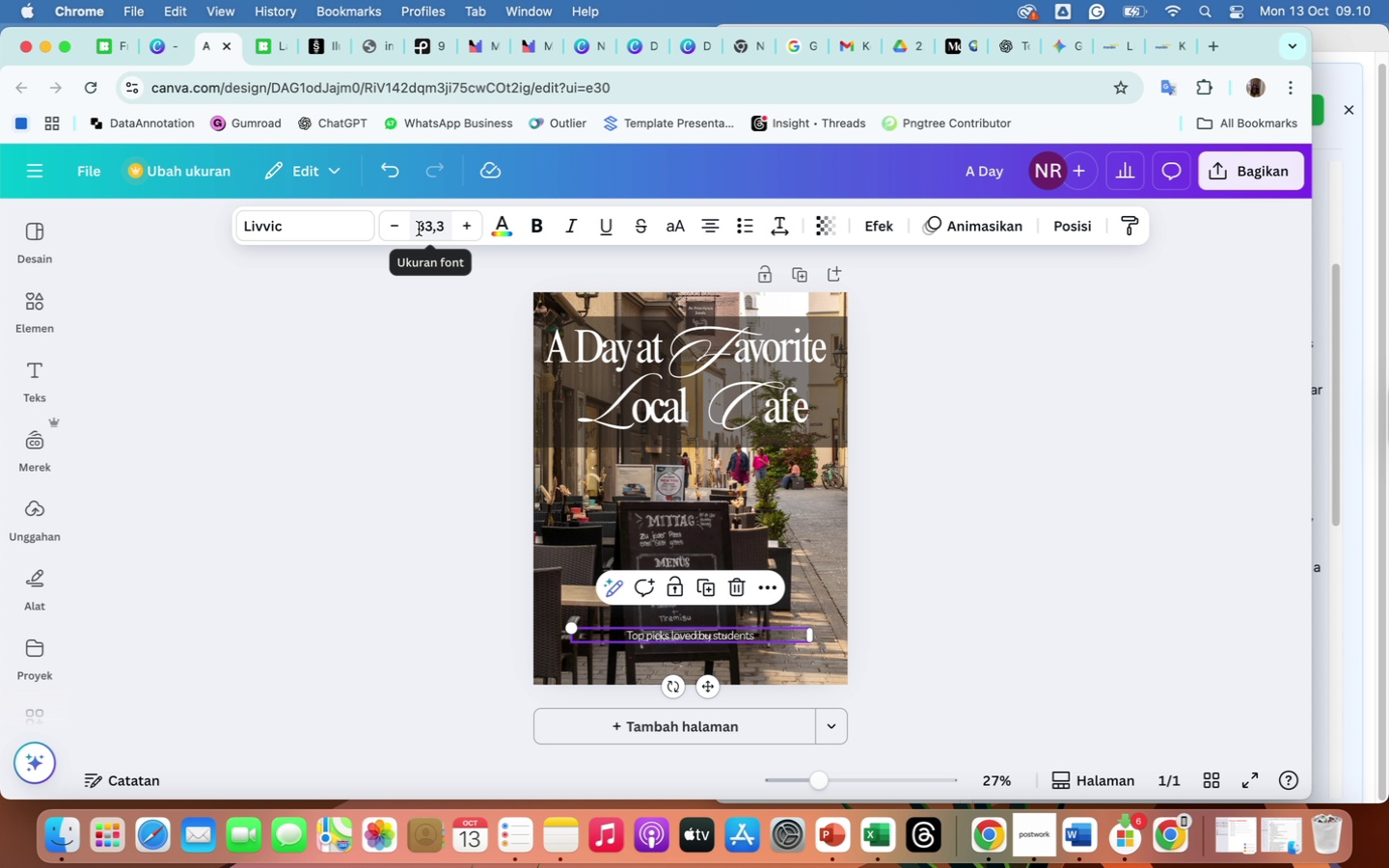 
left_click_drag(start_coordinate=[419, 229], to_coordinate=[453, 228])
 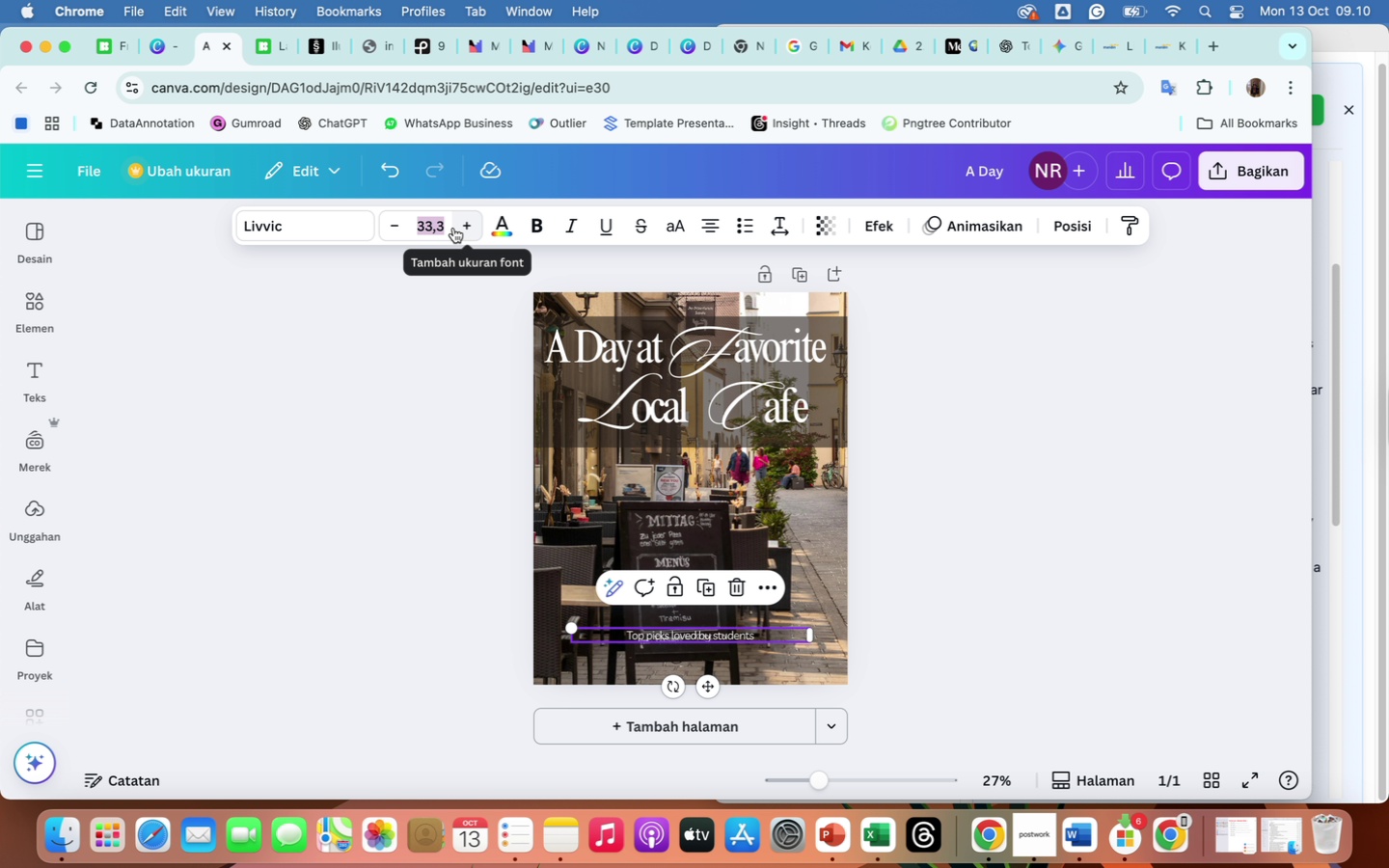 
type(50)
 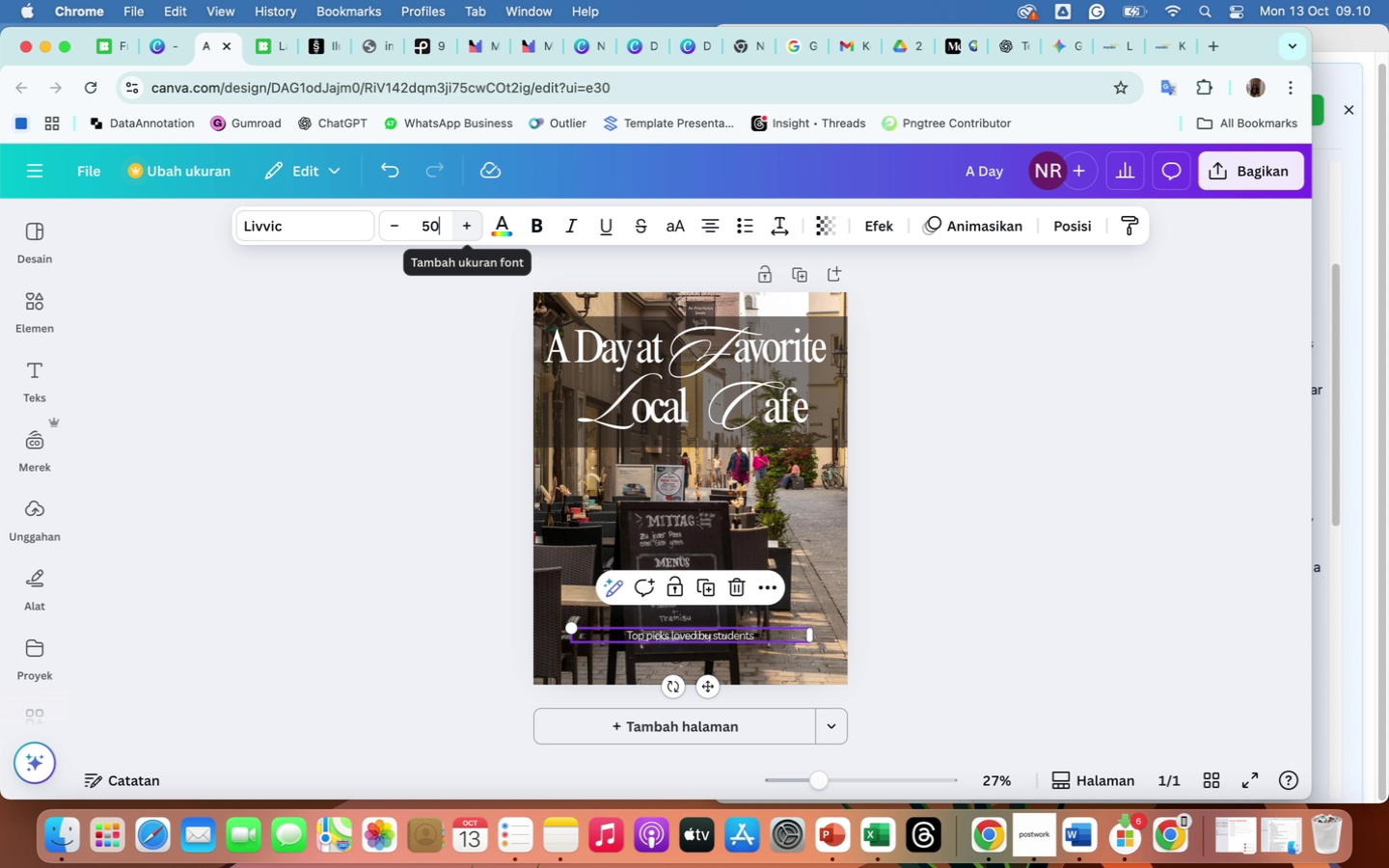 
key(Enter)
 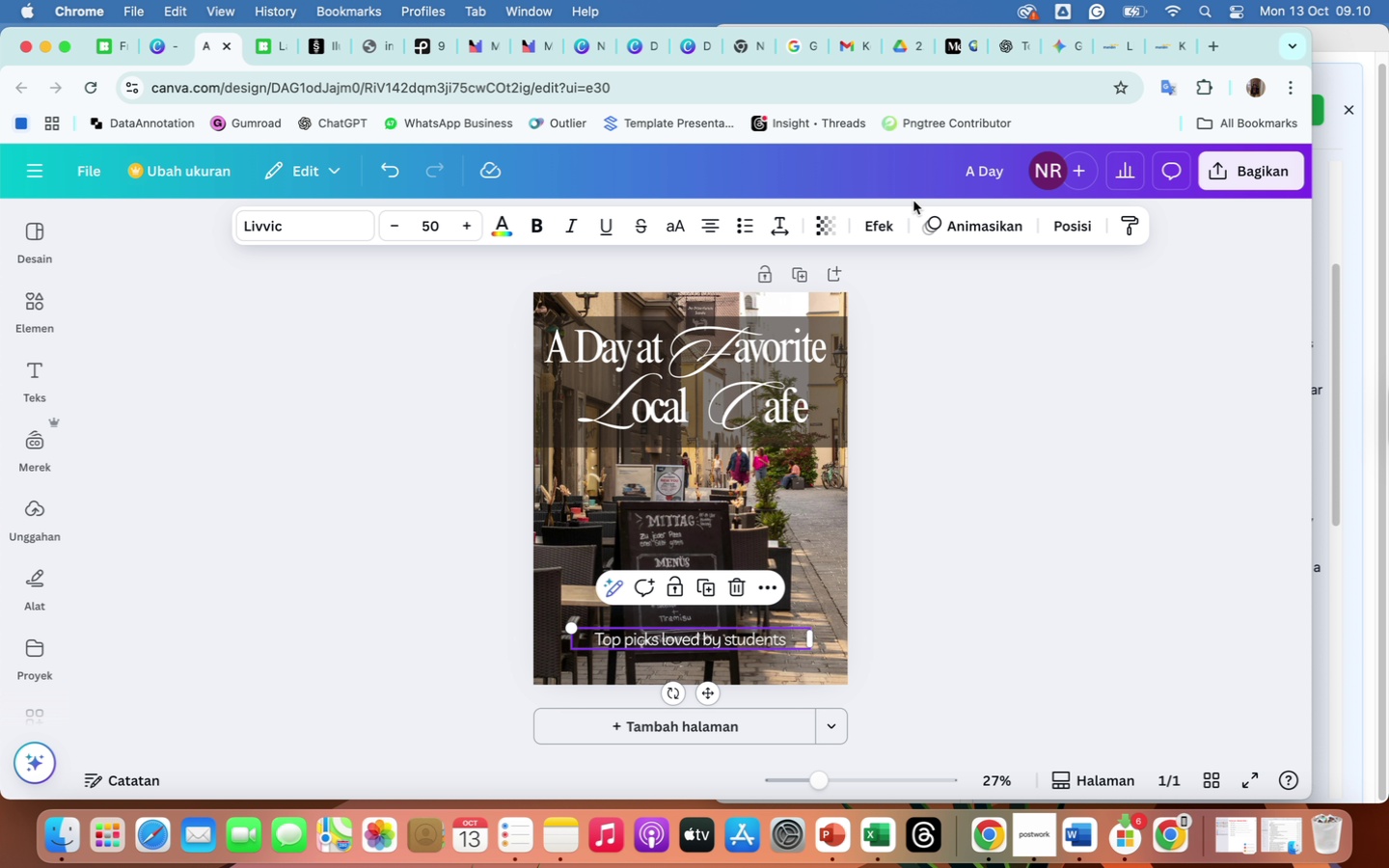 
left_click([878, 229])
 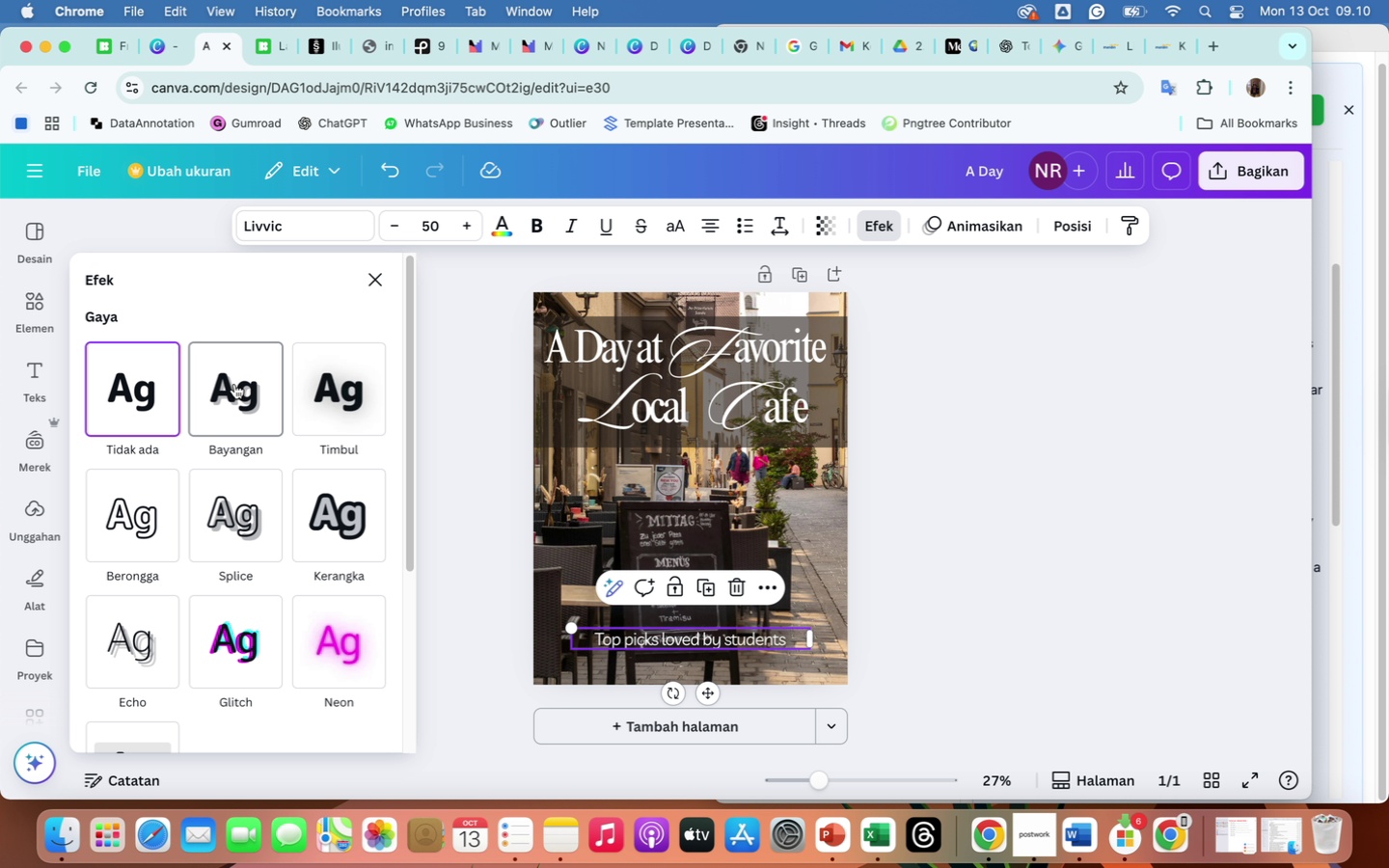 
left_click([234, 386])
 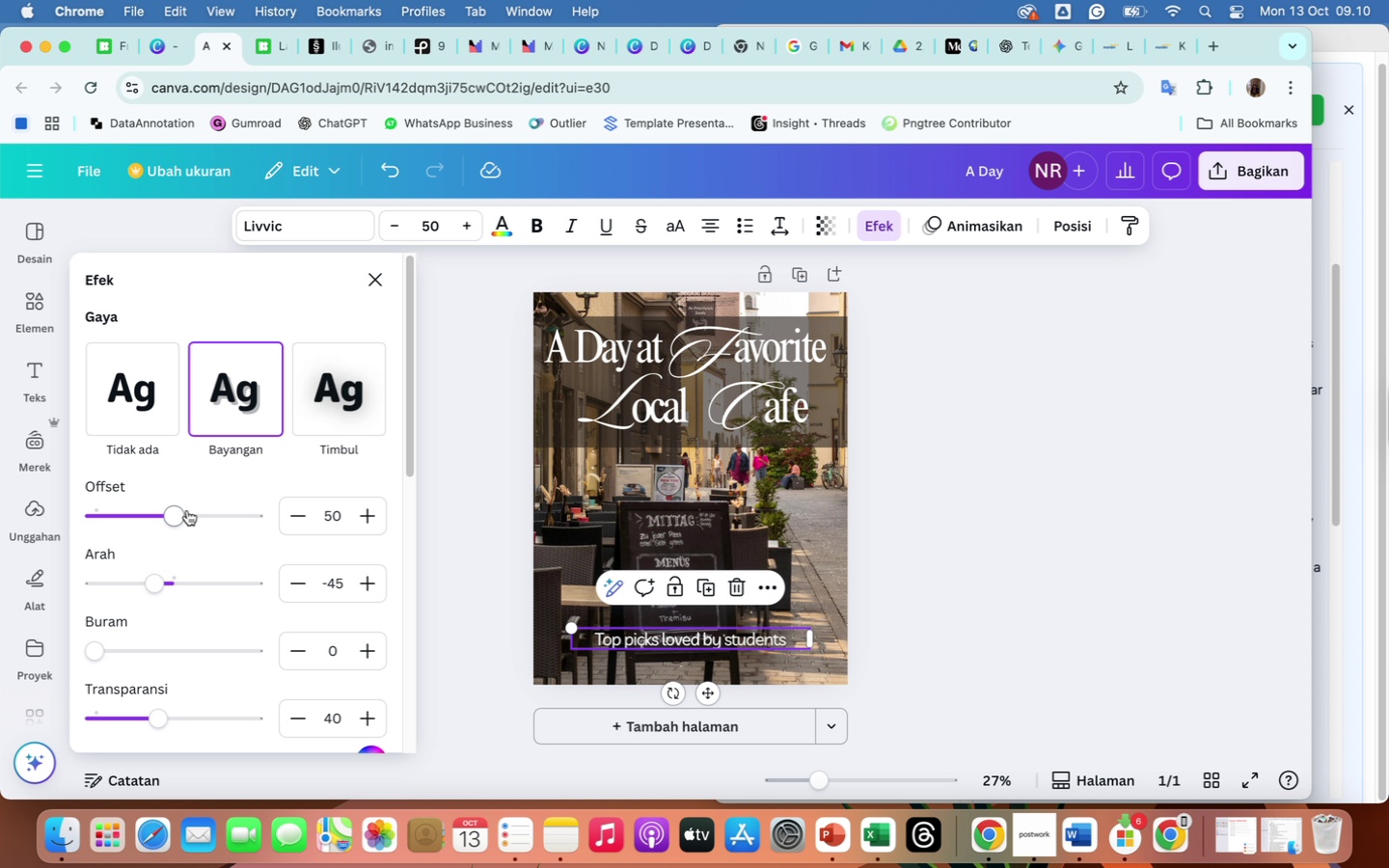 
left_click_drag(start_coordinate=[176, 515], to_coordinate=[300, 532])
 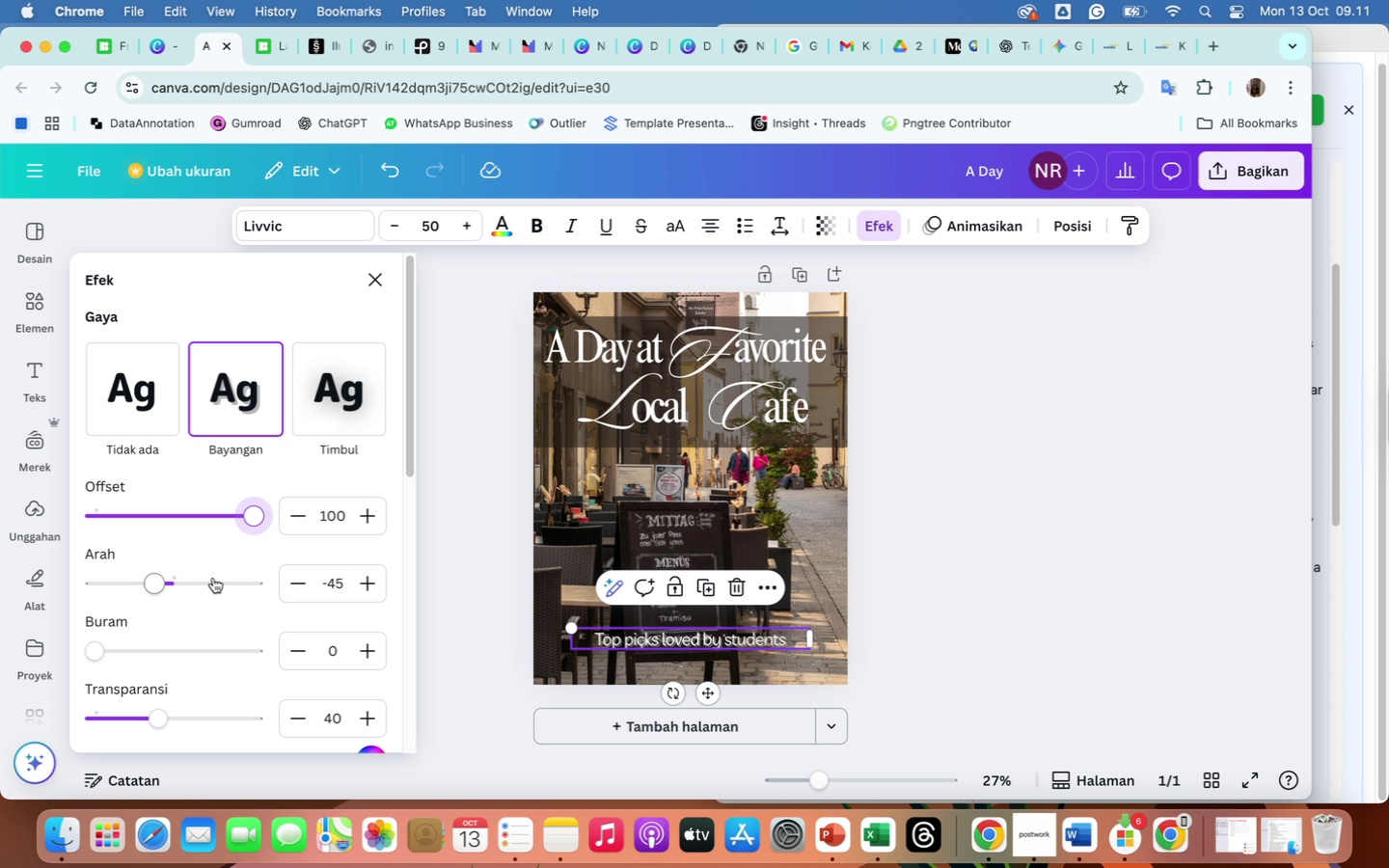 
scroll: coordinate [224, 597], scroll_direction: down, amount: 14.0
 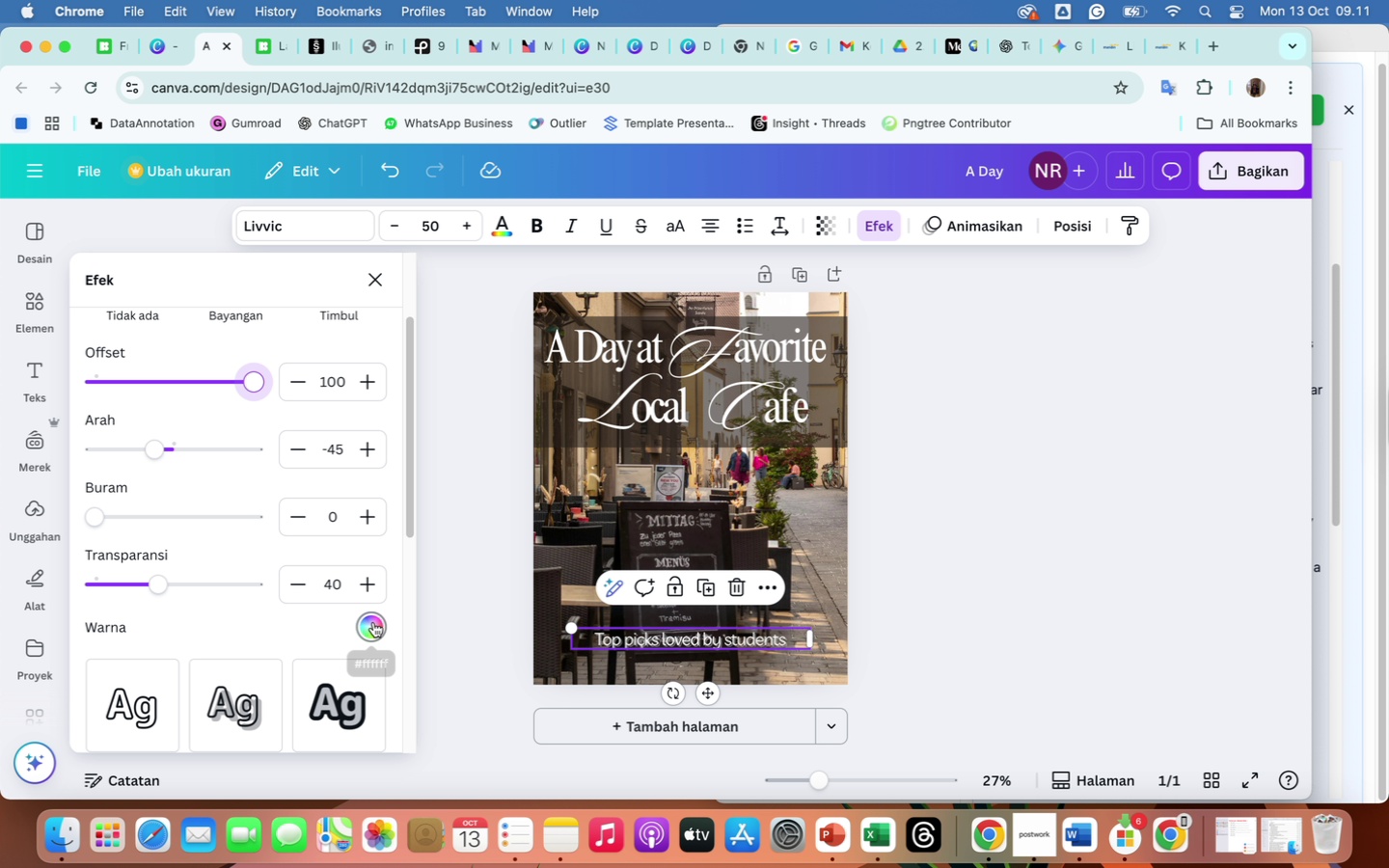 
left_click([373, 622])
 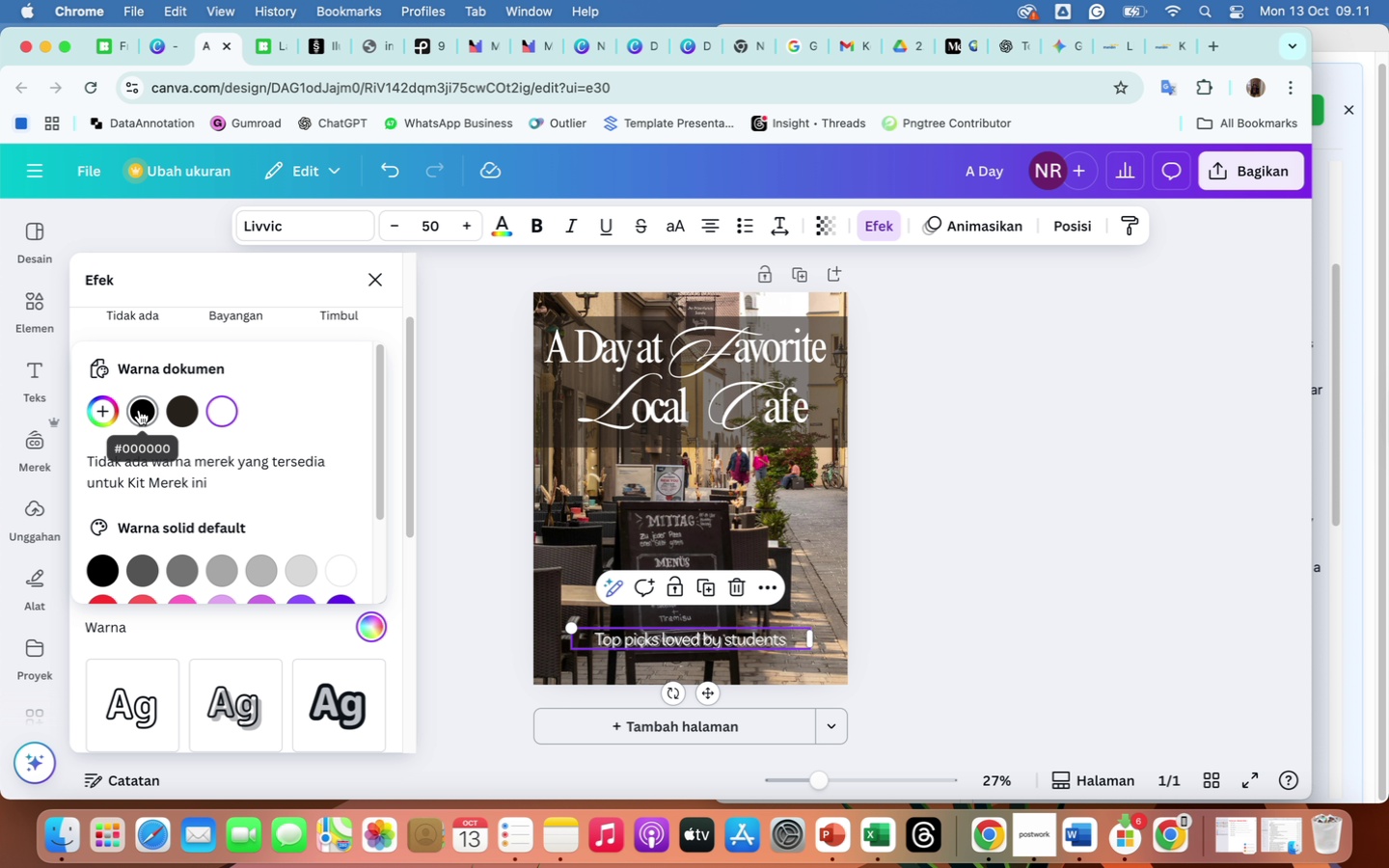 
left_click([139, 410])
 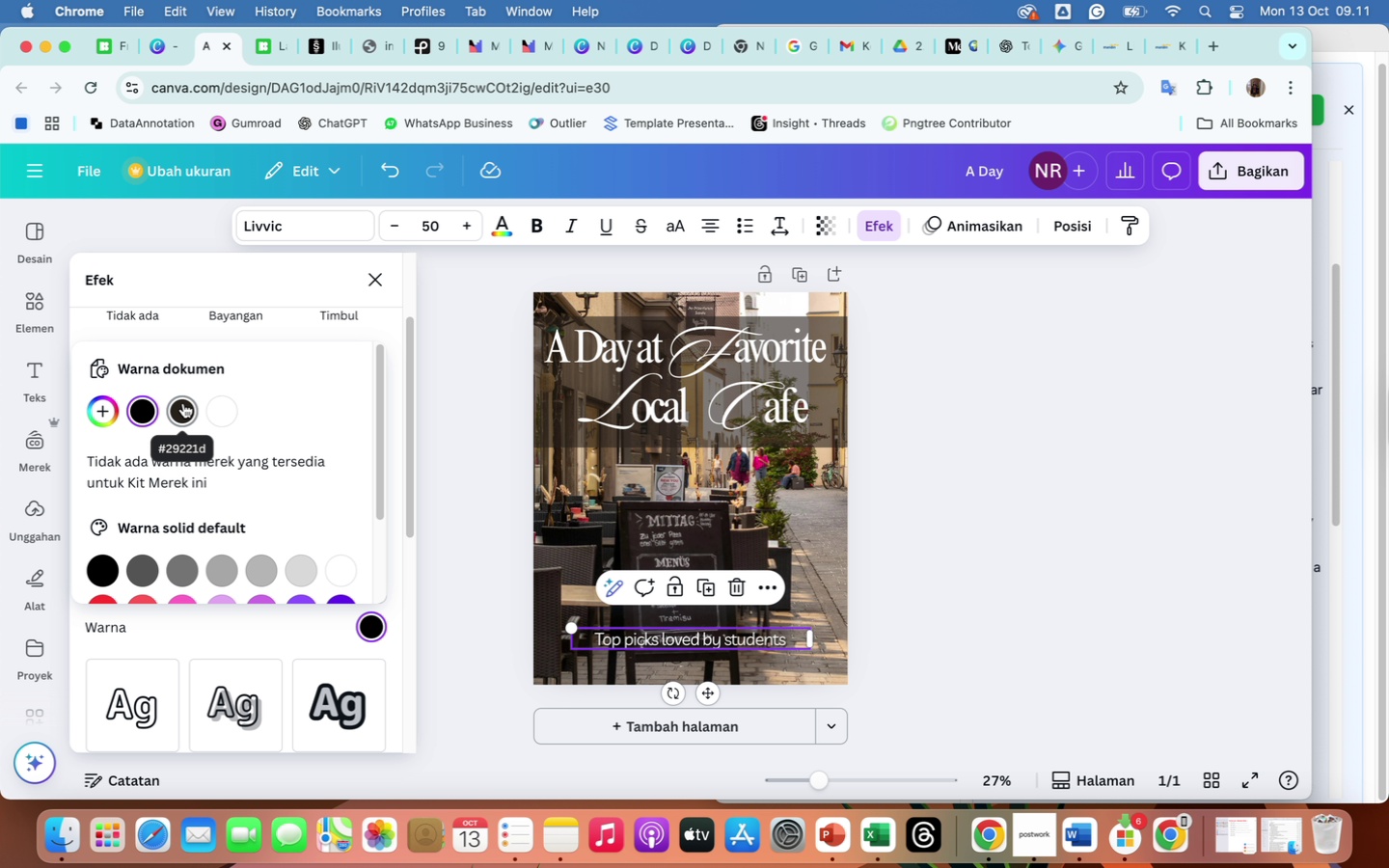 
left_click([182, 406])
 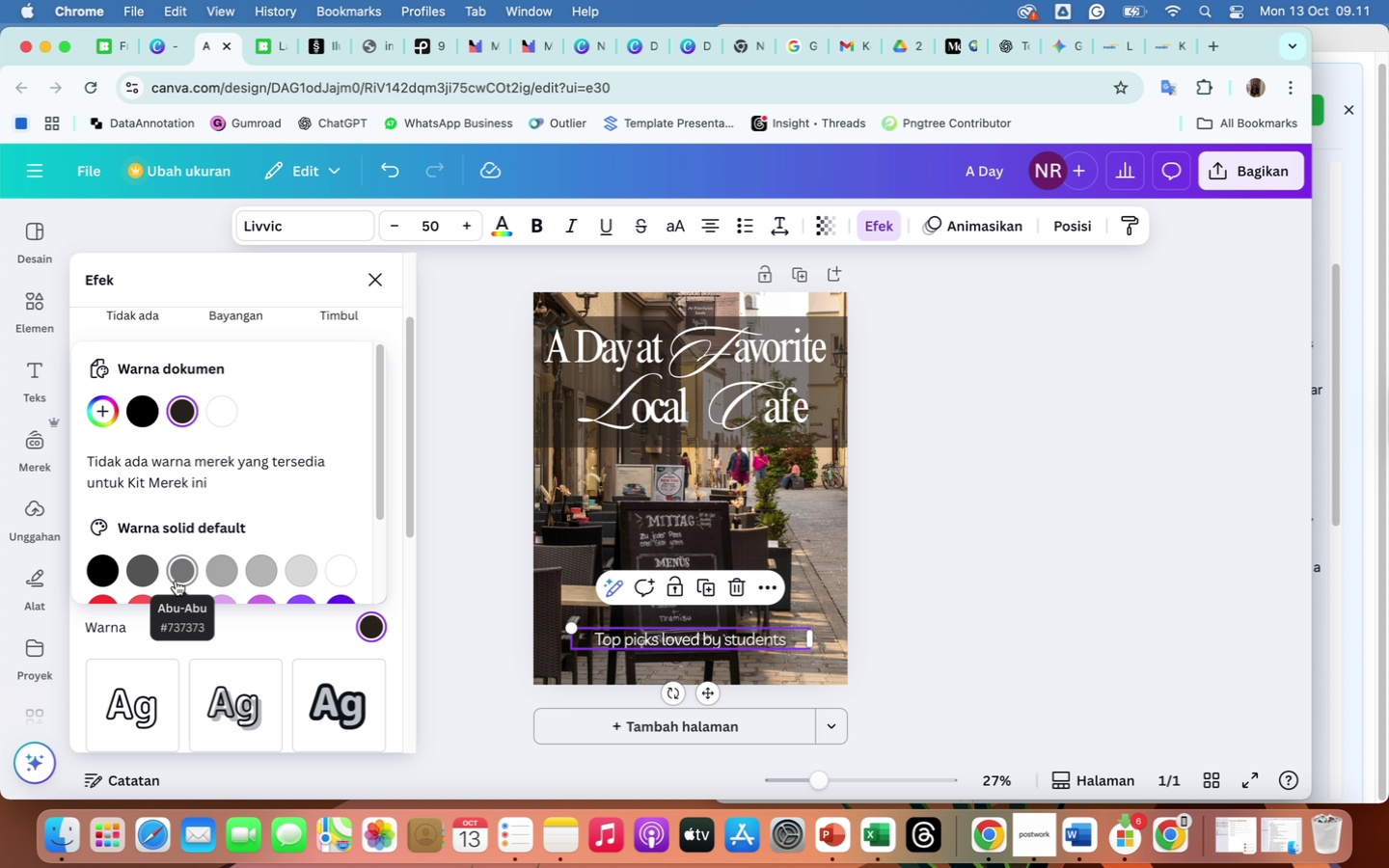 
left_click([176, 580])
 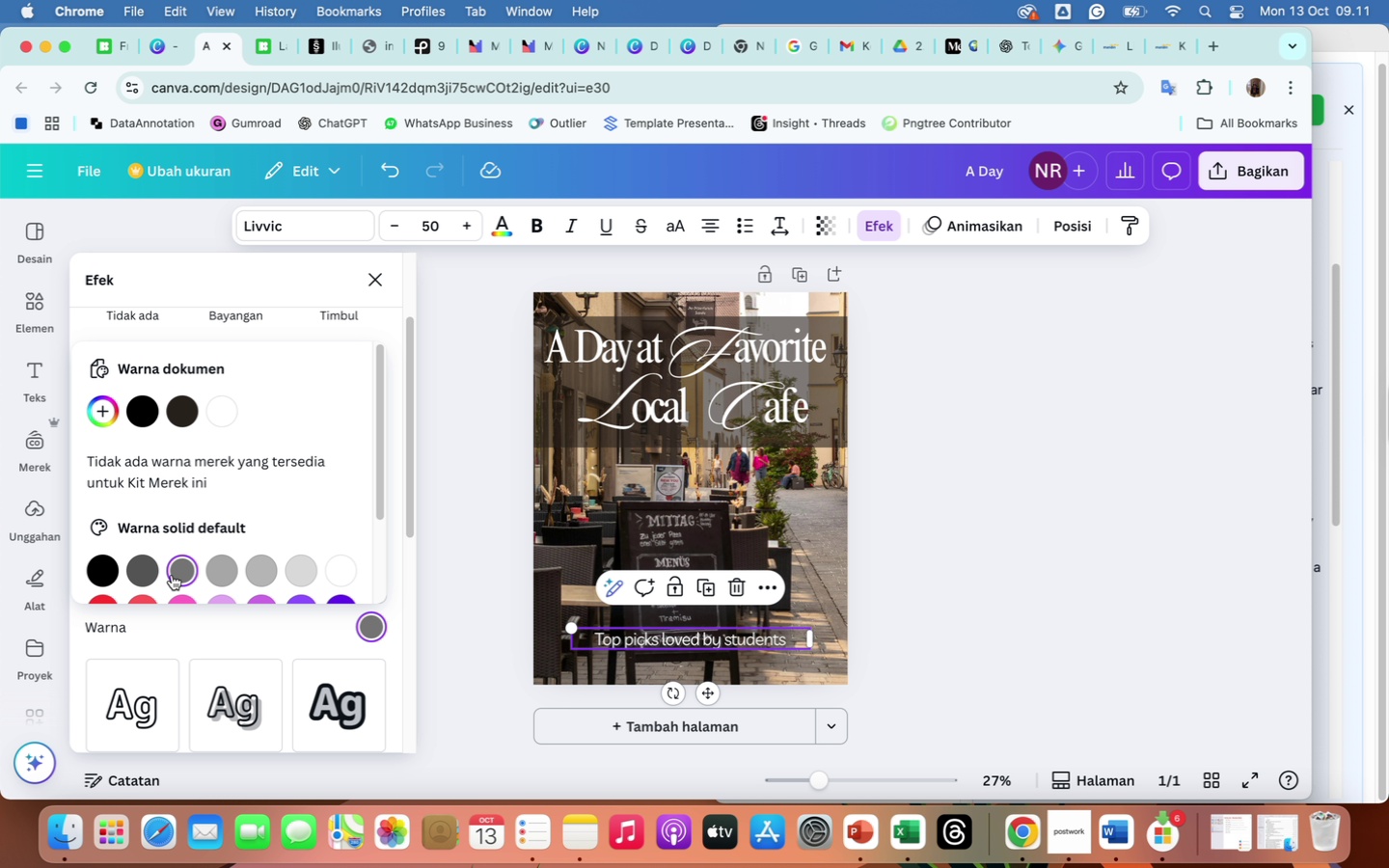 
left_click([137, 567])
 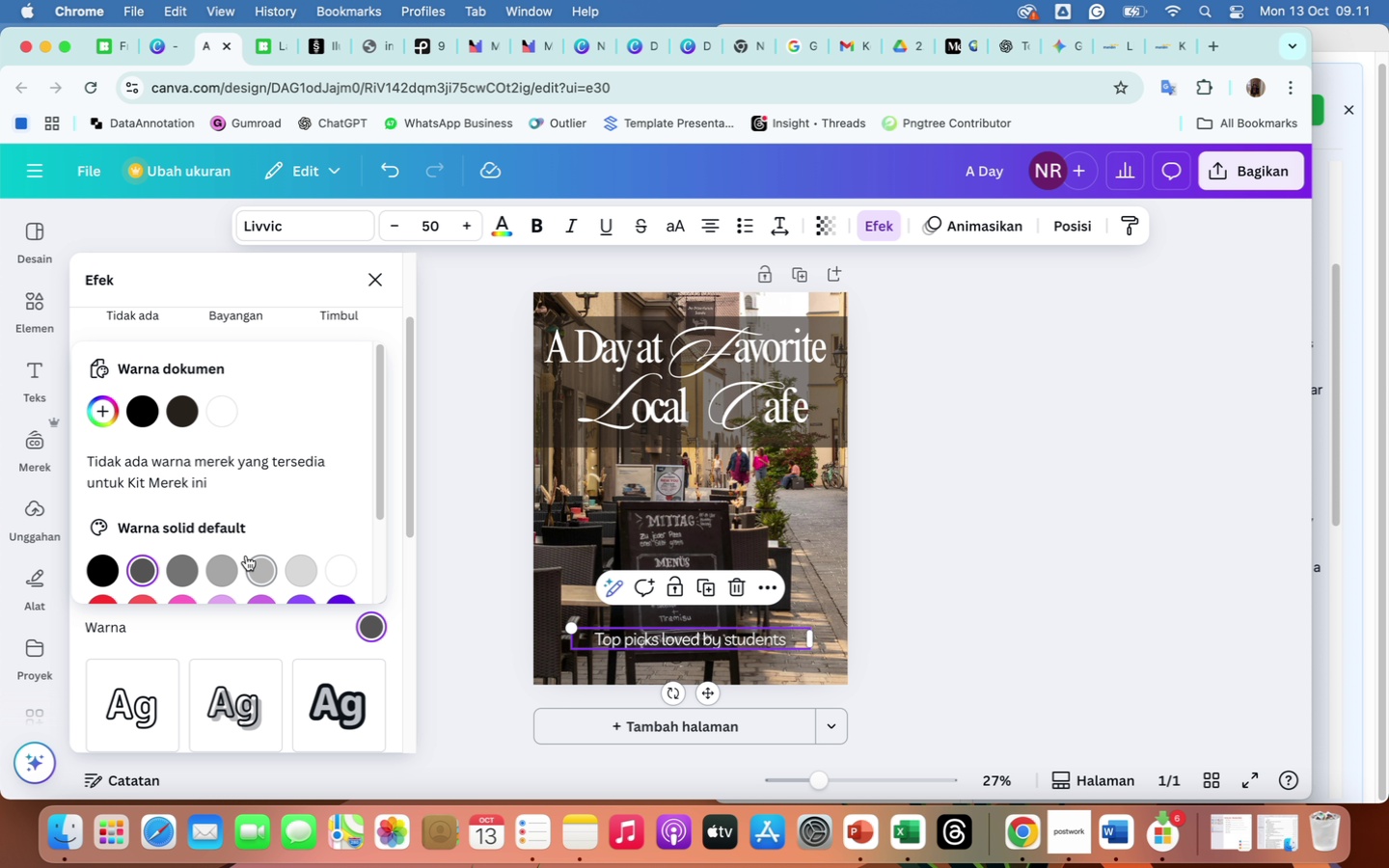 
scroll: coordinate [246, 556], scroll_direction: down, amount: 27.0
 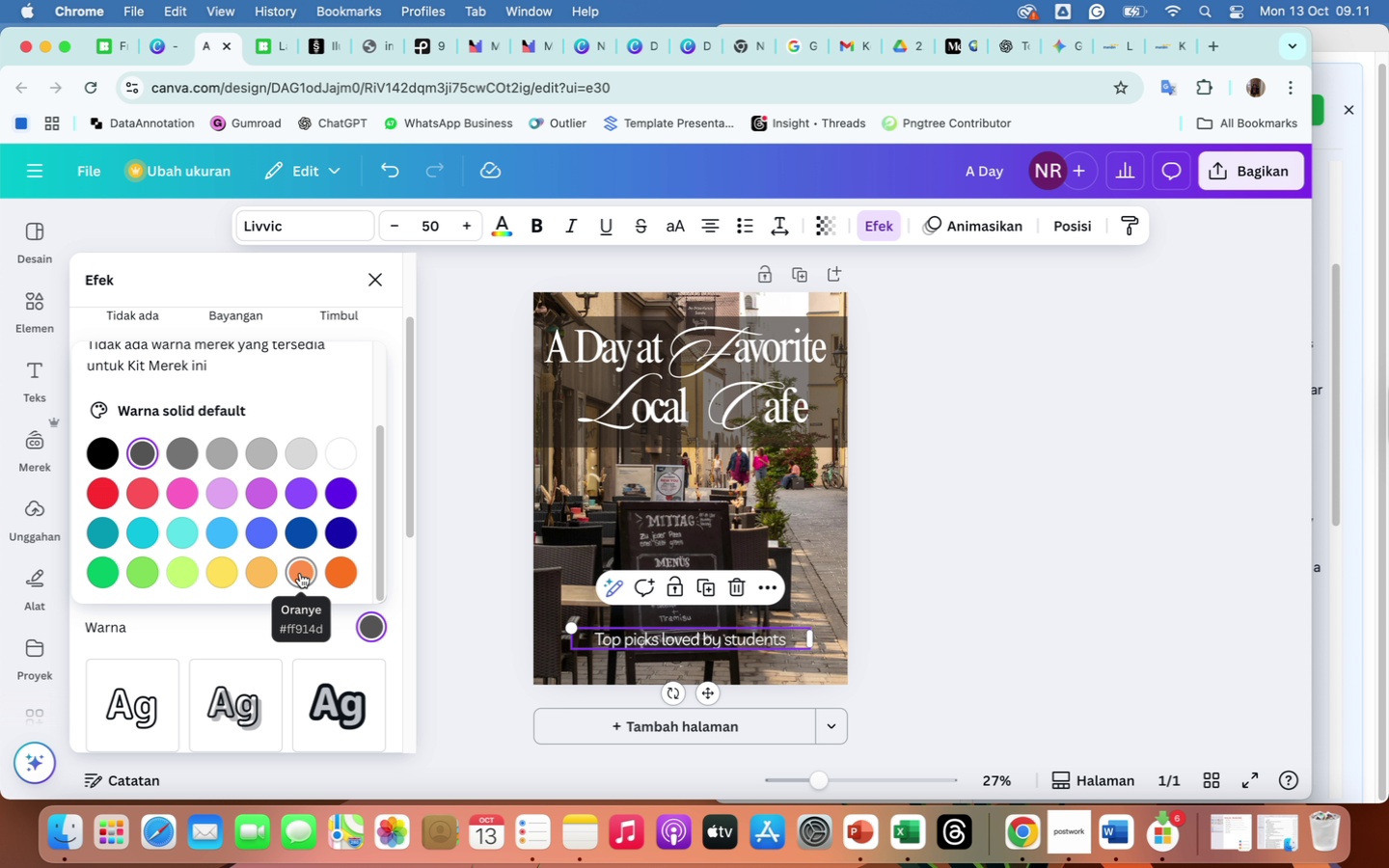 
left_click([300, 573])
 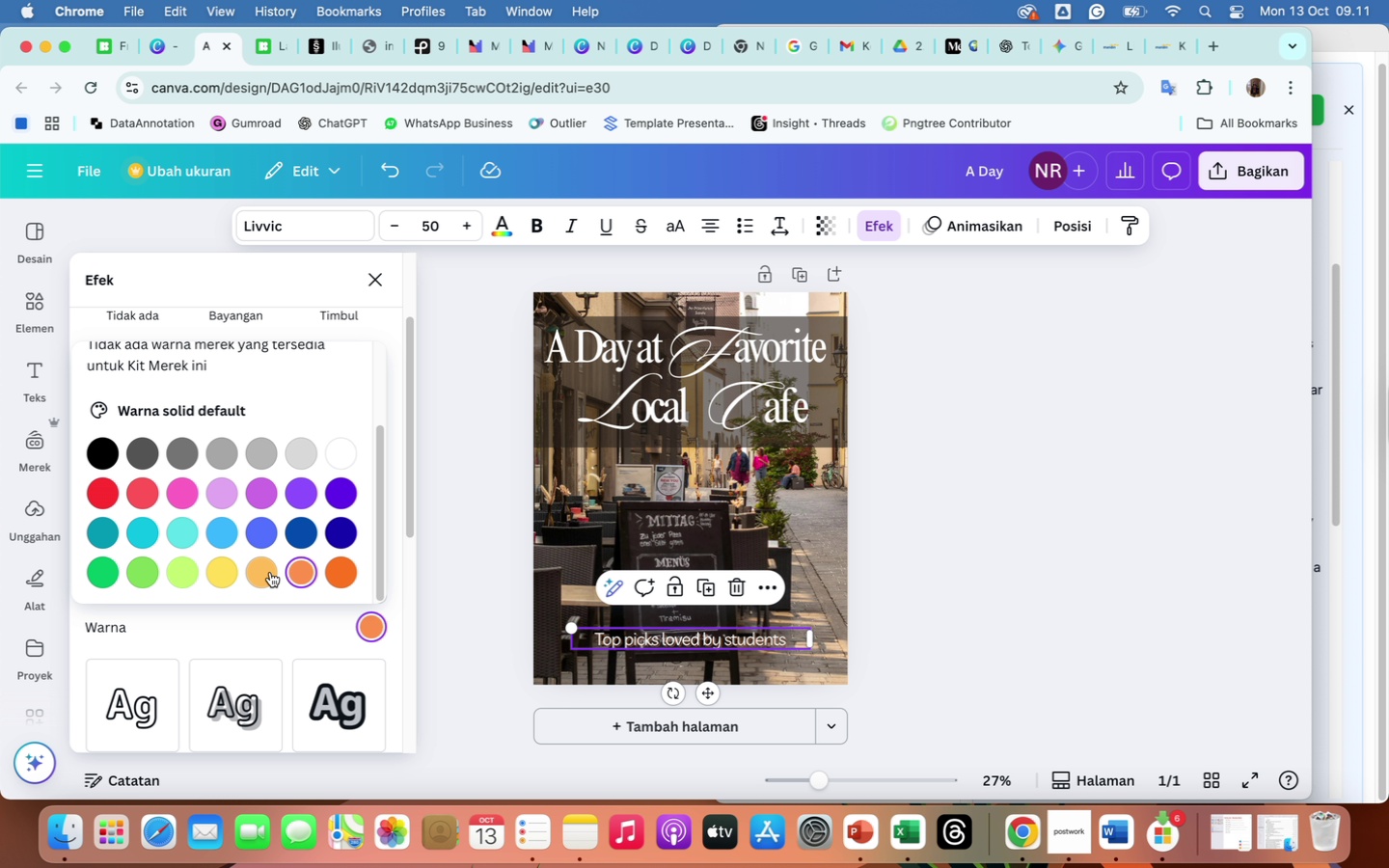 
left_click([263, 572])
 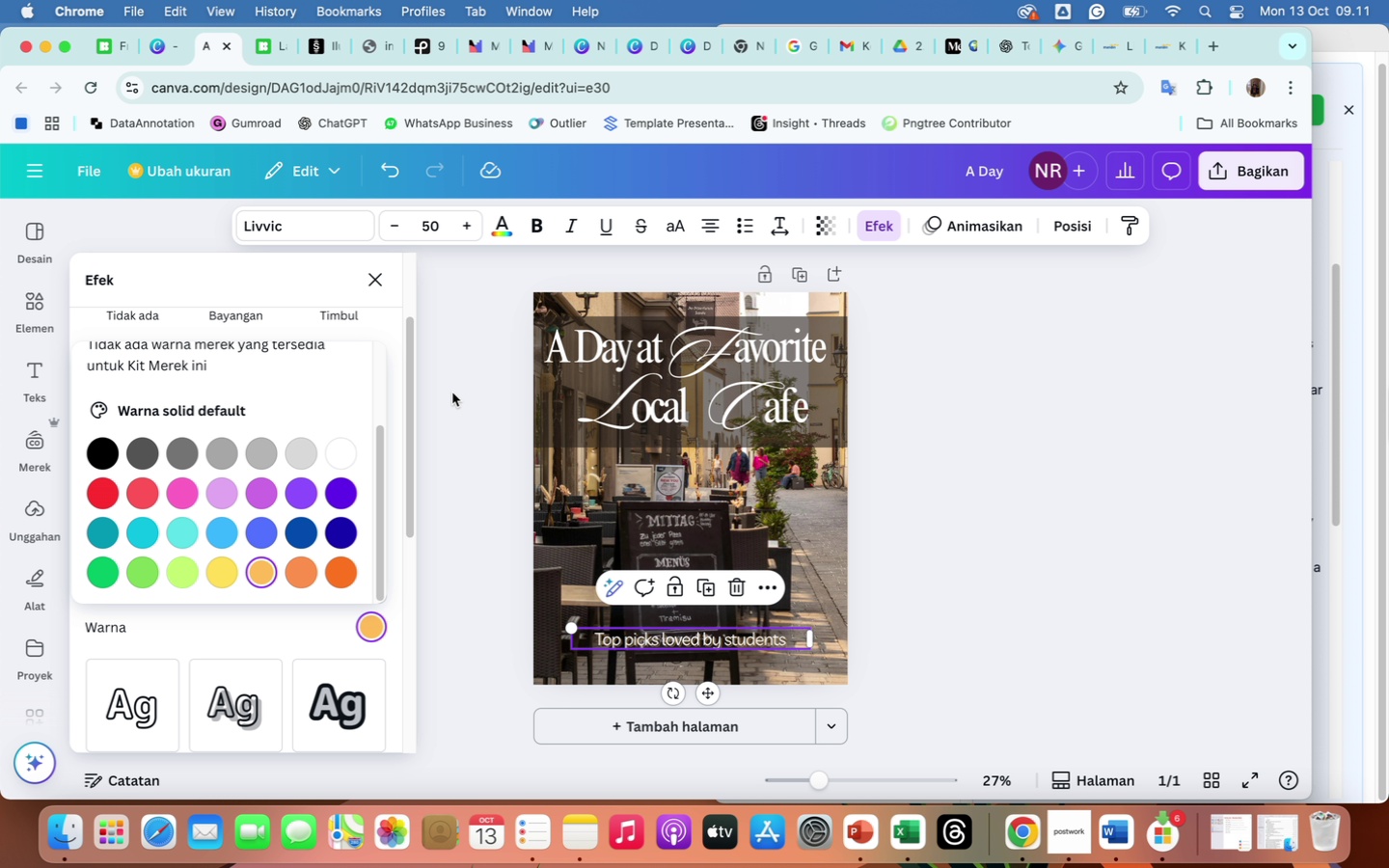 
wait(7.66)
 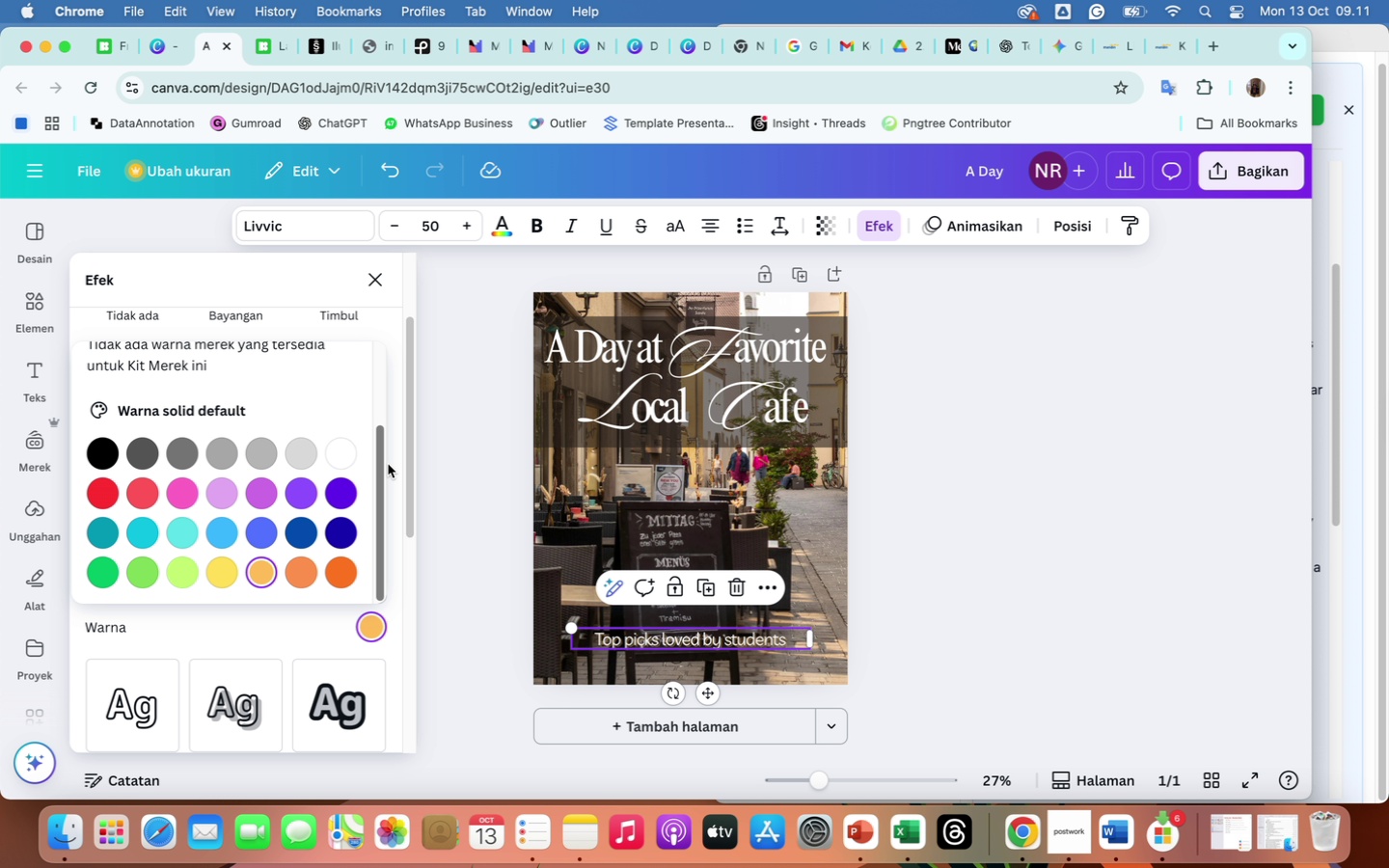 
scroll: coordinate [217, 496], scroll_direction: down, amount: 23.0
 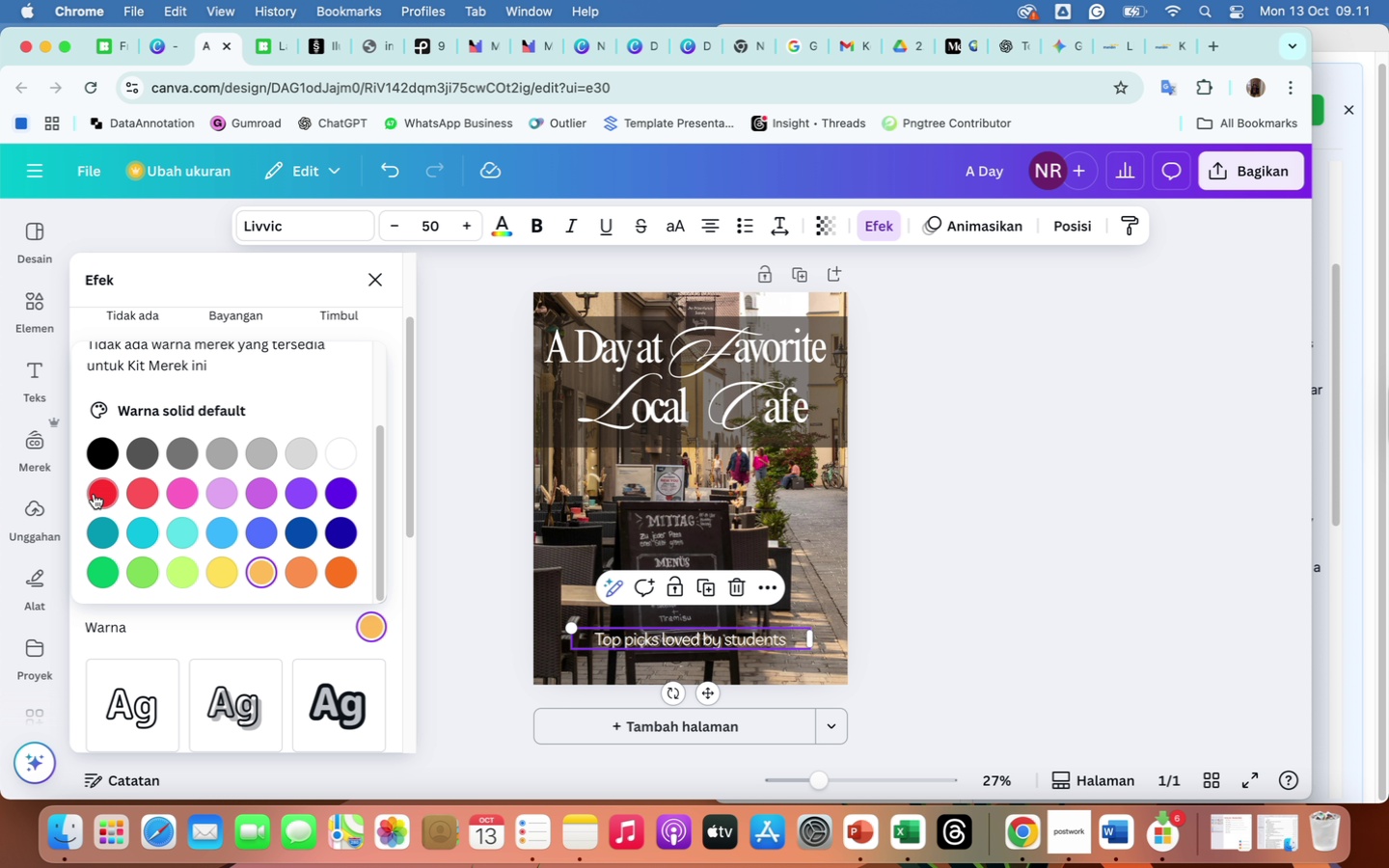 
left_click([99, 493])
 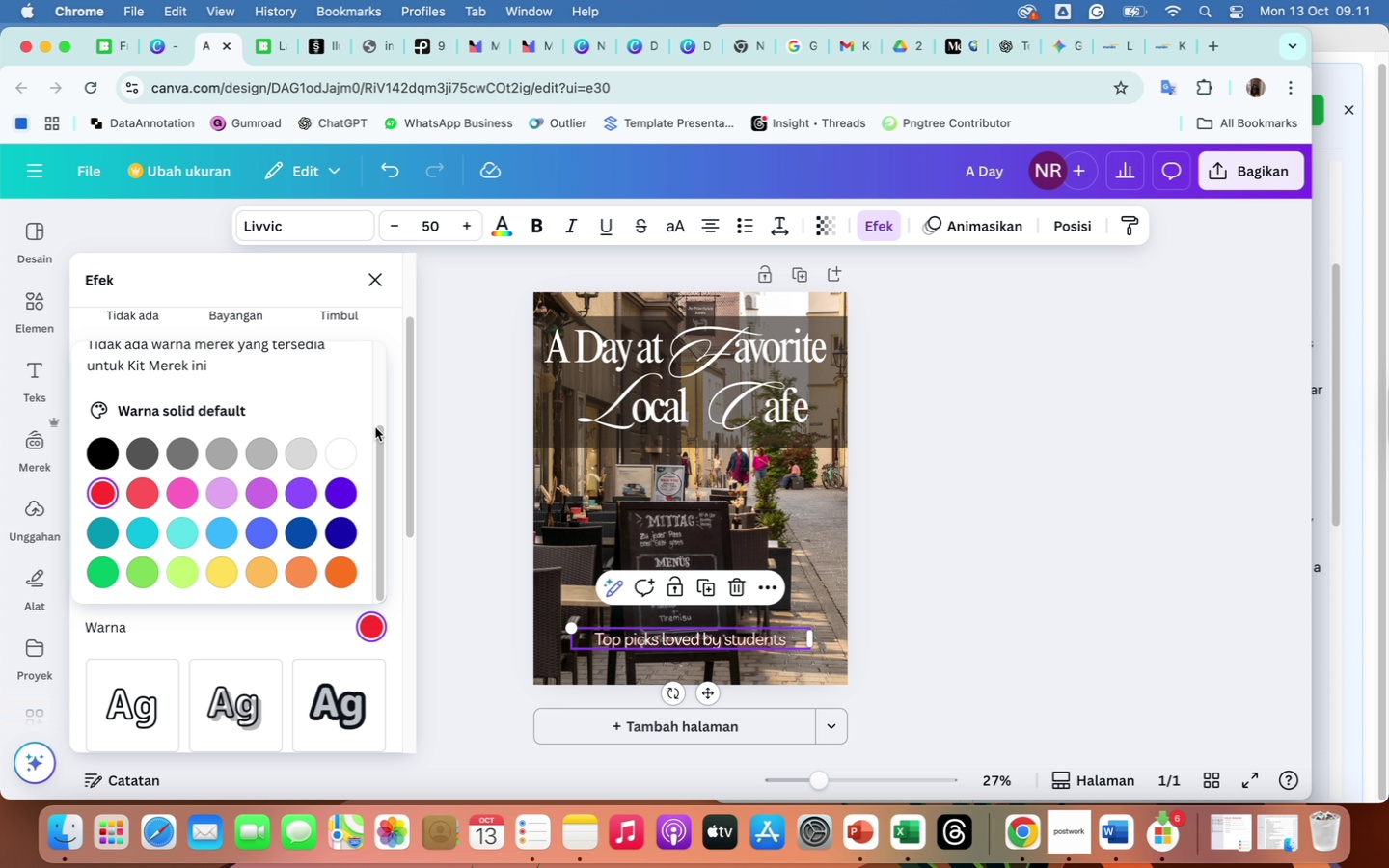 
left_click([476, 468])
 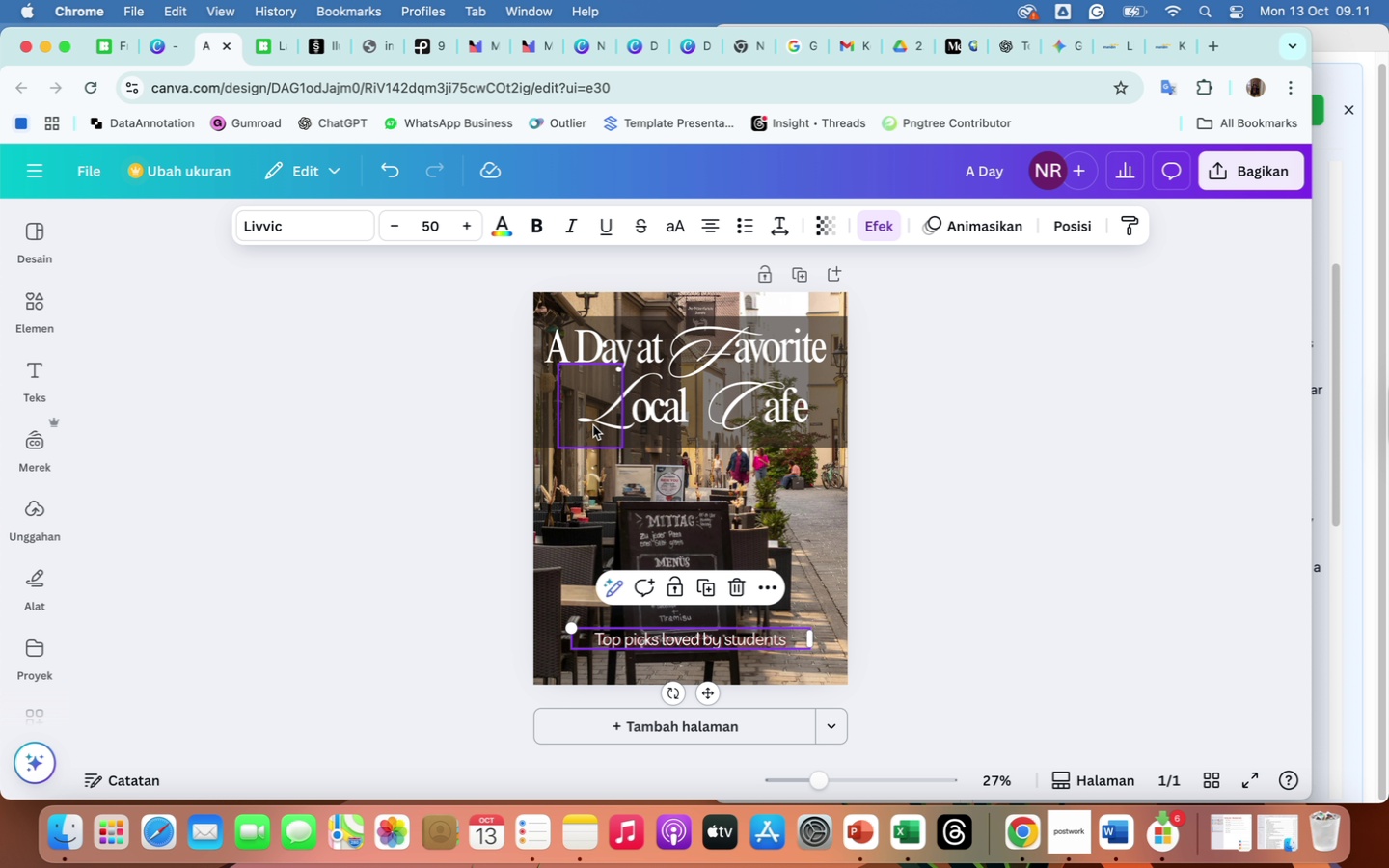 
wait(6.5)
 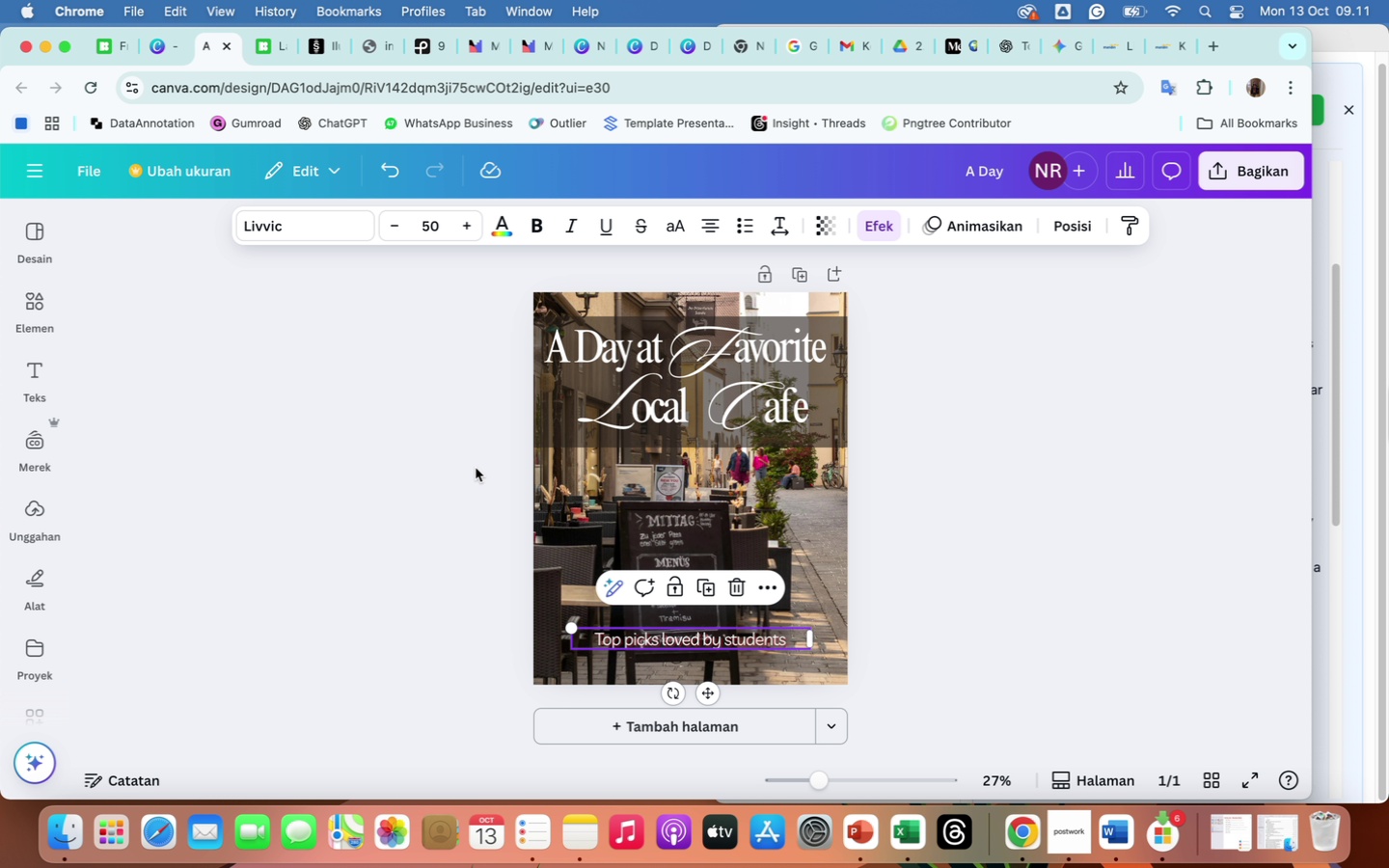 
left_click([561, 359])
 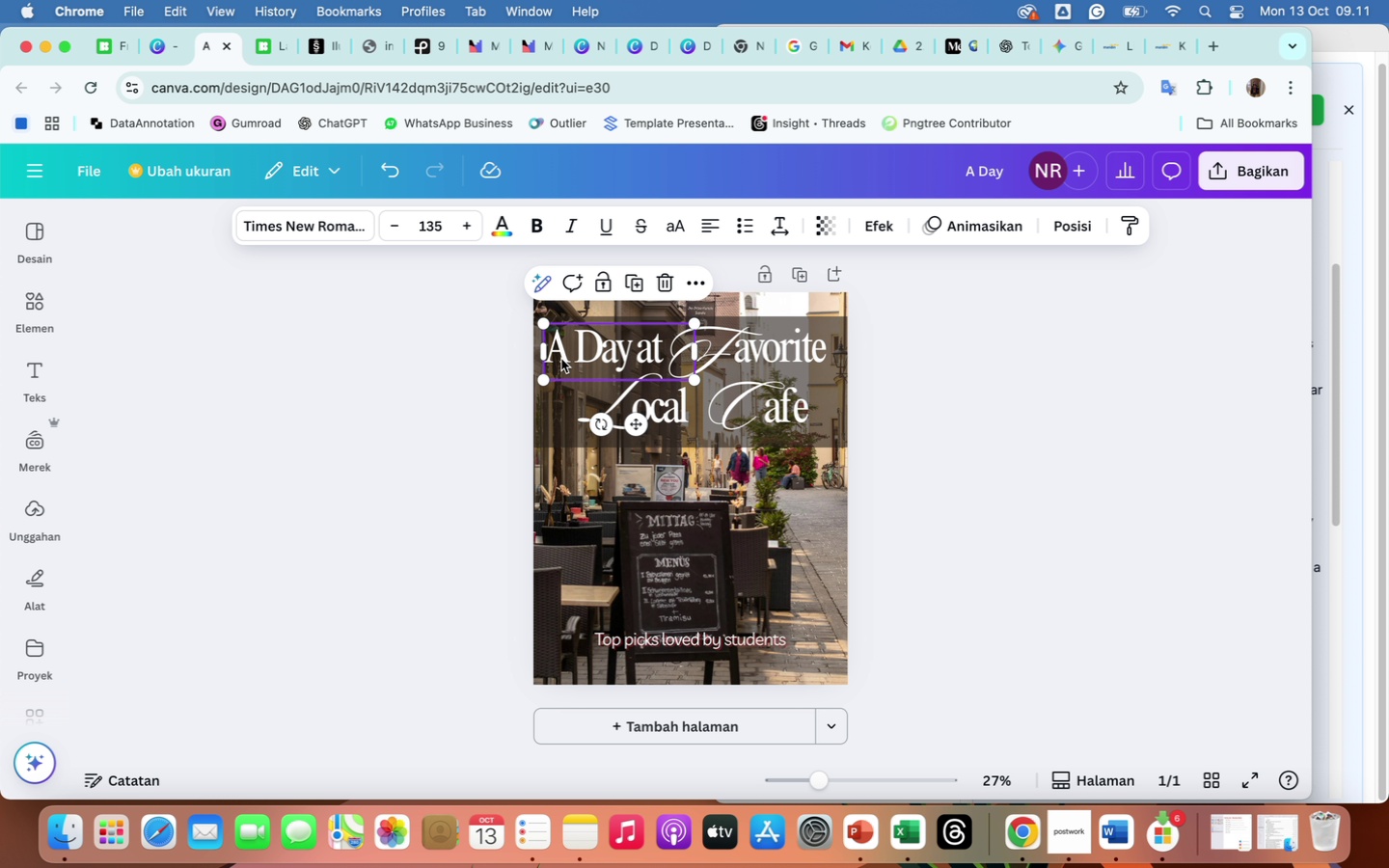 
wait(9.94)
 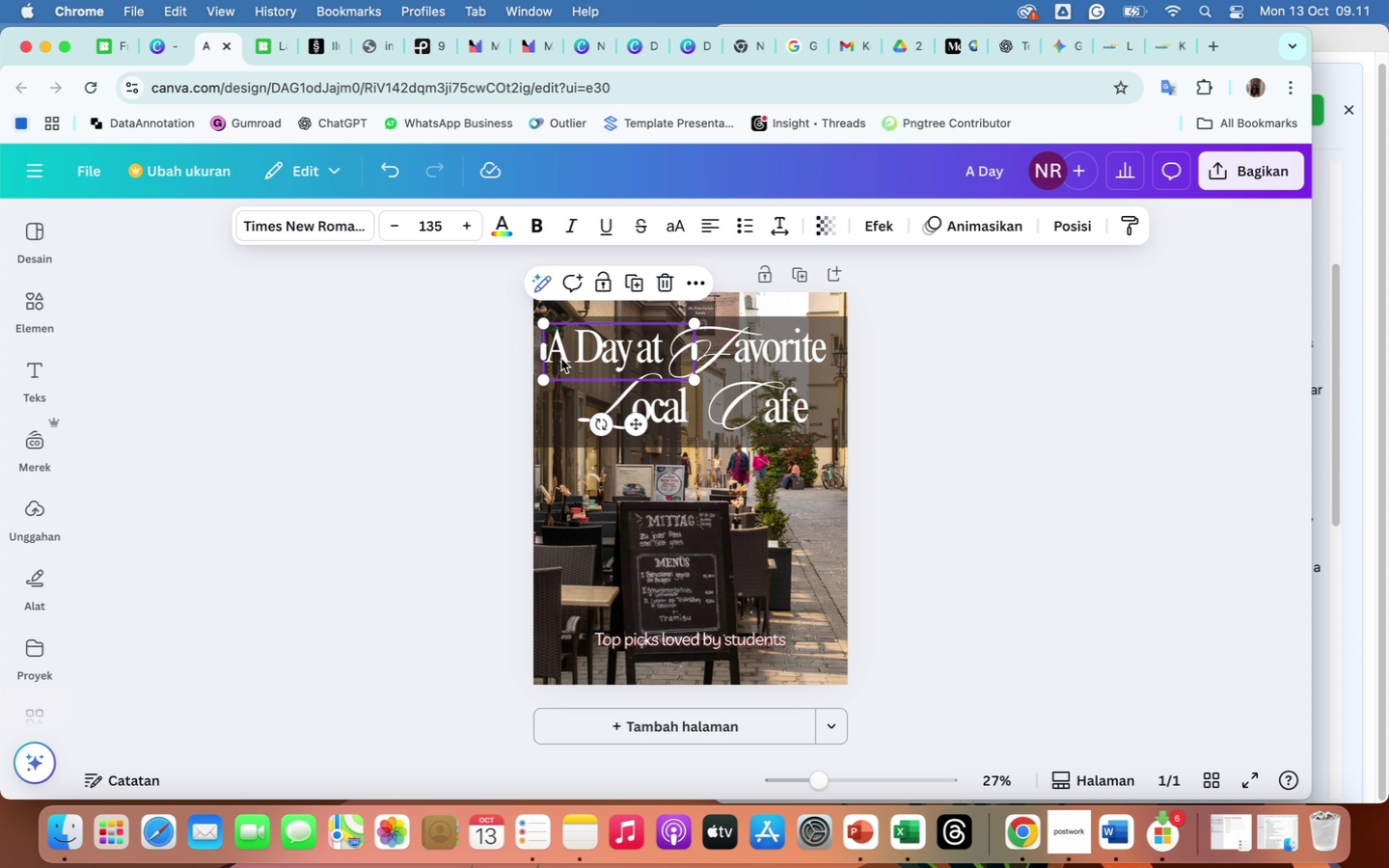 
left_click([735, 401])
 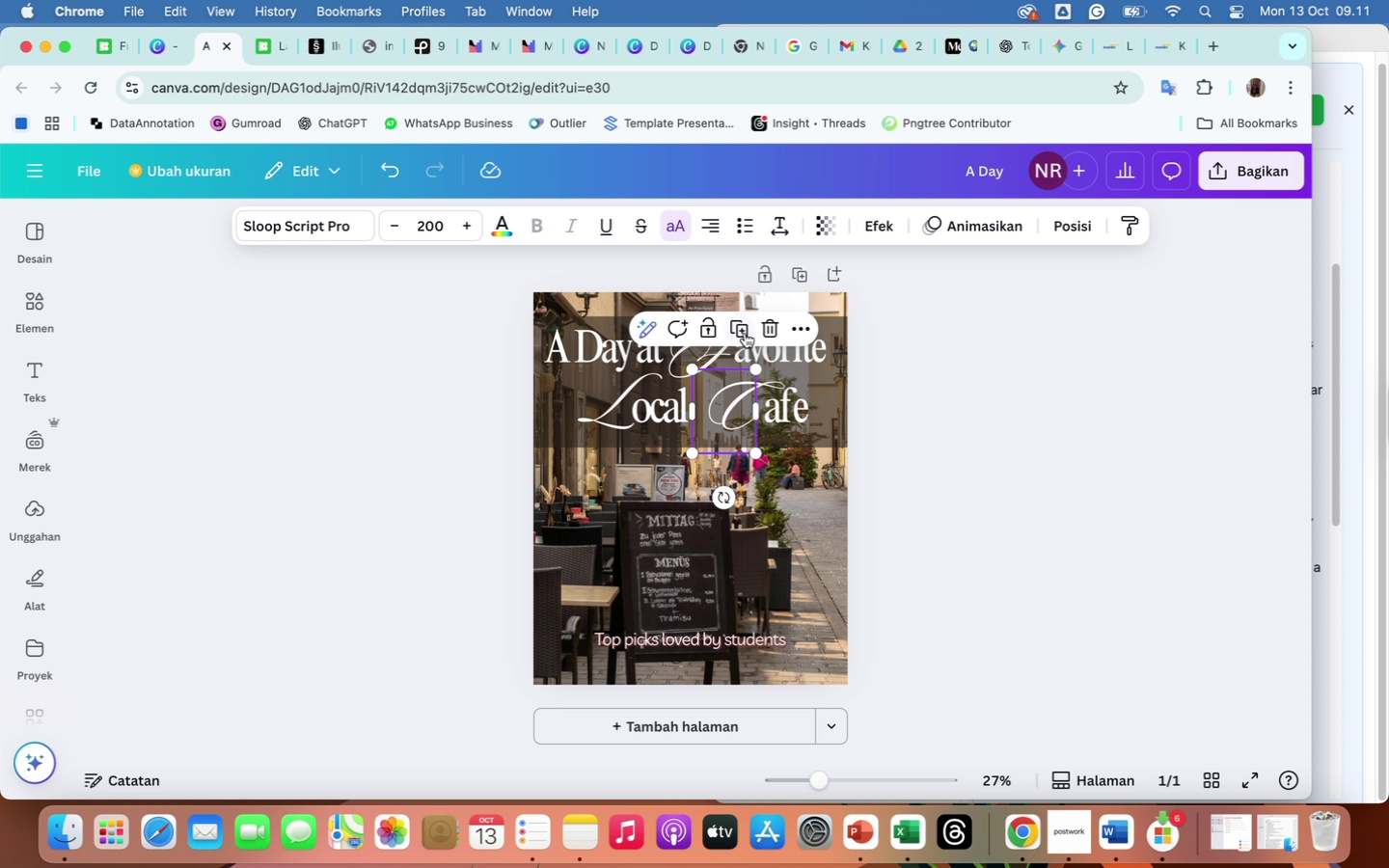 
left_click([742, 330])
 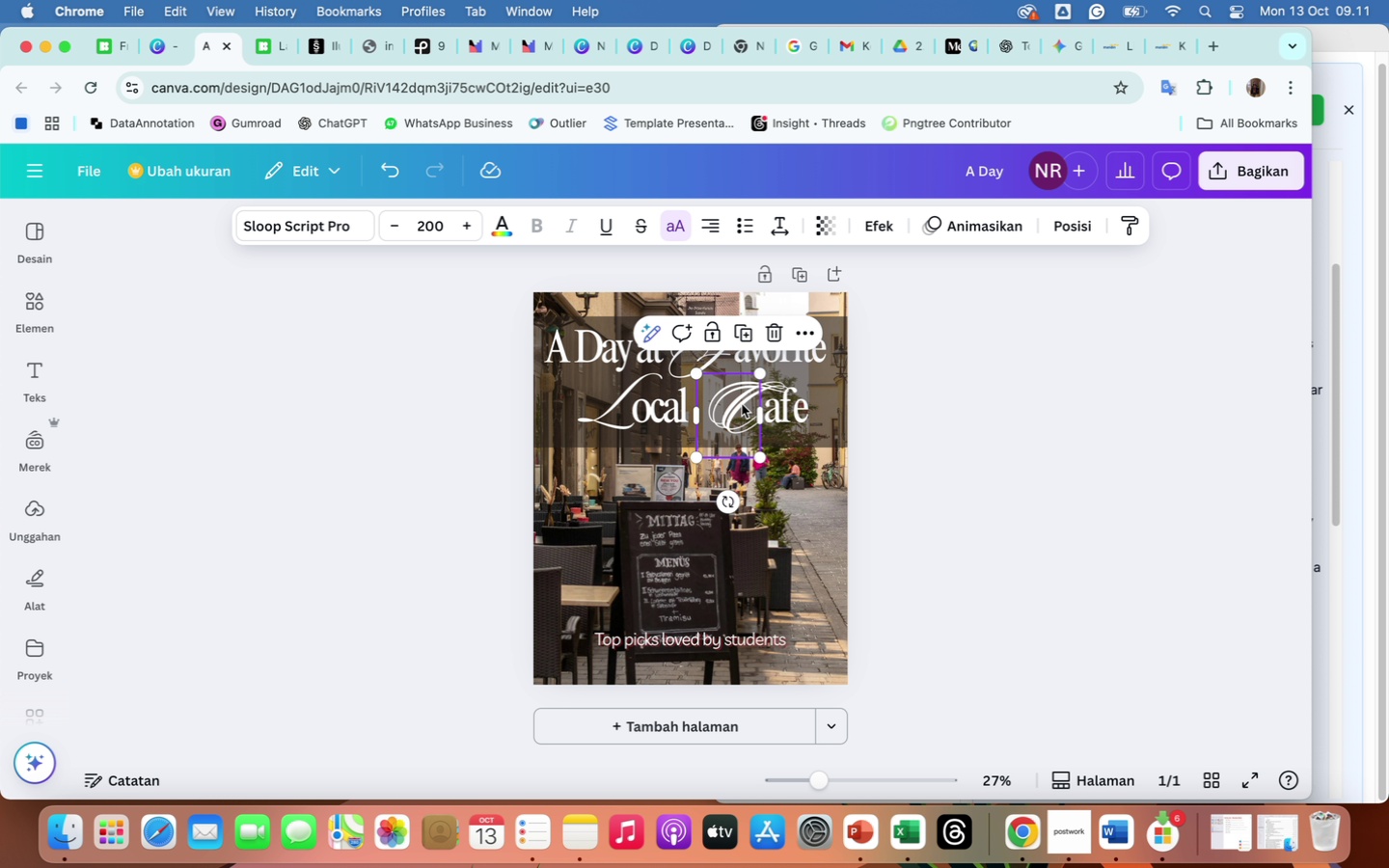 
left_click_drag(start_coordinate=[742, 404], to_coordinate=[782, 523])
 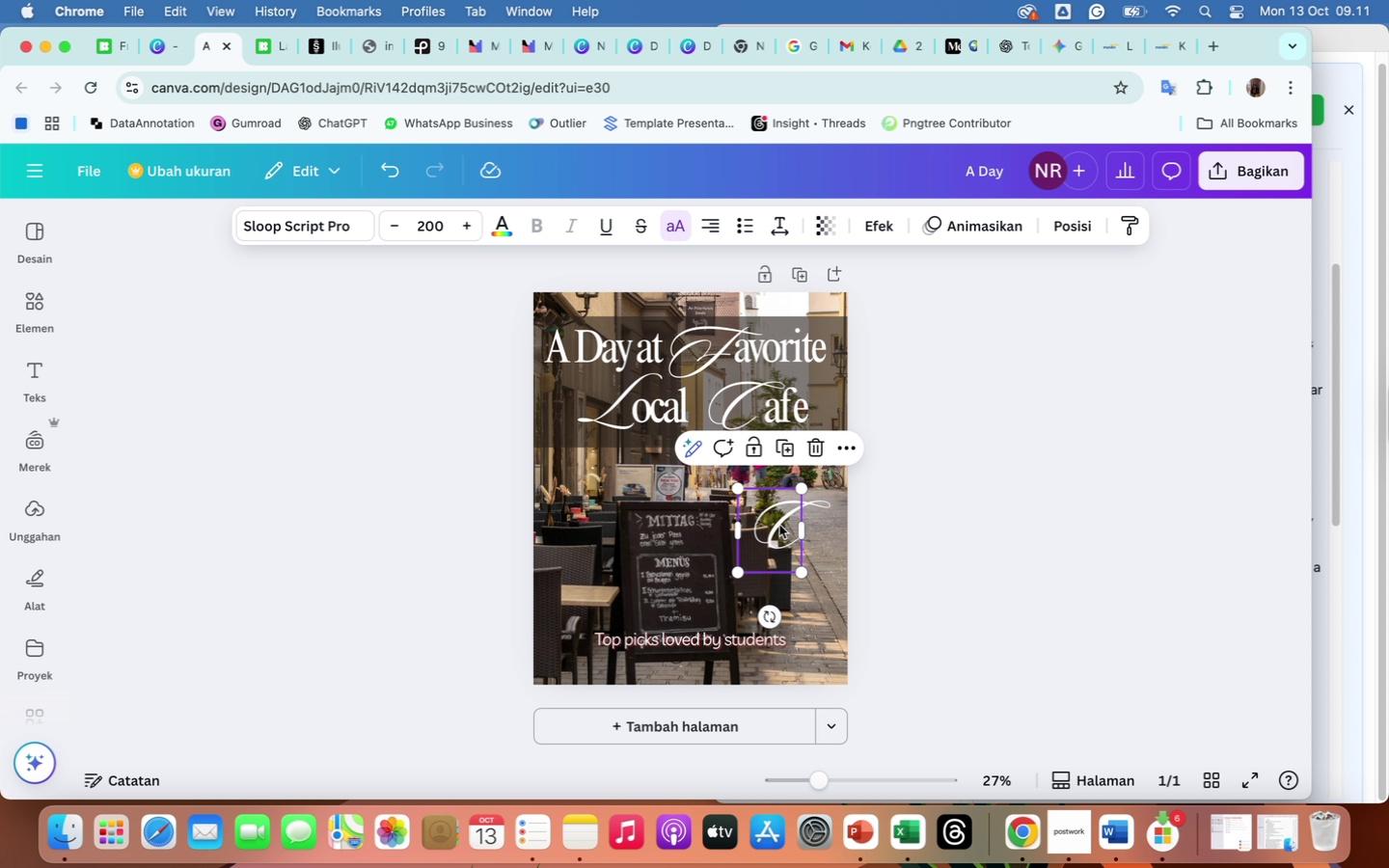 
double_click([779, 525])
 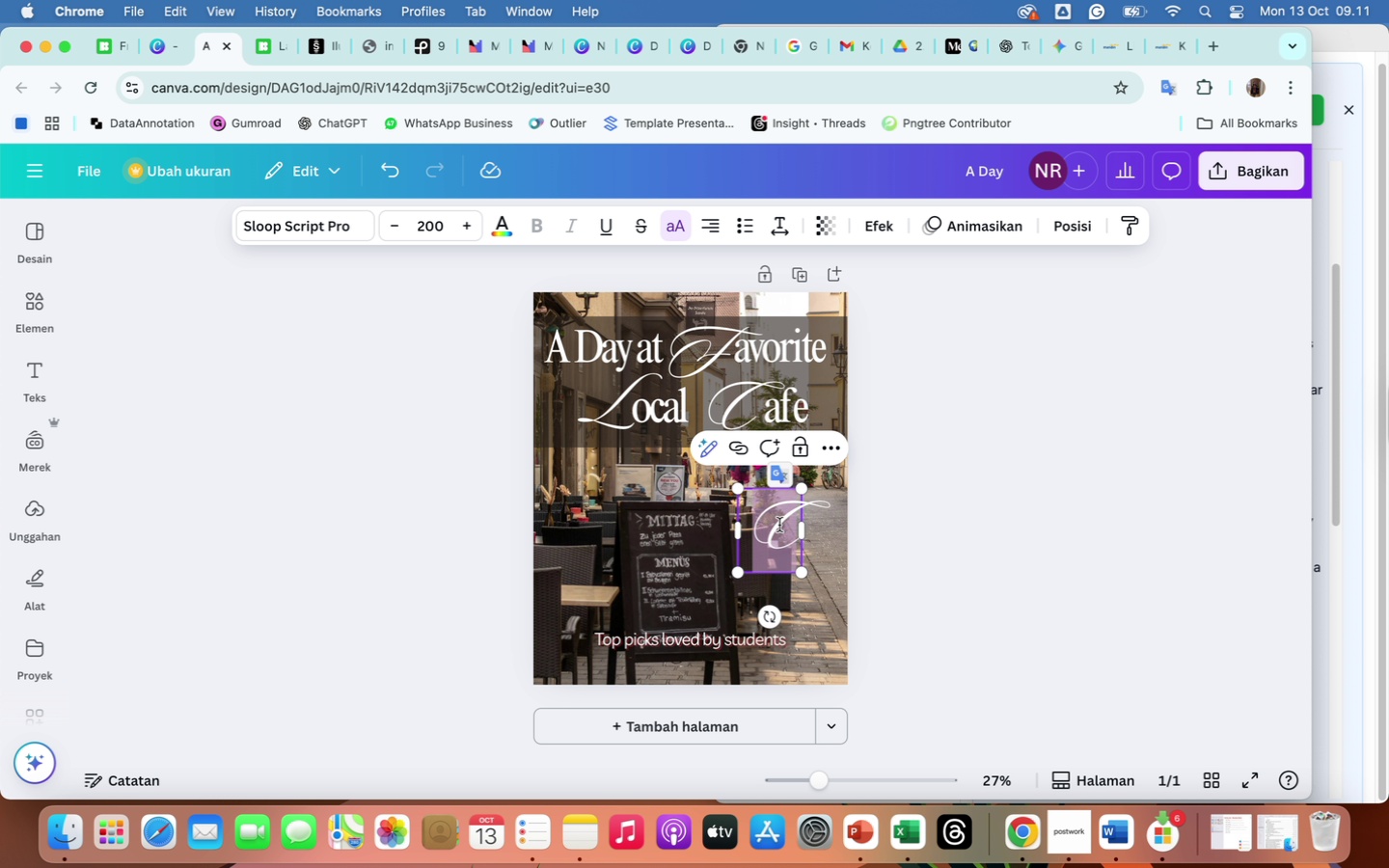 
key(Shift+A)
 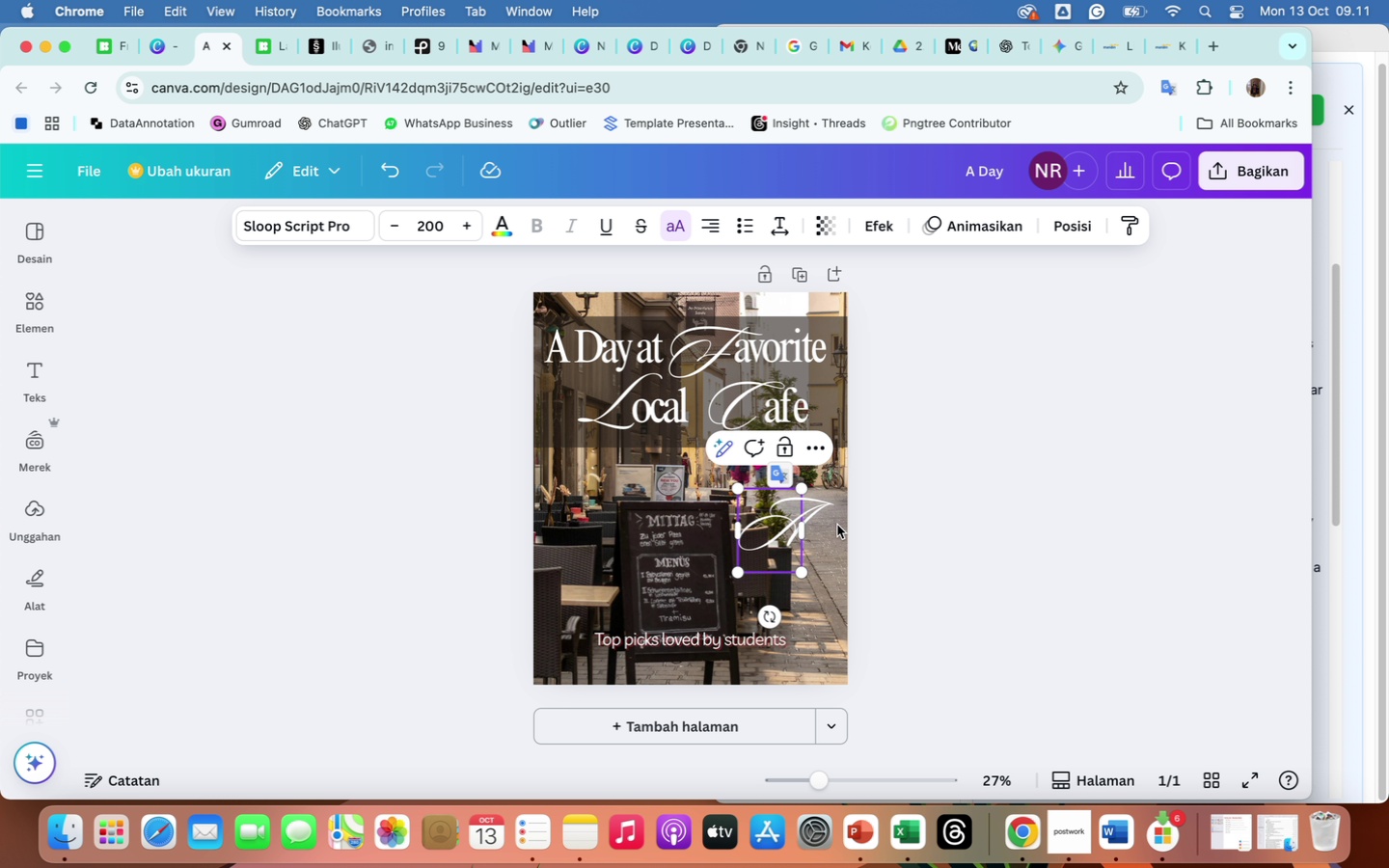 
left_click([947, 545])
 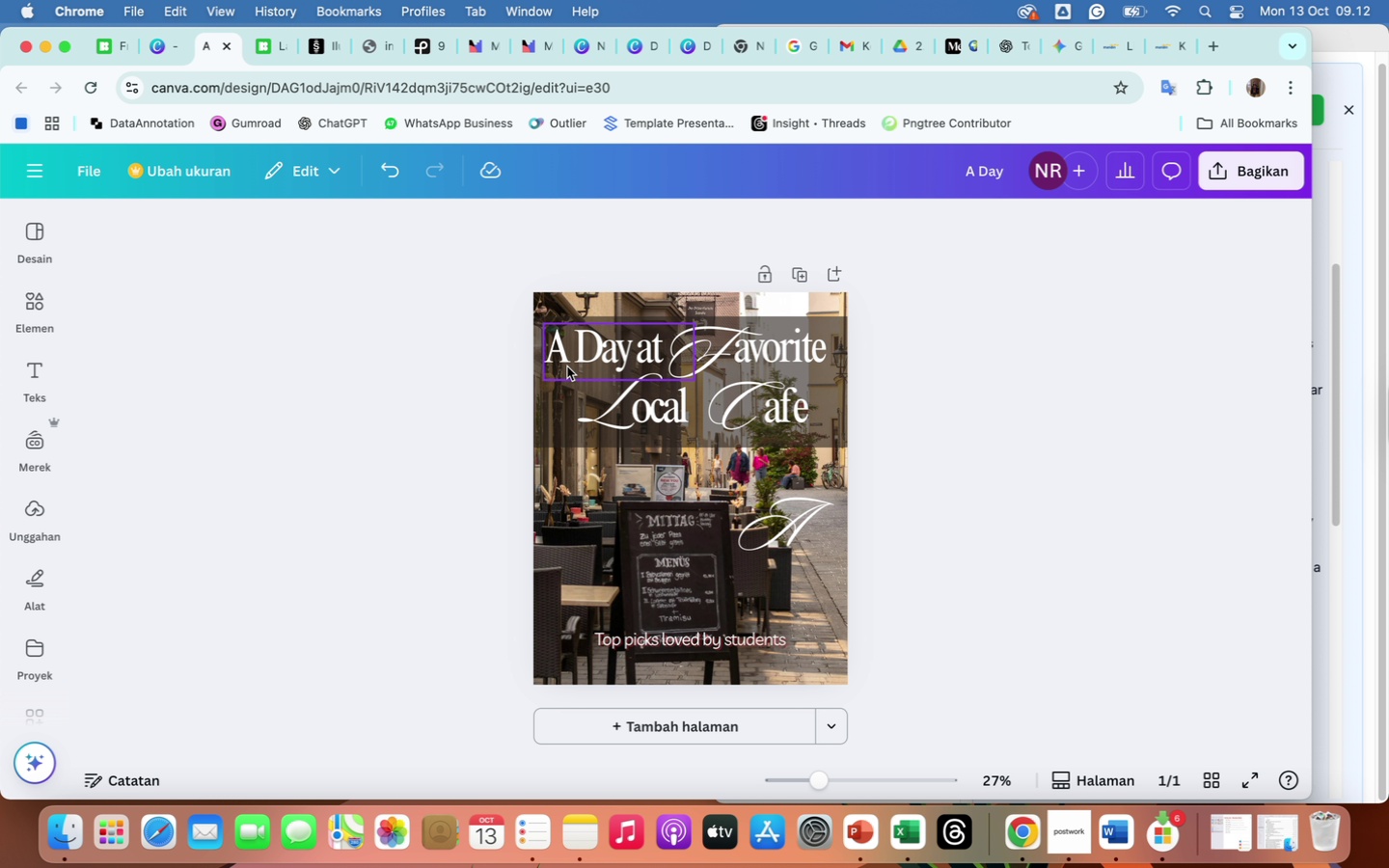 
left_click([567, 366])
 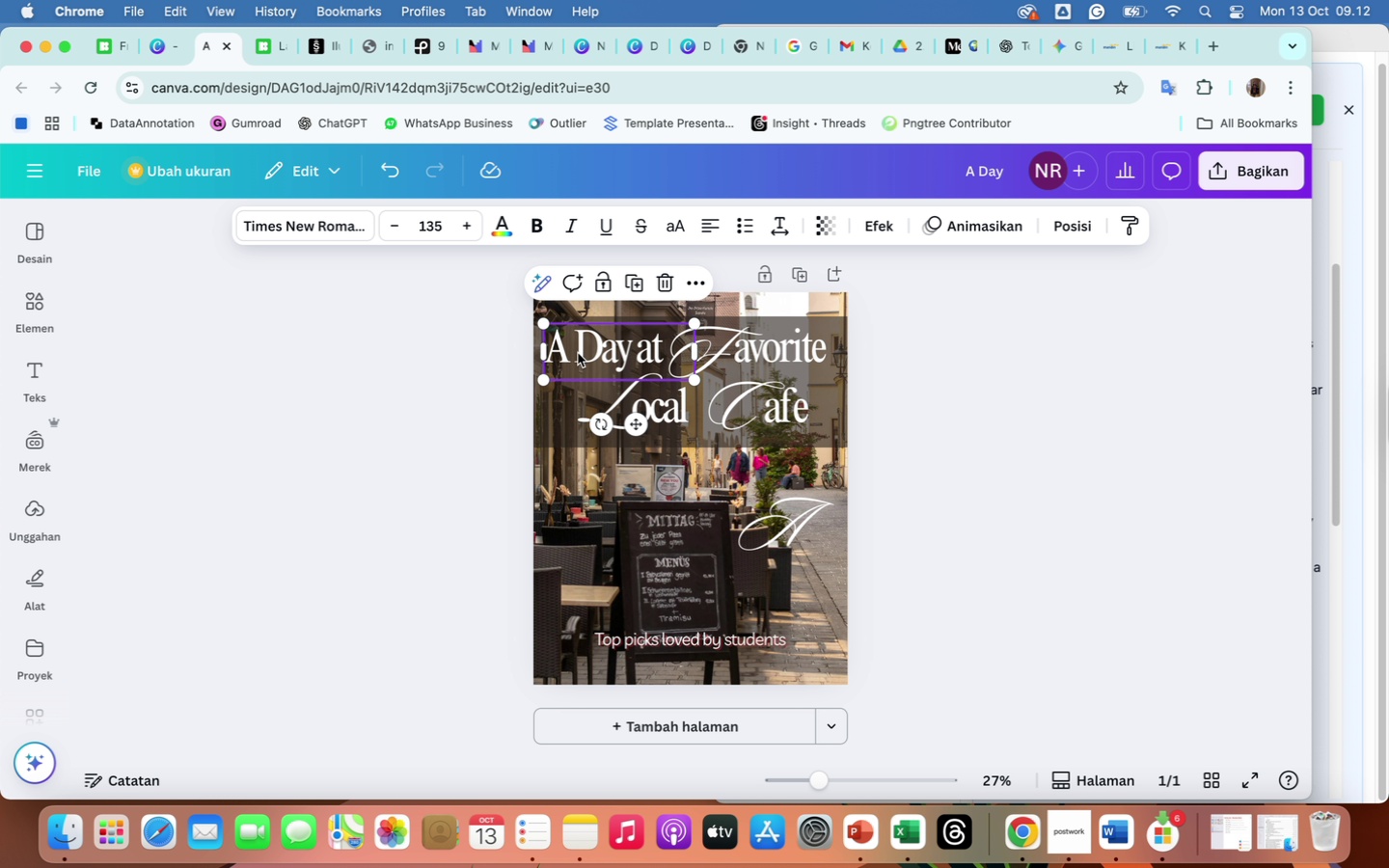 
double_click([578, 353])
 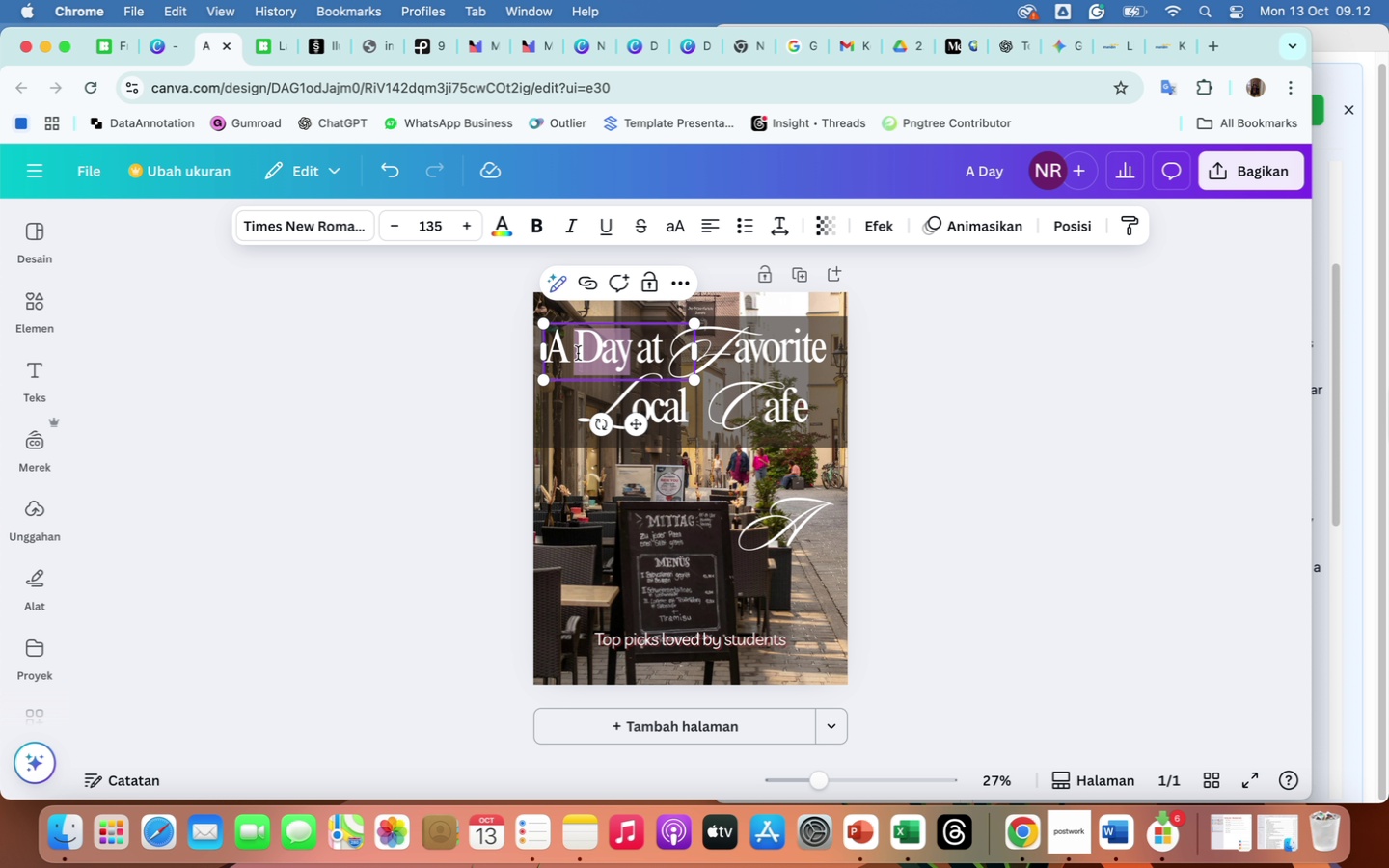 
left_click([578, 353])
 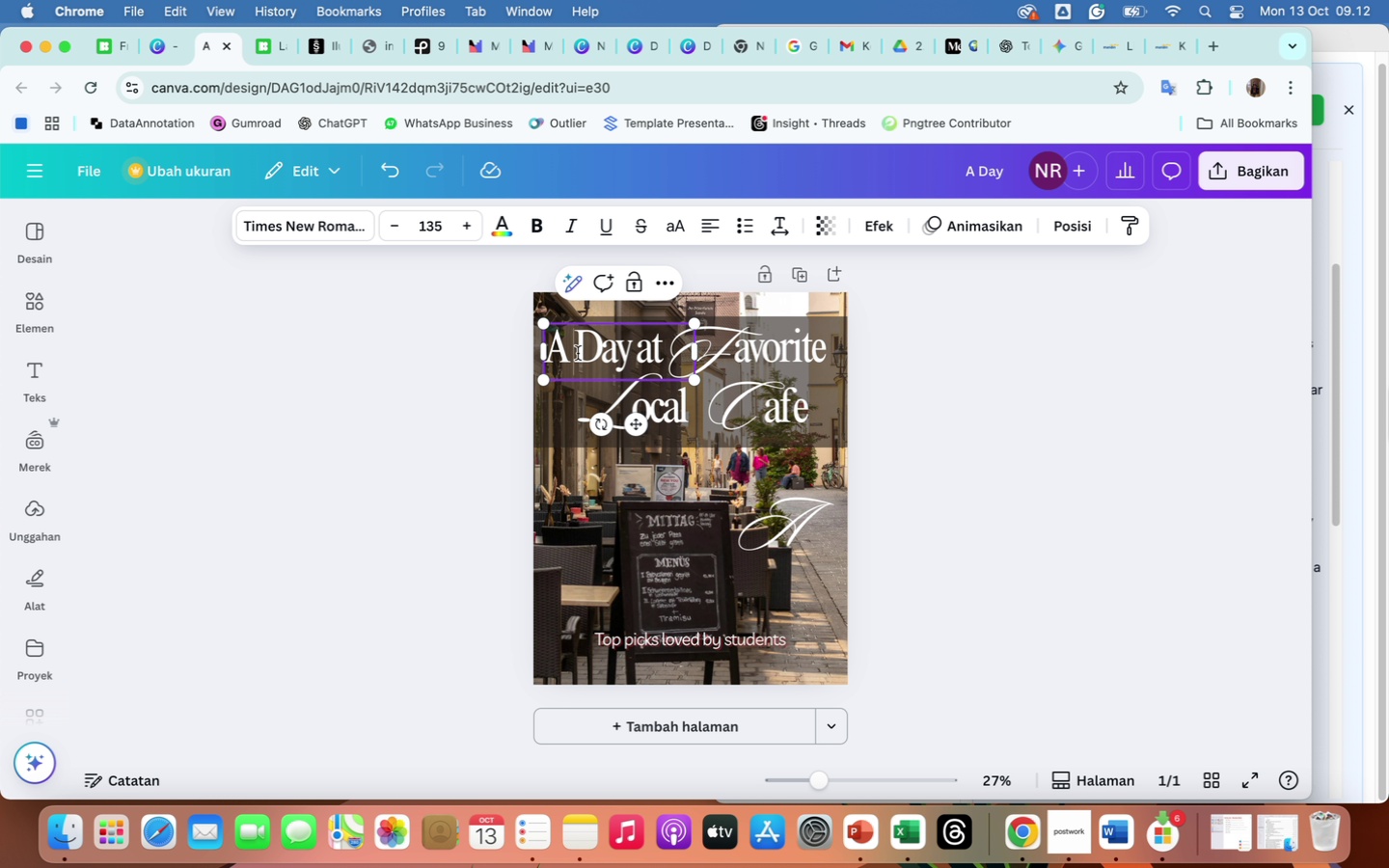 
key(Backspace)
 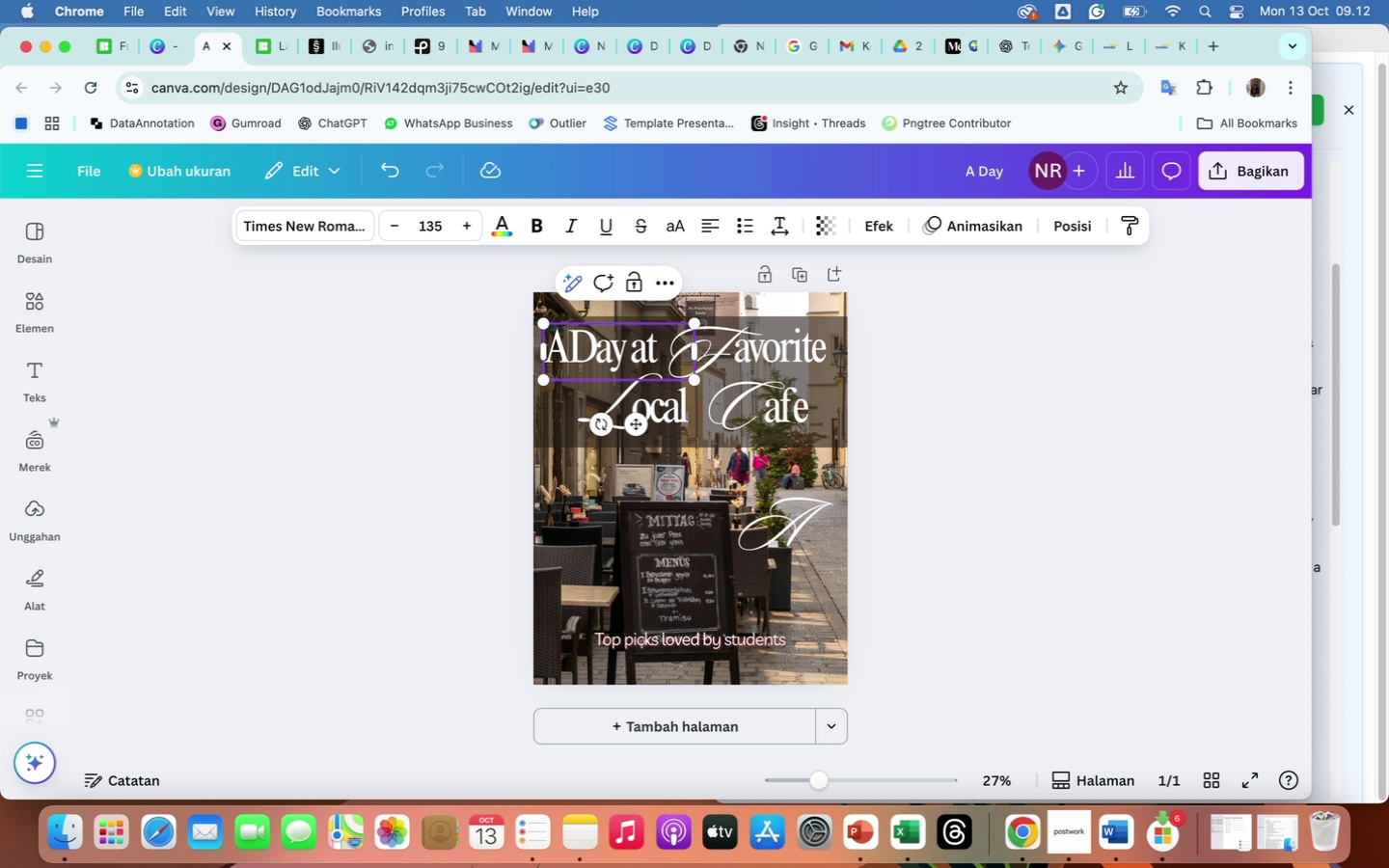 
key(Backspace)
 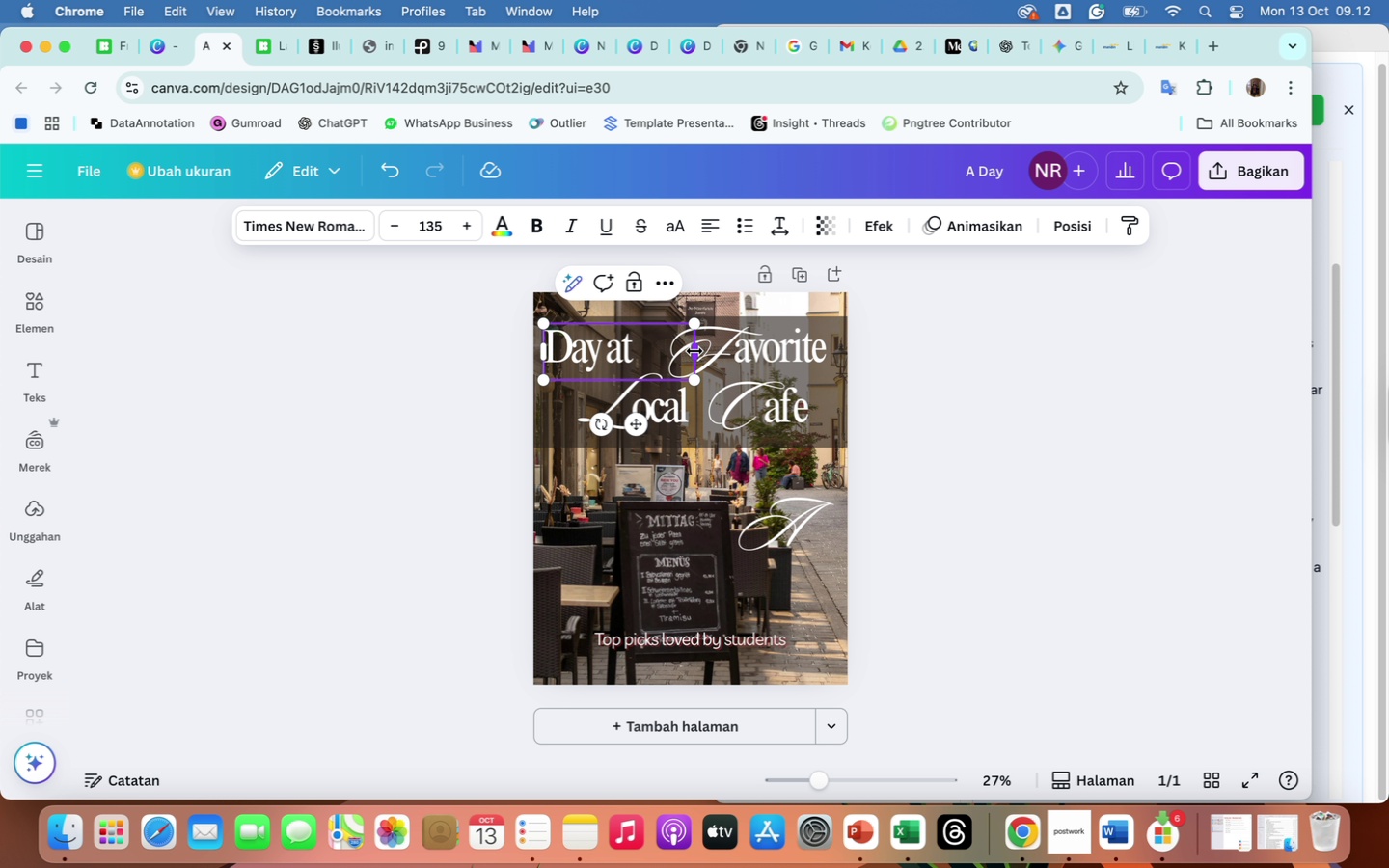 
left_click_drag(start_coordinate=[694, 351], to_coordinate=[637, 352])
 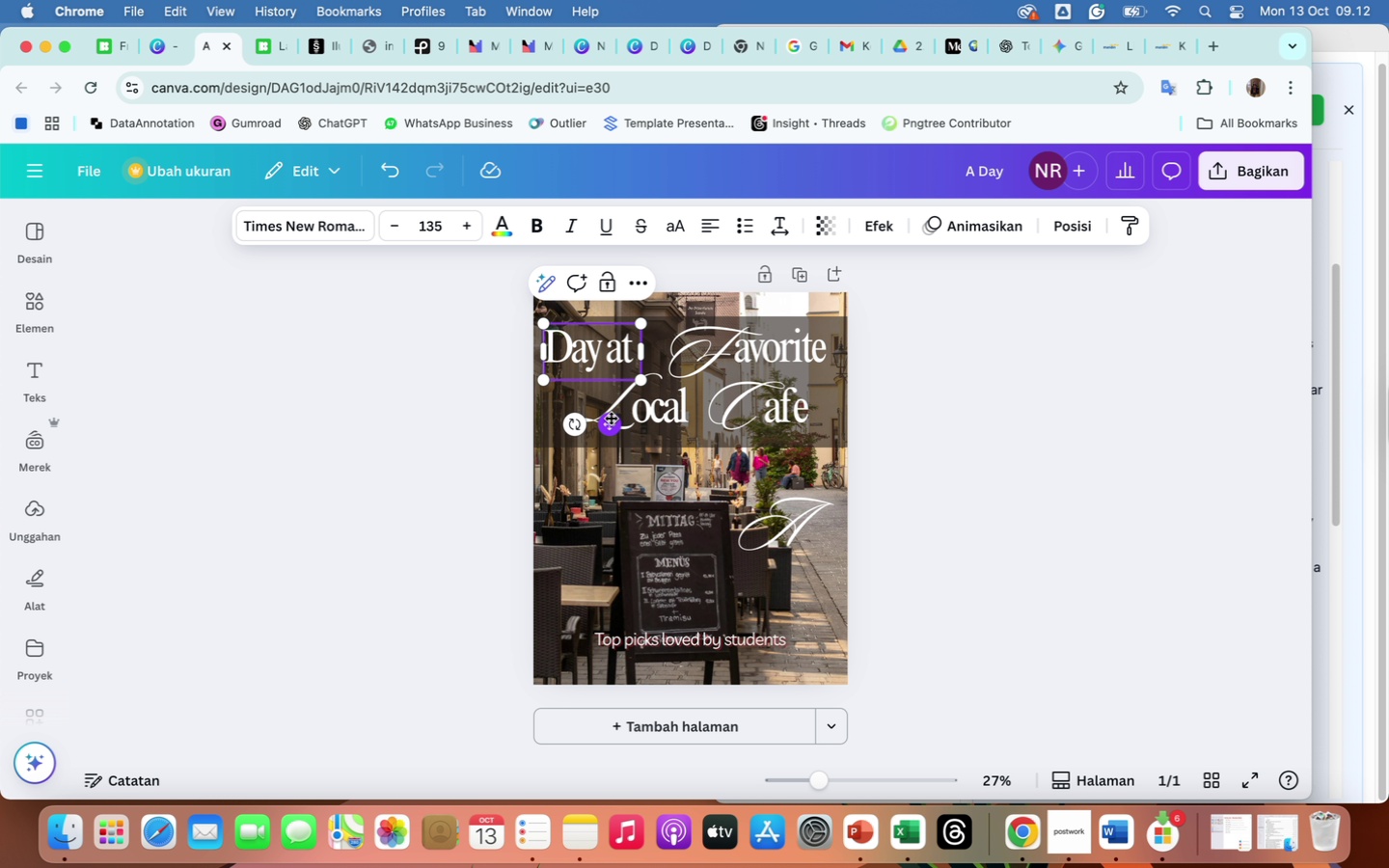 
left_click_drag(start_coordinate=[611, 418], to_coordinate=[645, 419])
 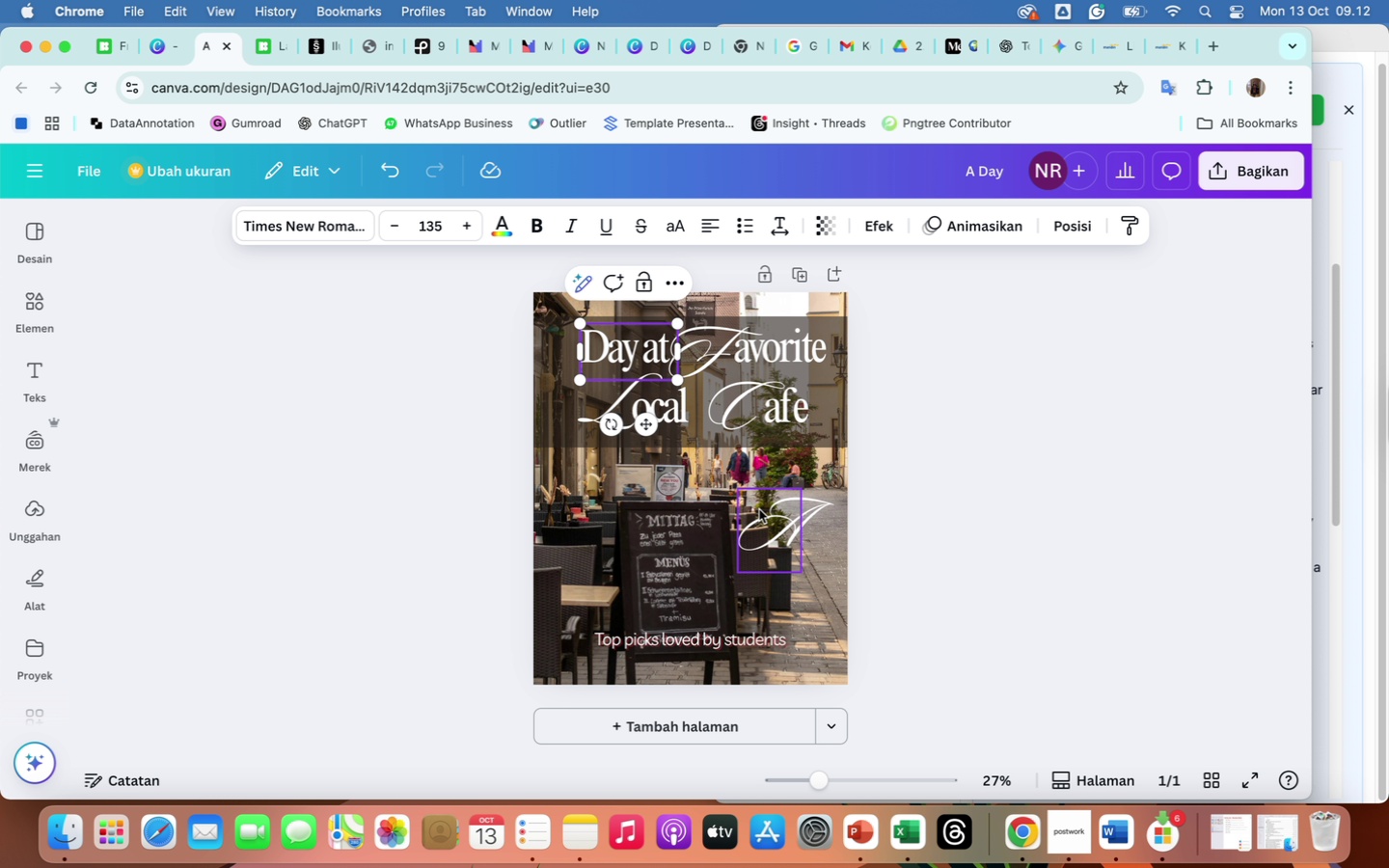 
left_click([787, 523])
 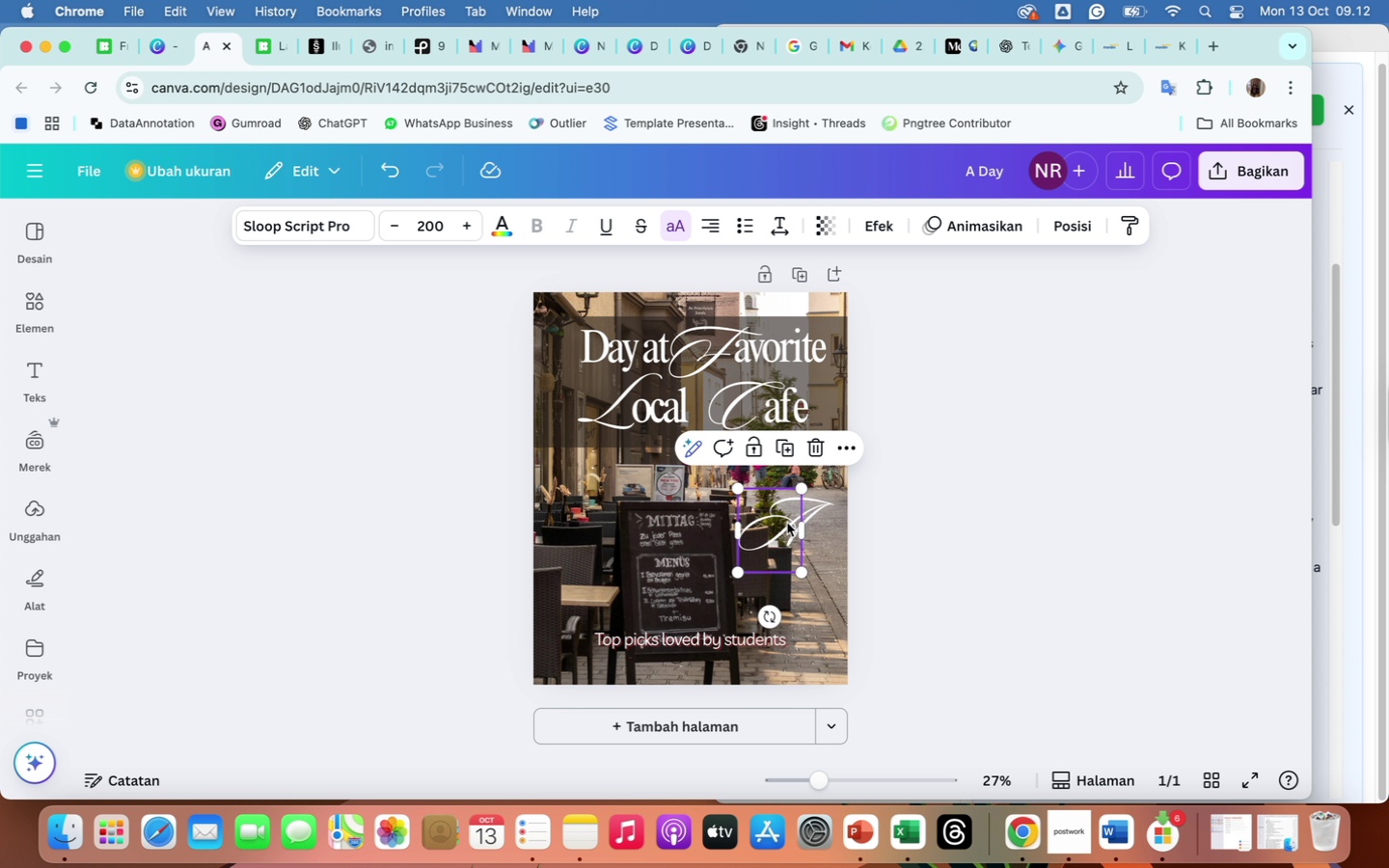 
left_click_drag(start_coordinate=[787, 523], to_coordinate=[584, 340])
 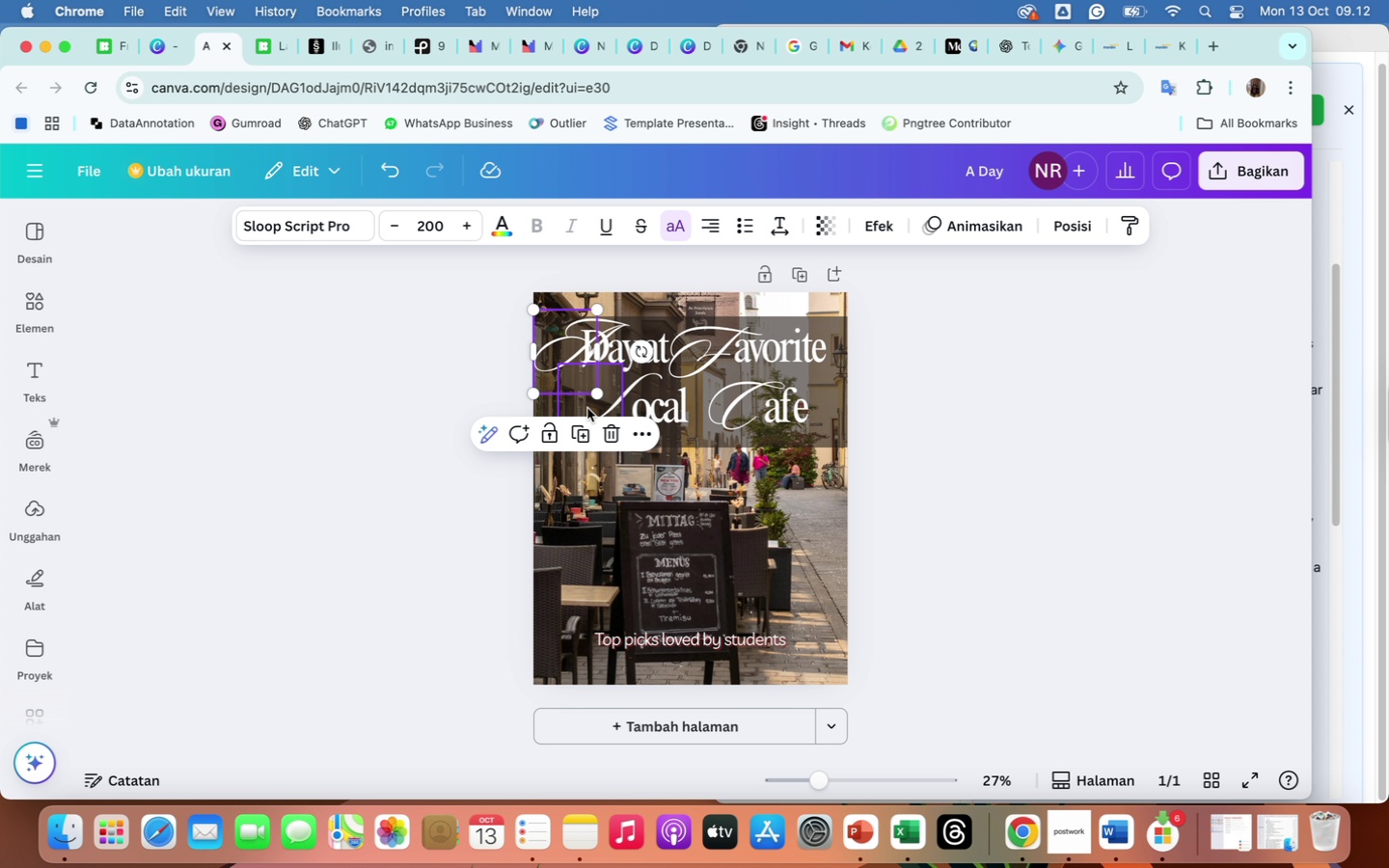 
mouse_move([622, 426])
 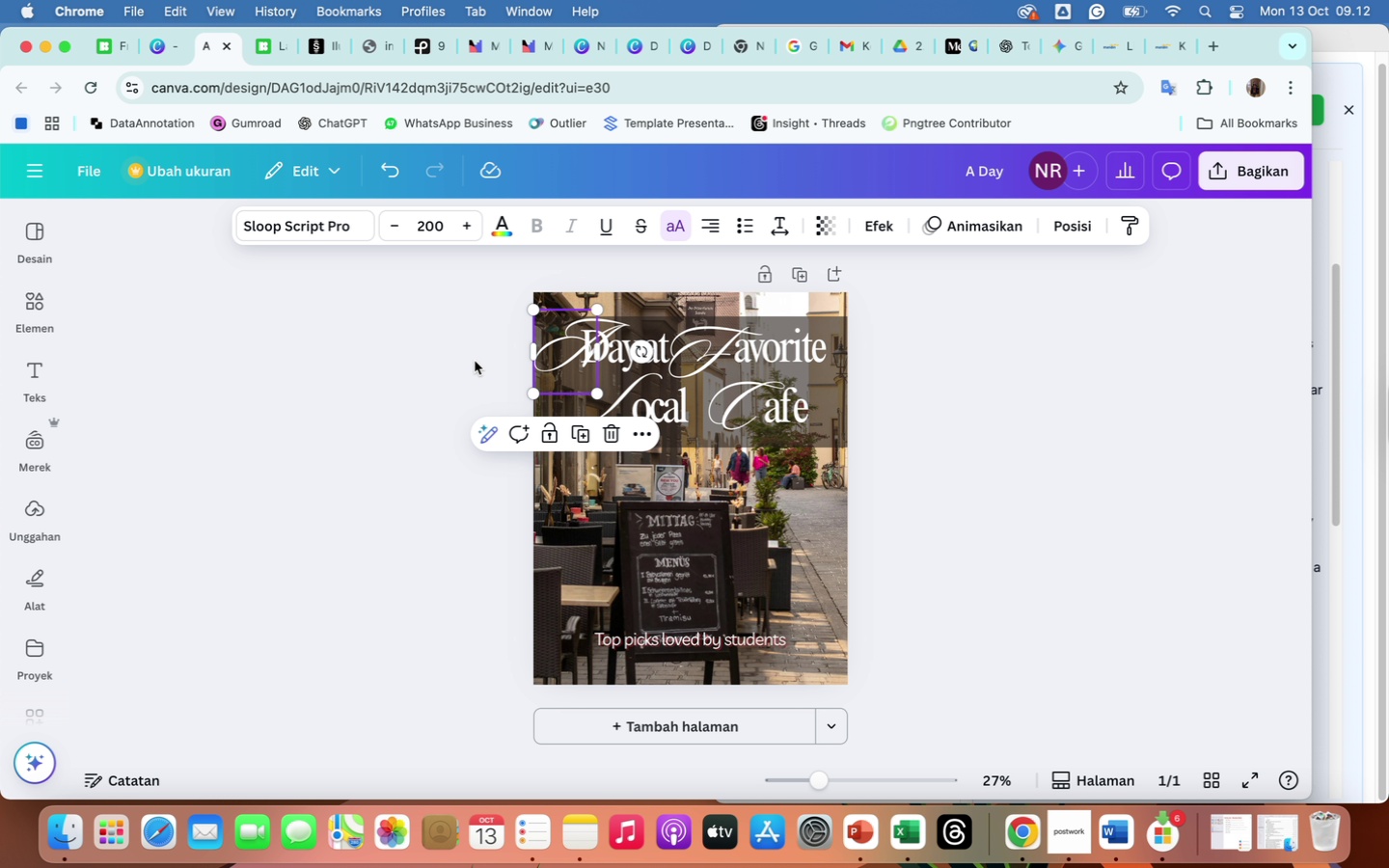 
left_click([475, 361])
 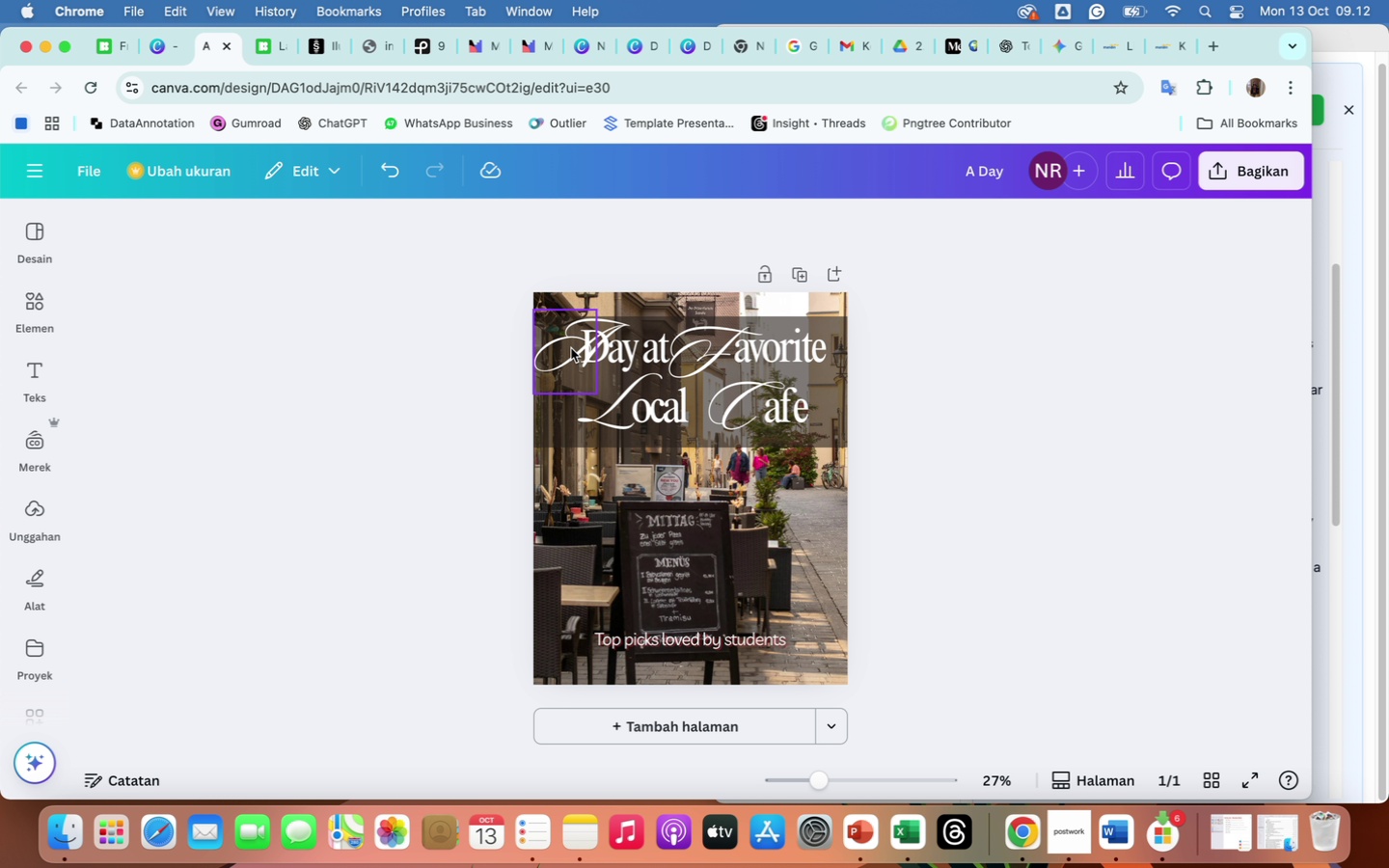 
left_click([571, 348])
 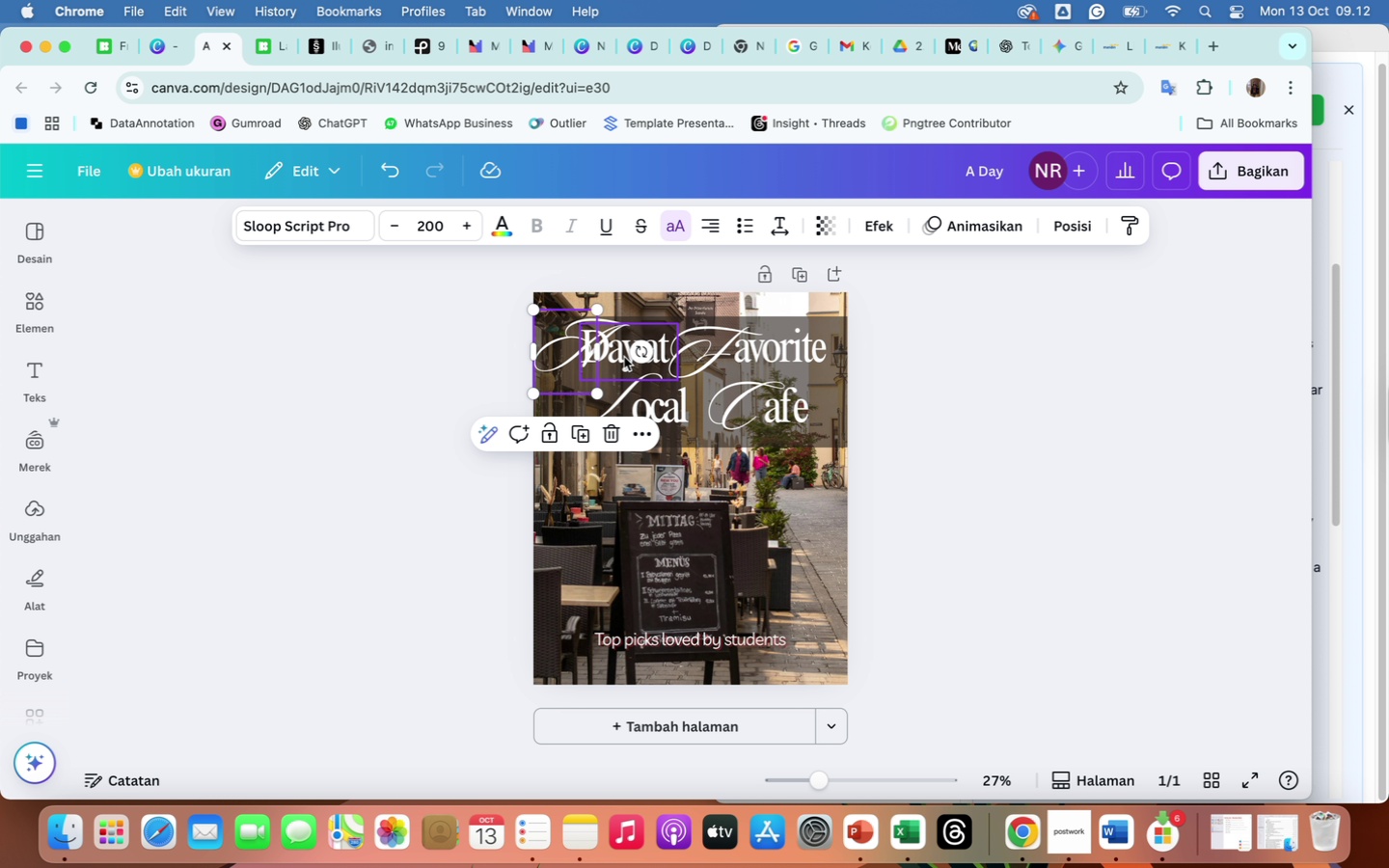 
left_click([624, 357])
 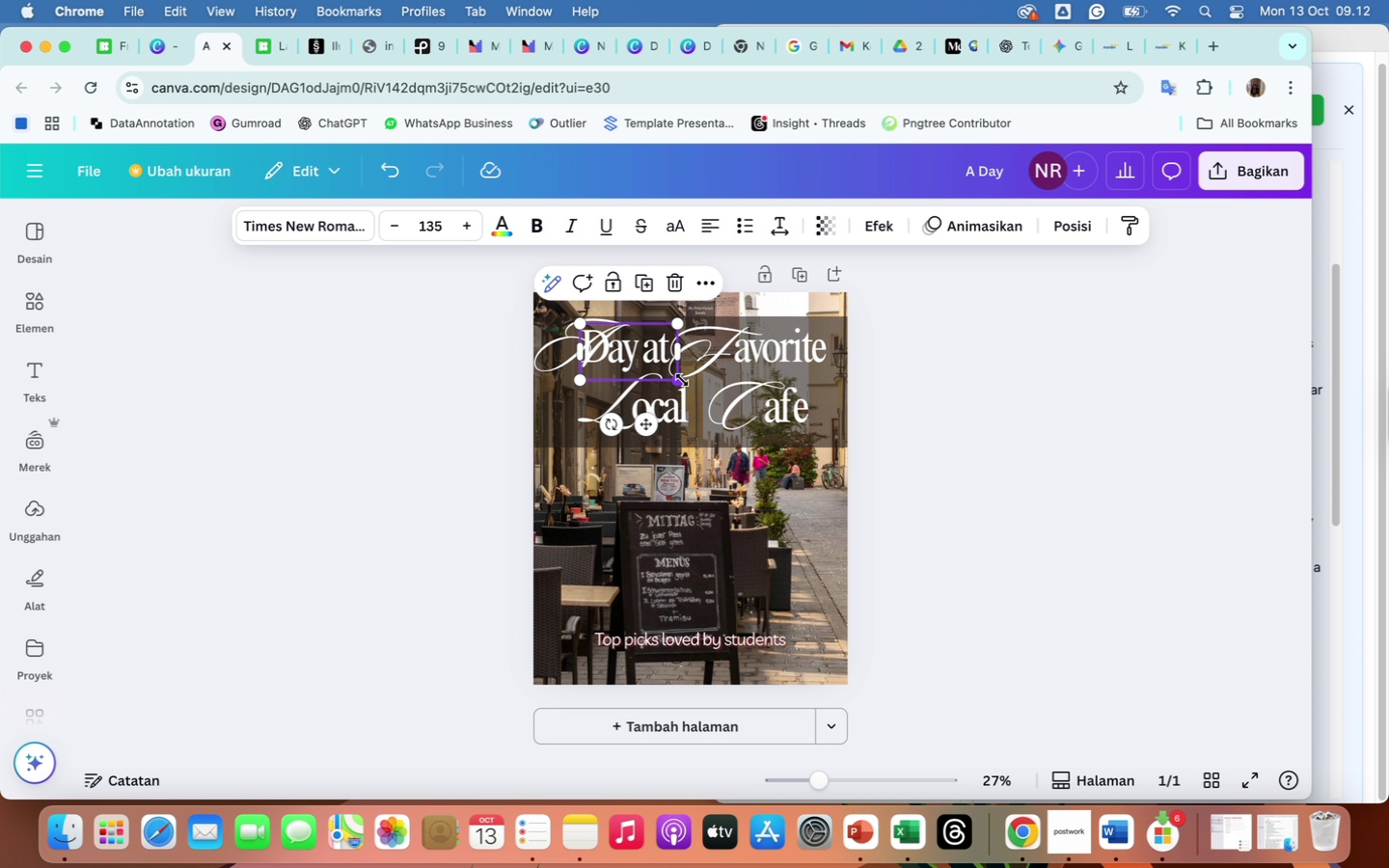 
left_click_drag(start_coordinate=[683, 380], to_coordinate=[648, 366])
 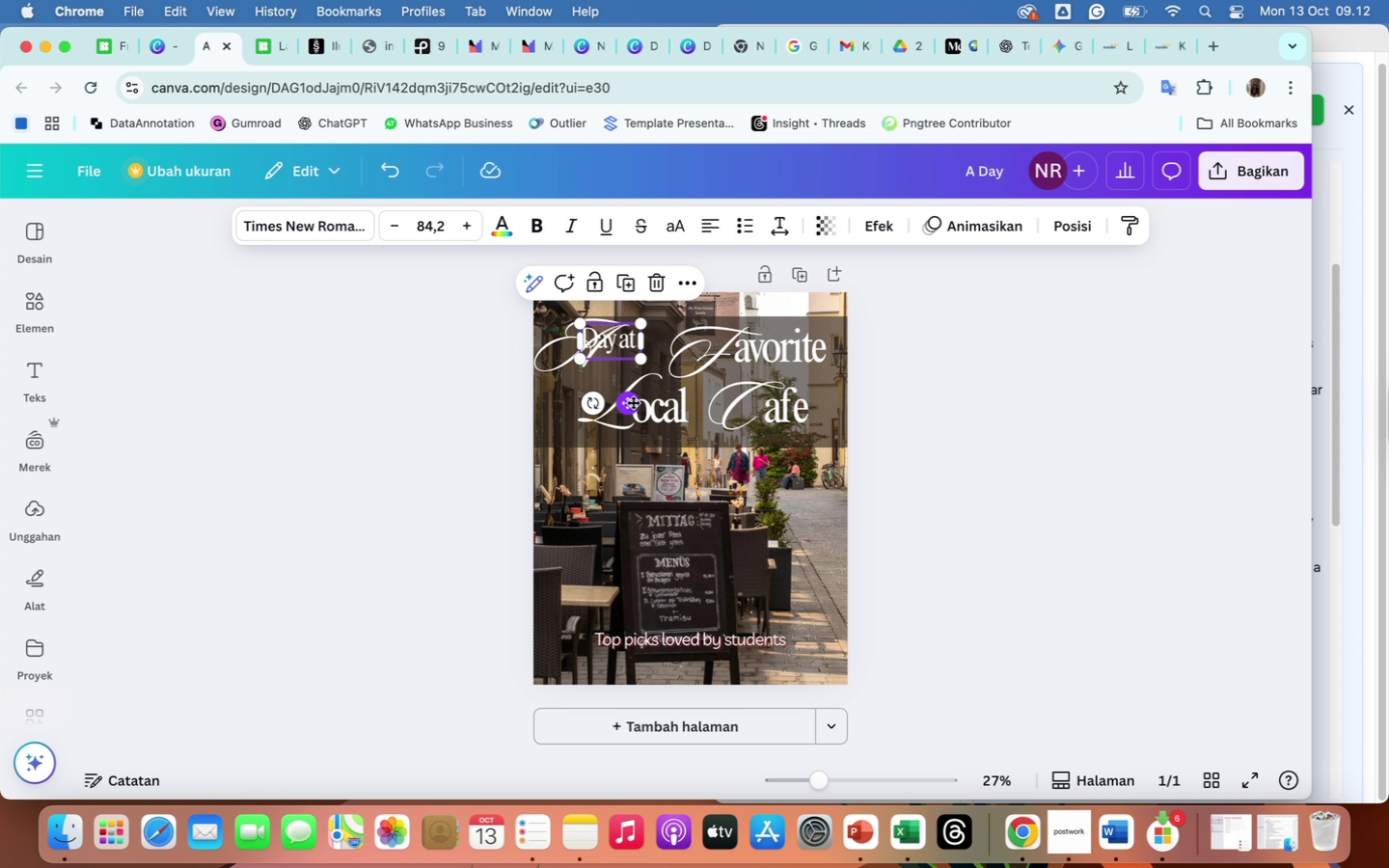 
left_click_drag(start_coordinate=[633, 403], to_coordinate=[659, 420])
 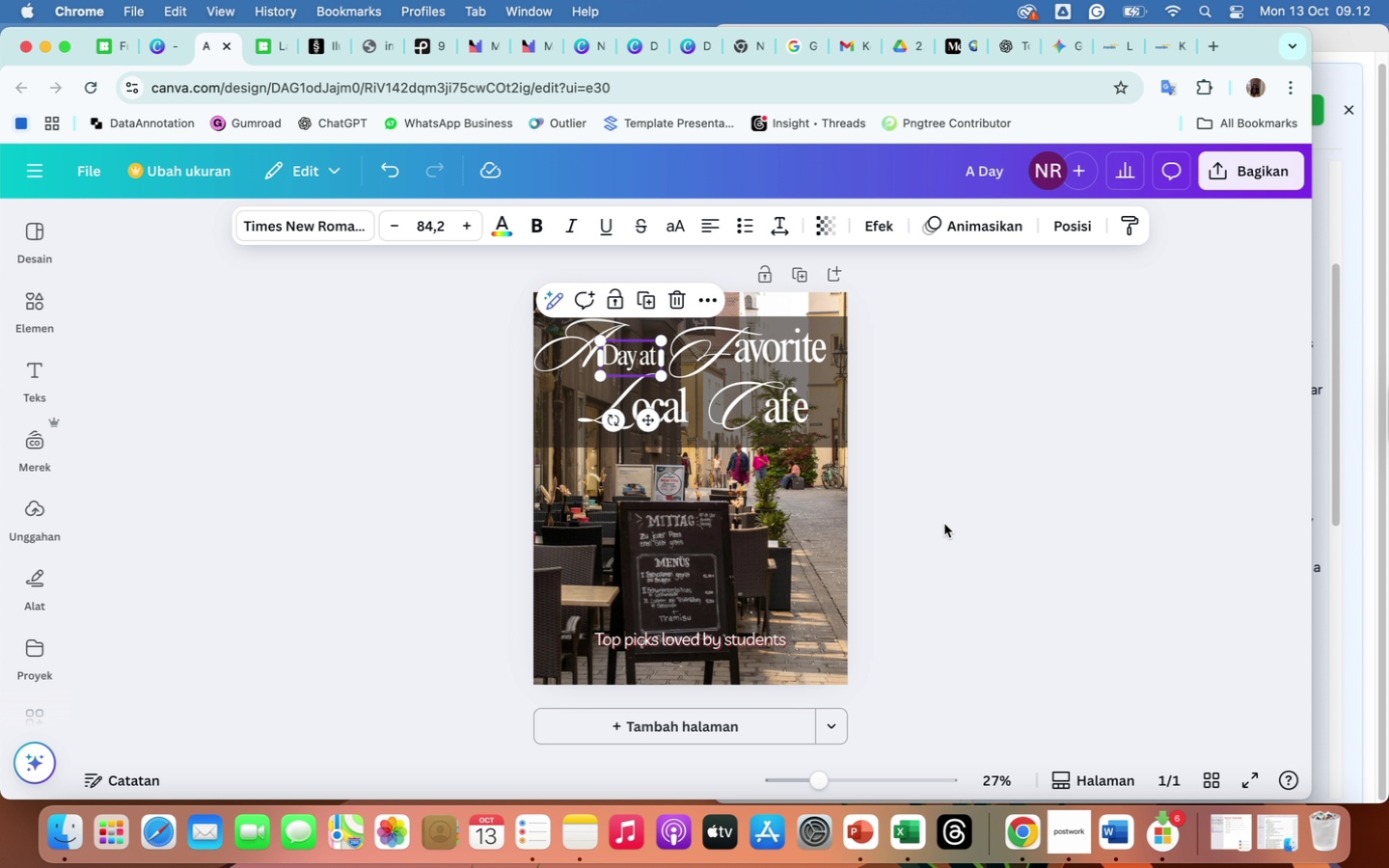 
left_click([944, 524])
 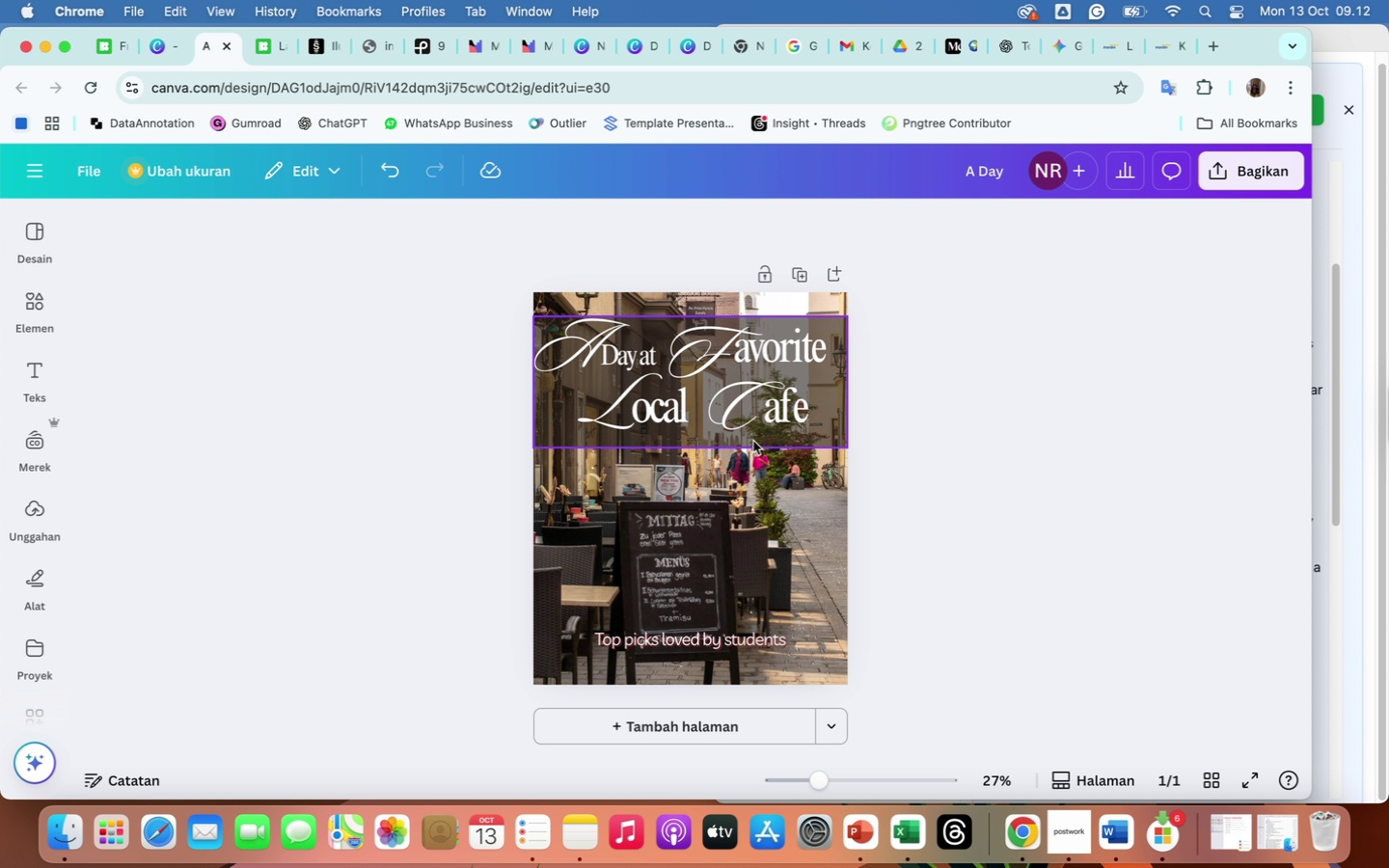 
wait(7.04)
 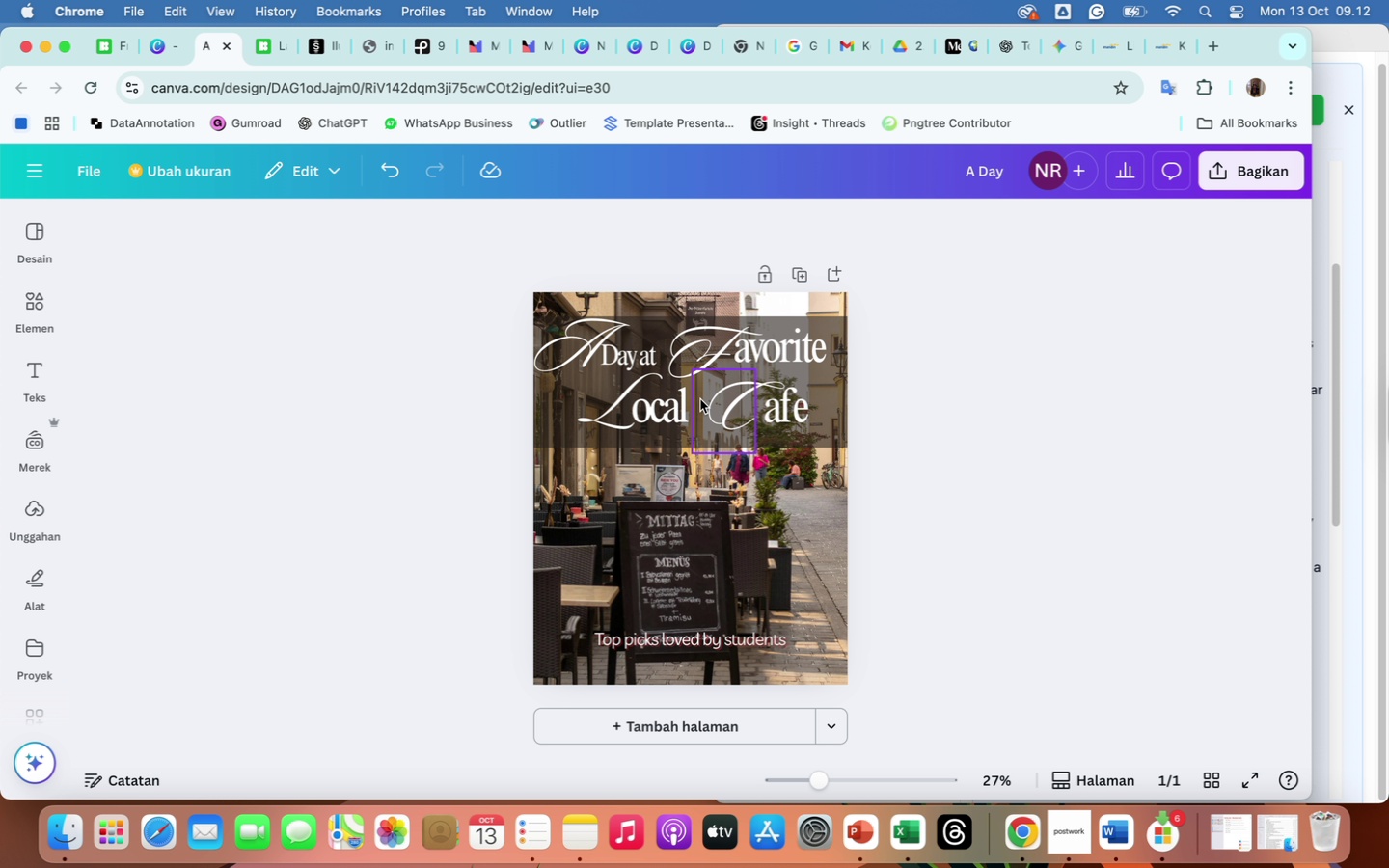 
left_click([640, 364])
 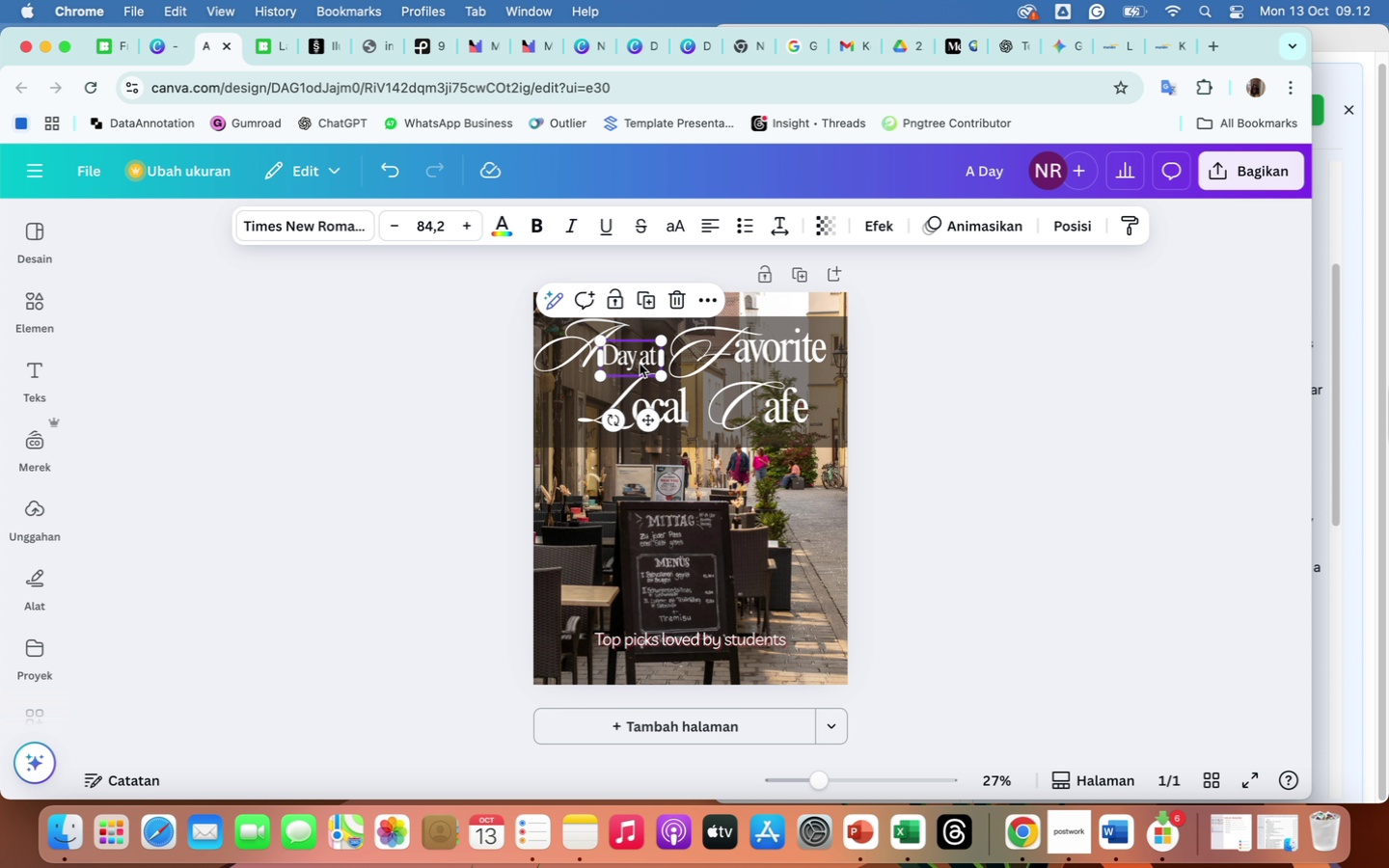 
left_click([640, 364])
 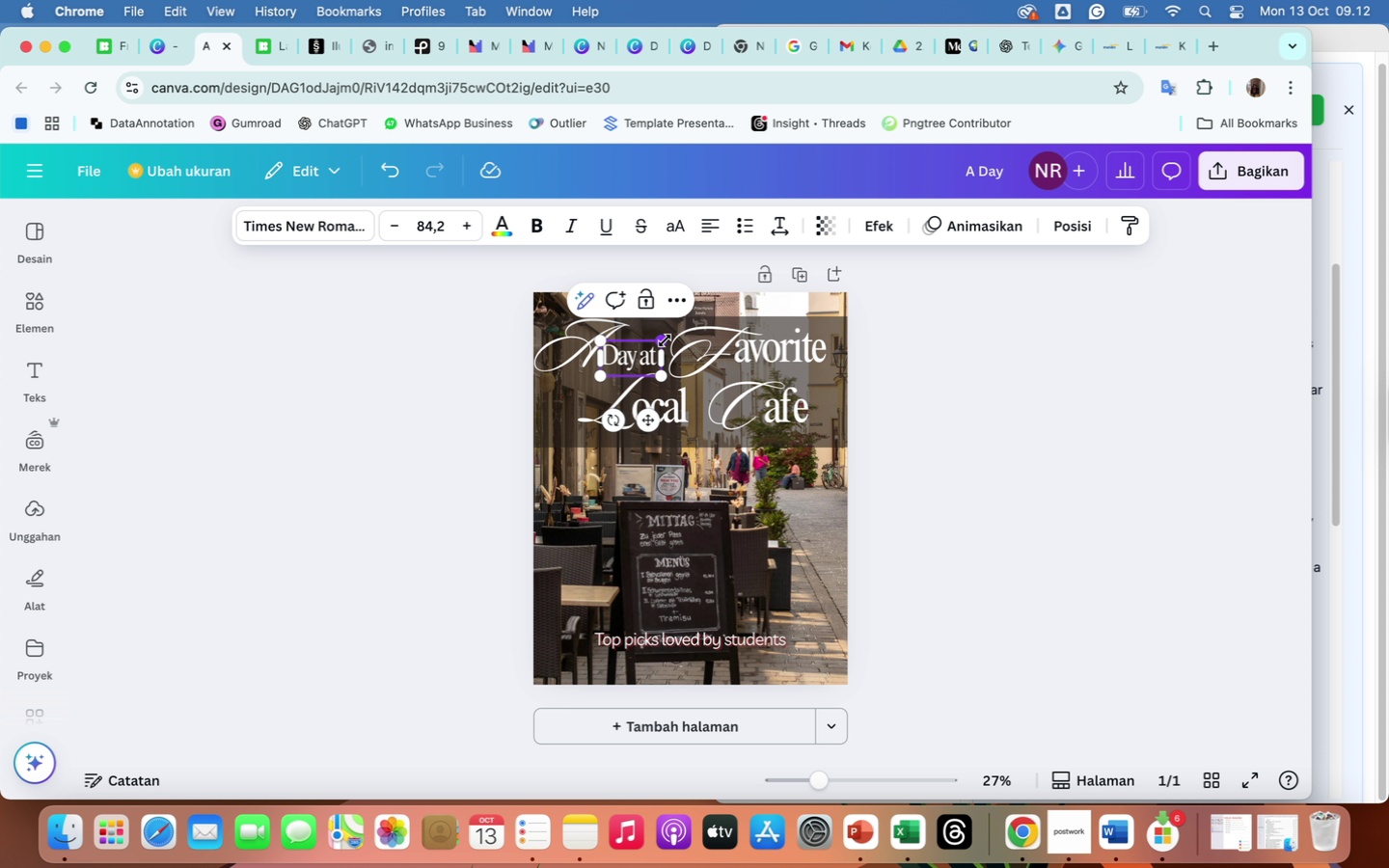 
left_click_drag(start_coordinate=[665, 340], to_coordinate=[673, 334])
 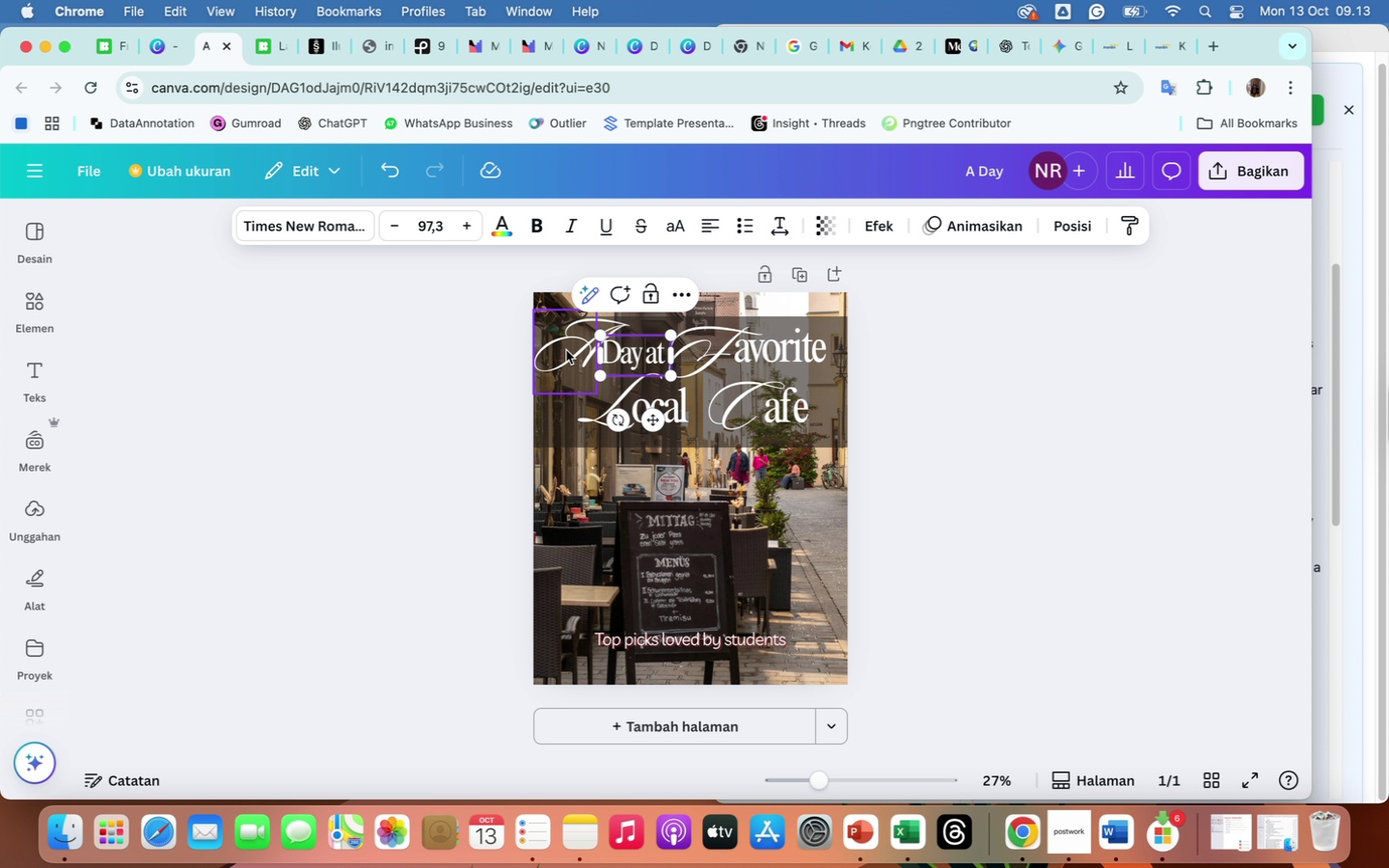 
left_click([566, 350])
 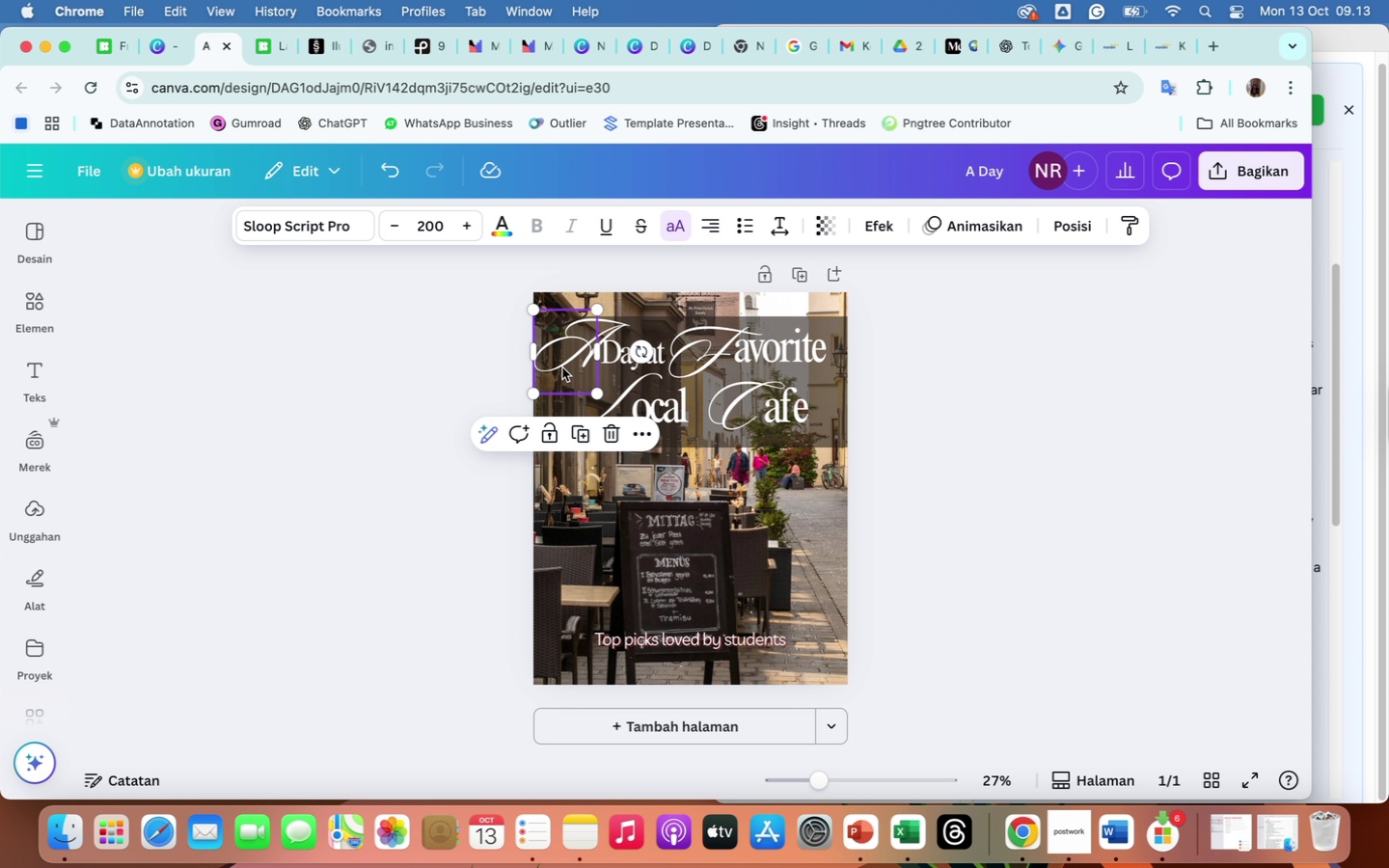 
left_click_drag(start_coordinate=[571, 352], to_coordinate=[574, 364])
 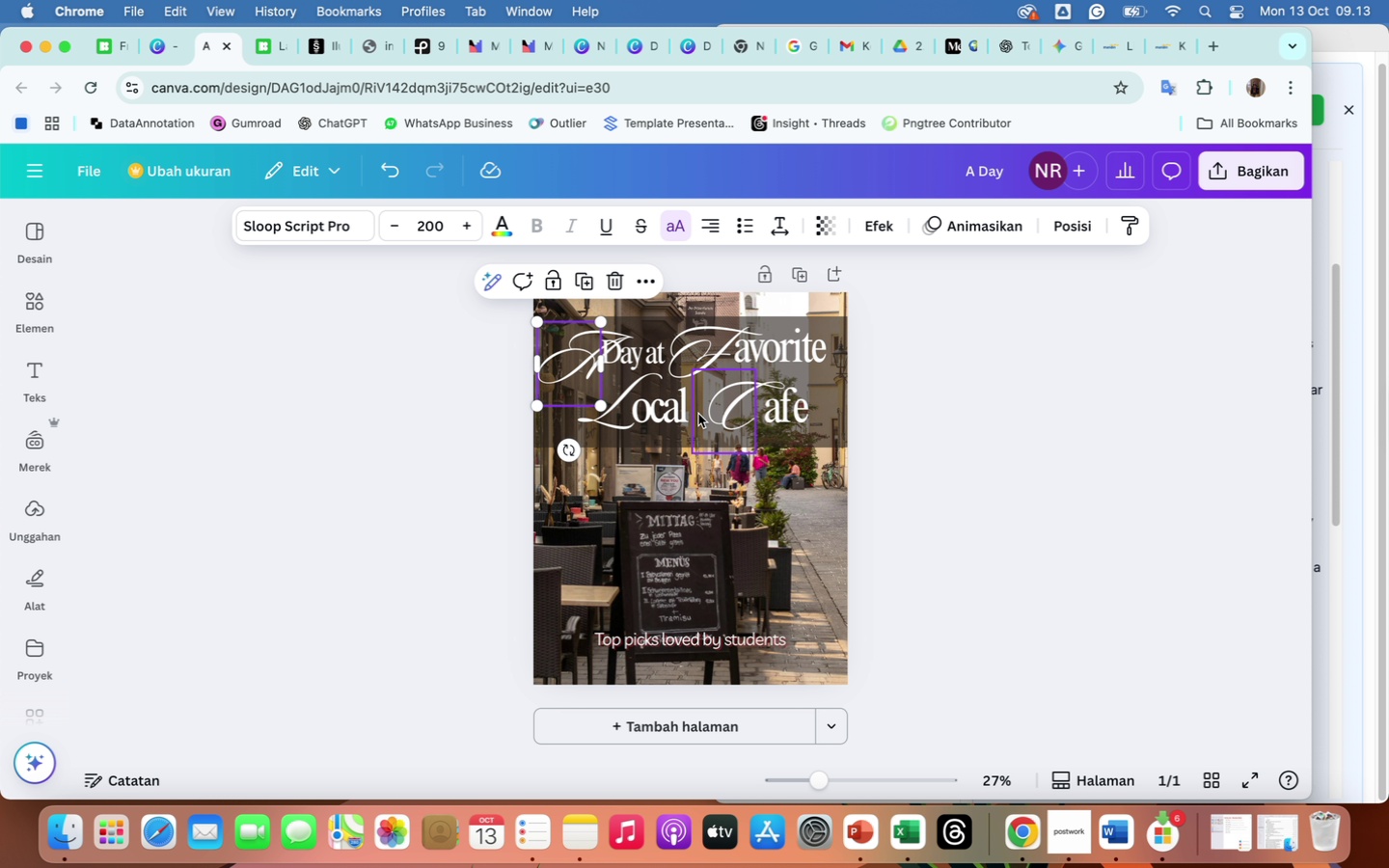 
left_click([586, 354])
 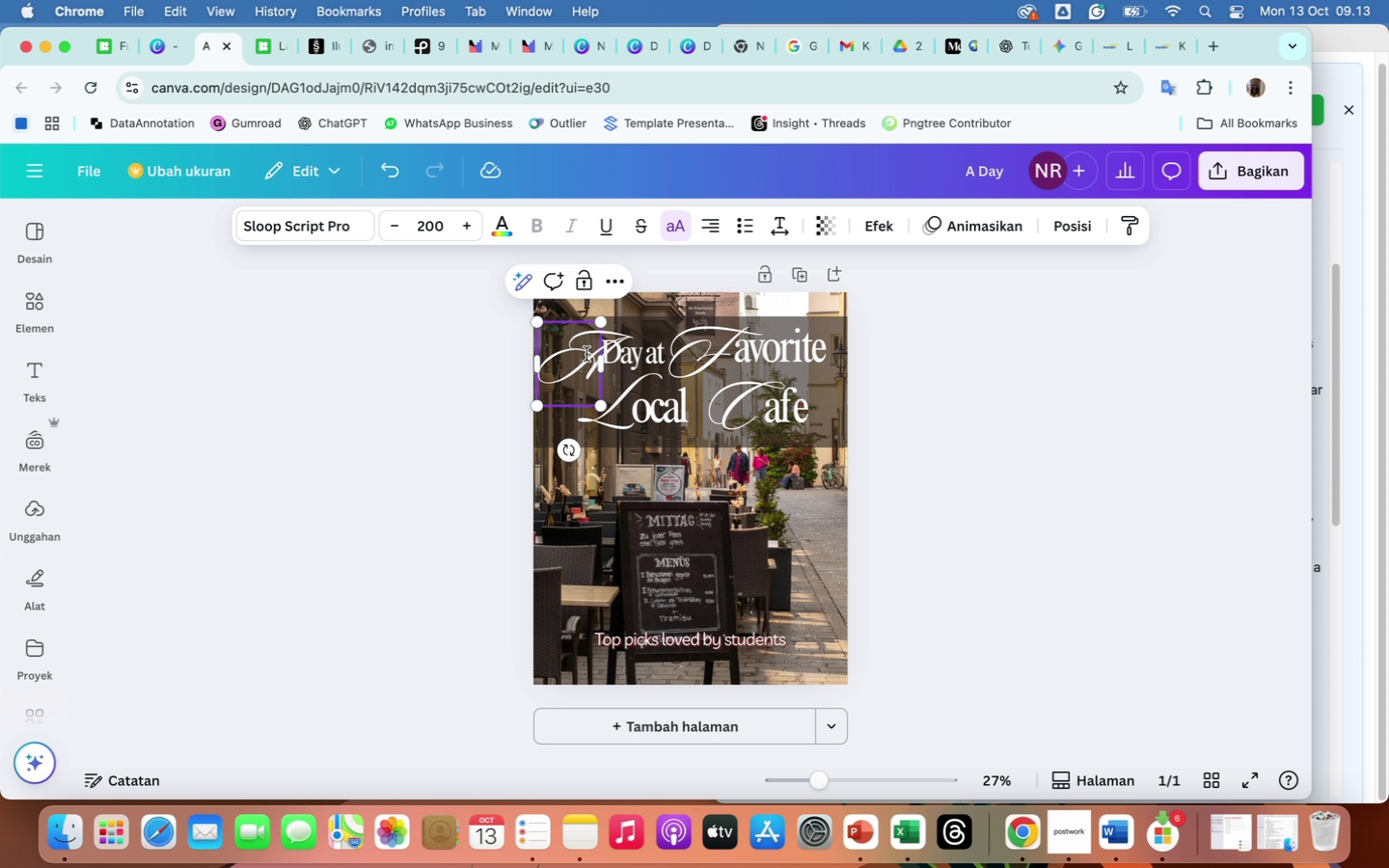 
key(Backspace)
 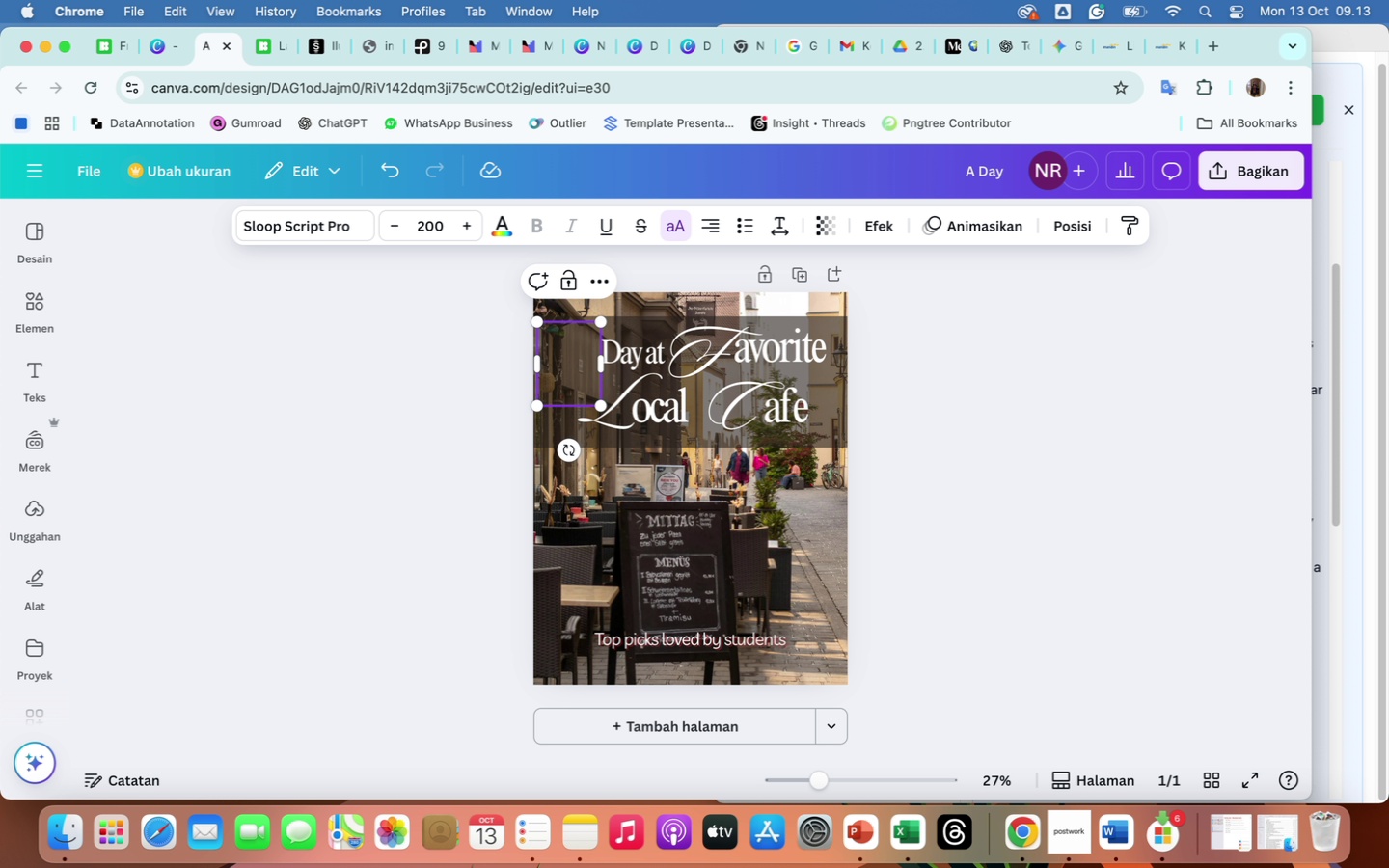 
key(Shift+A)
 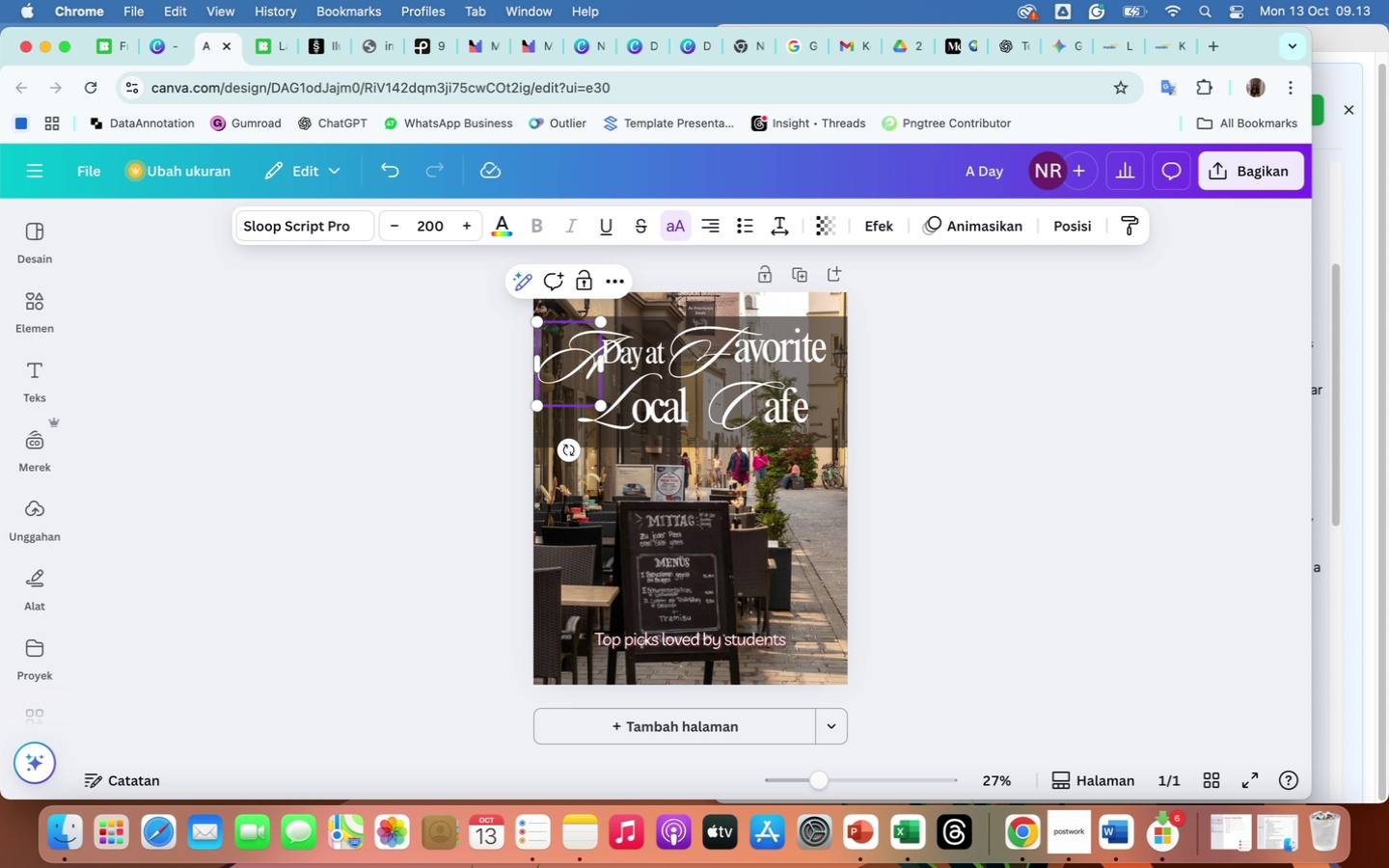 
key(Backspace)
 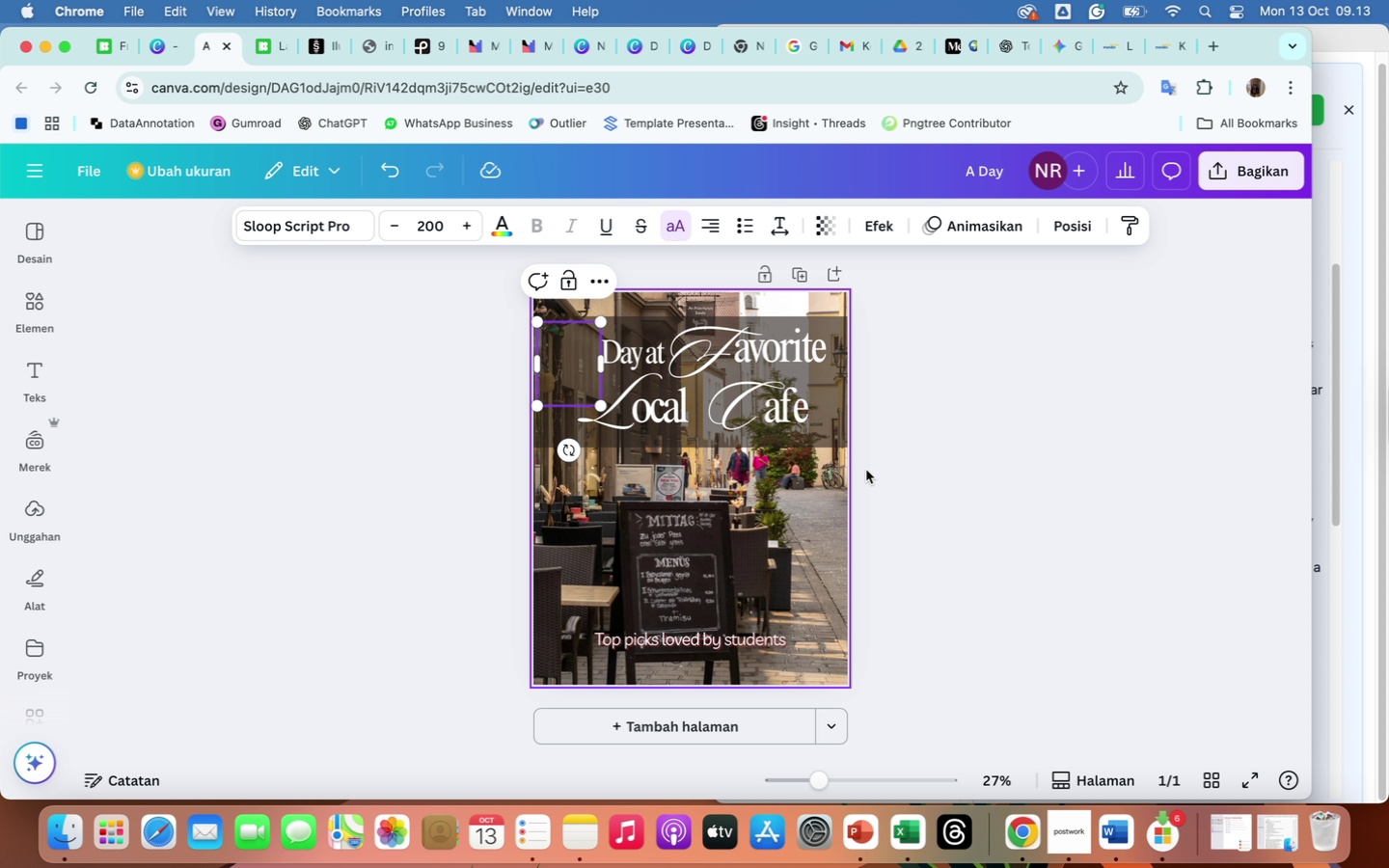 
left_click([912, 487])
 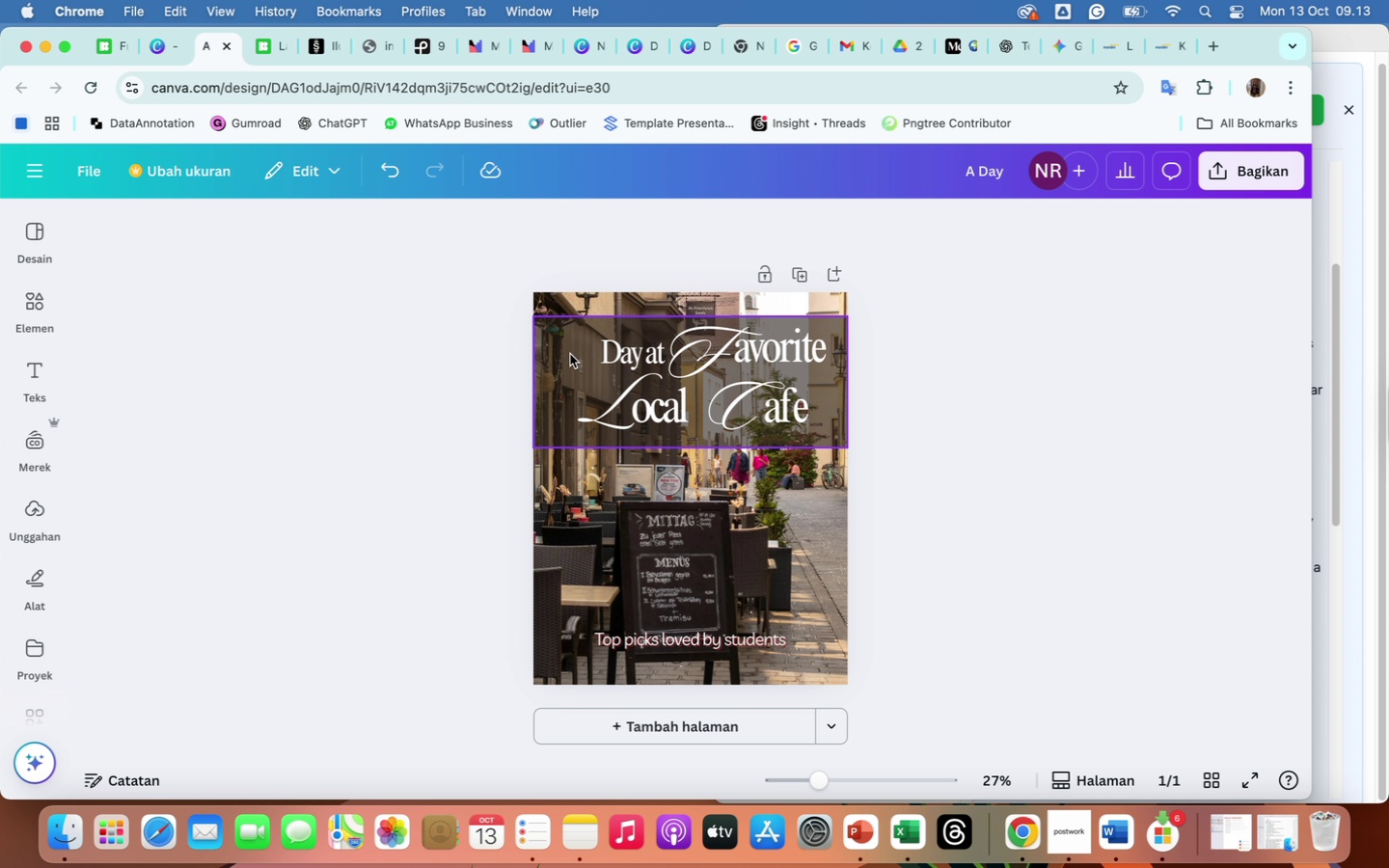 
left_click([570, 354])
 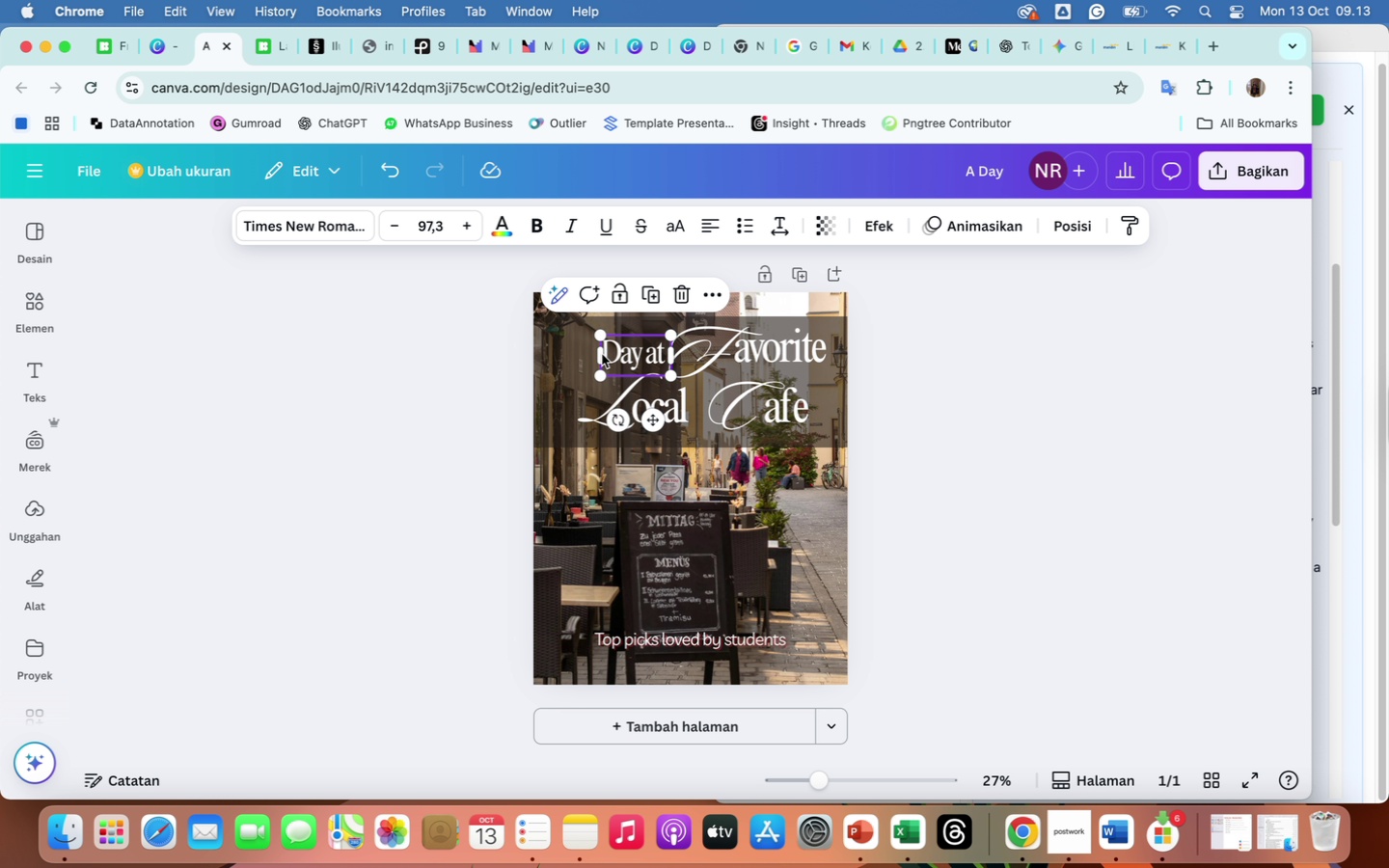 
double_click([602, 354])
 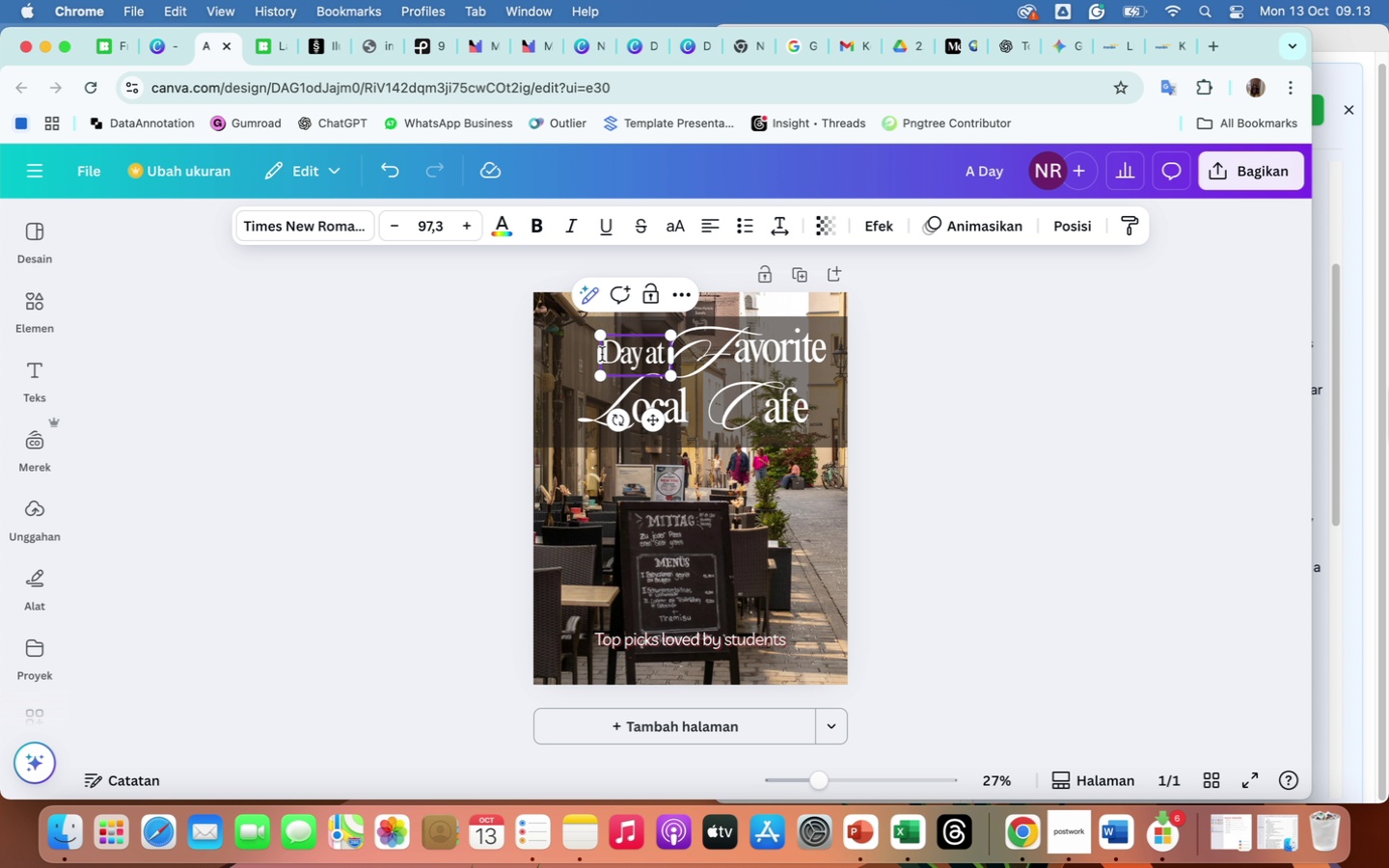 
left_click([602, 354])
 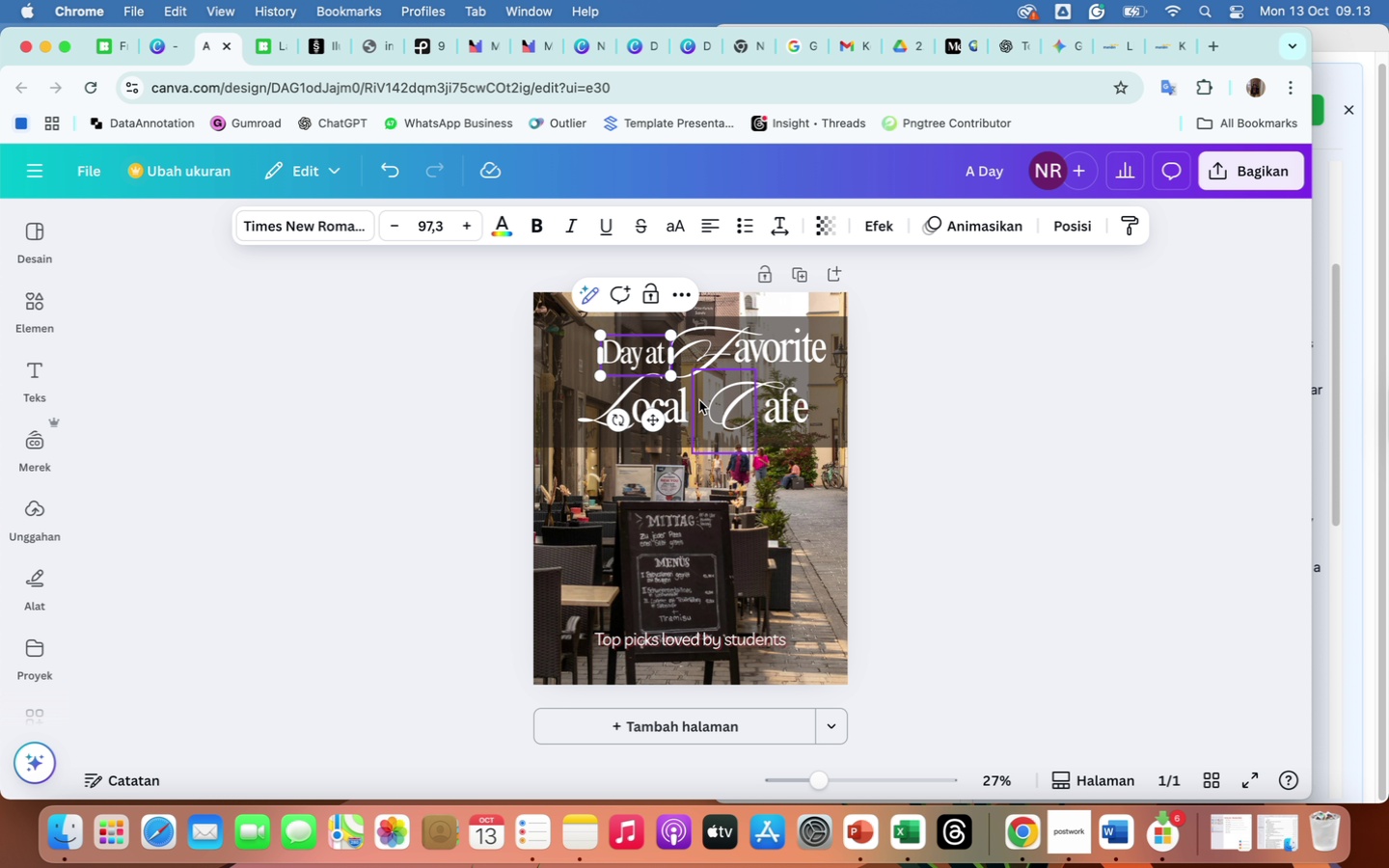 
key(Shift+A)
 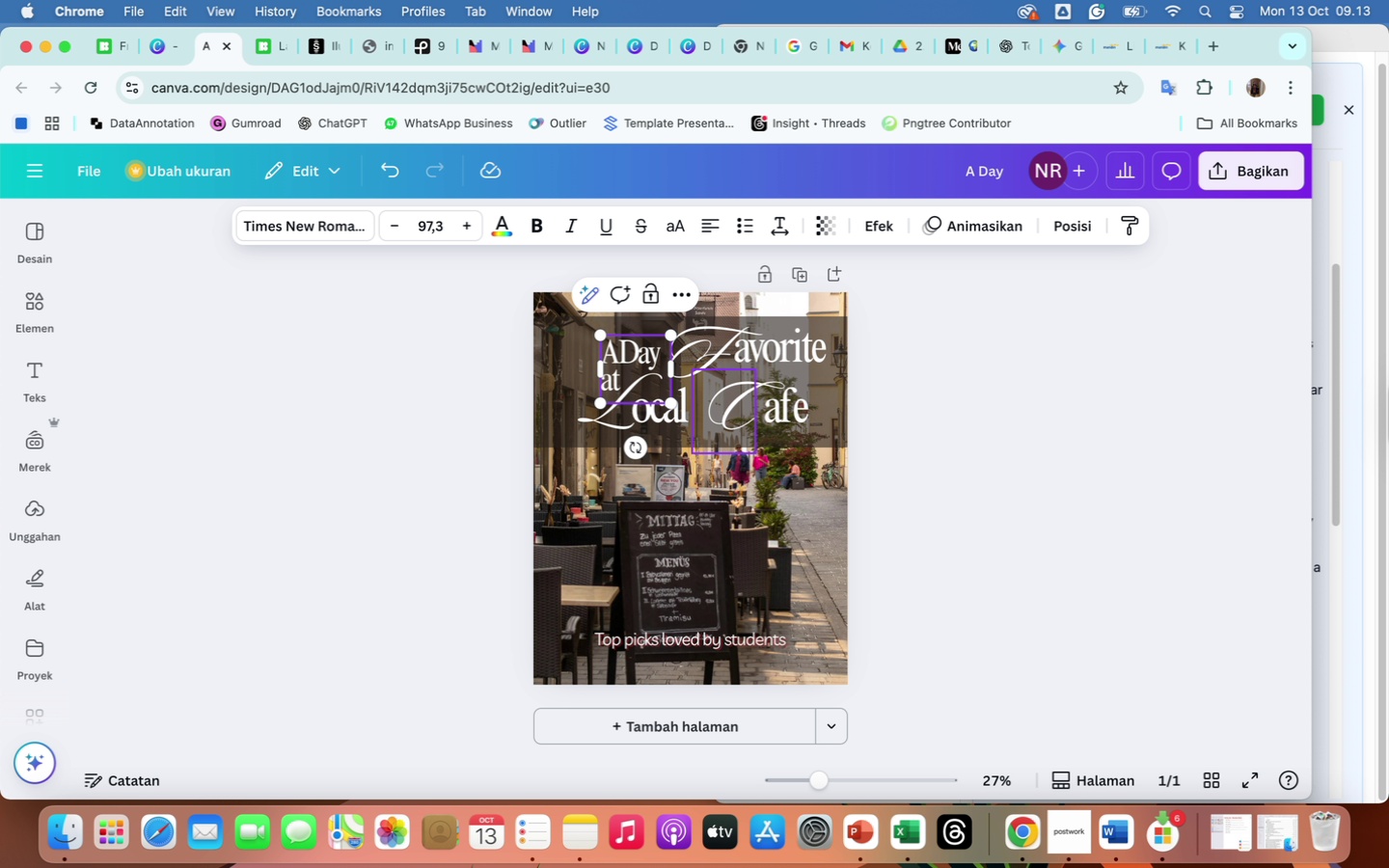 
key(Space)
 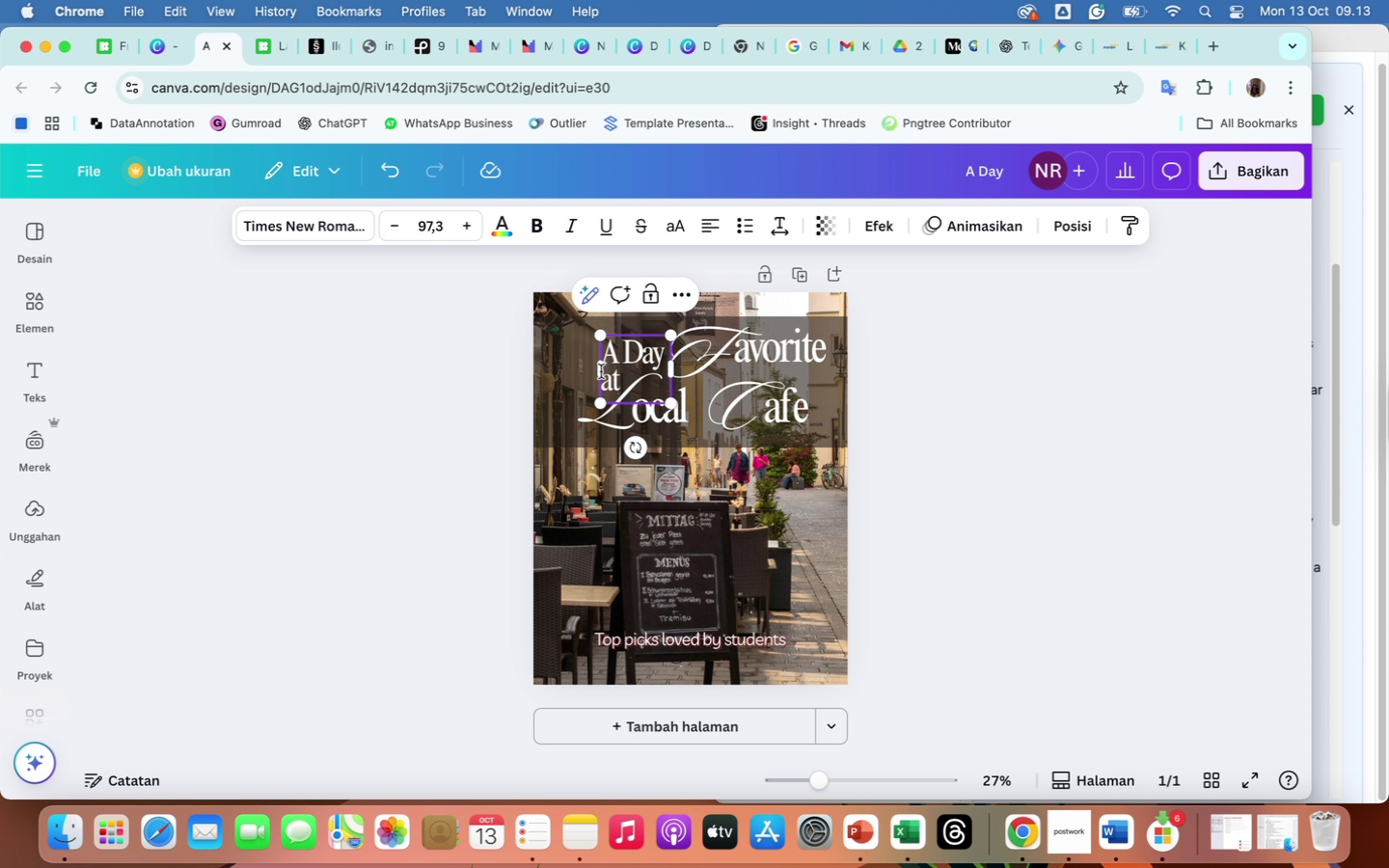 
left_click([1001, 418])
 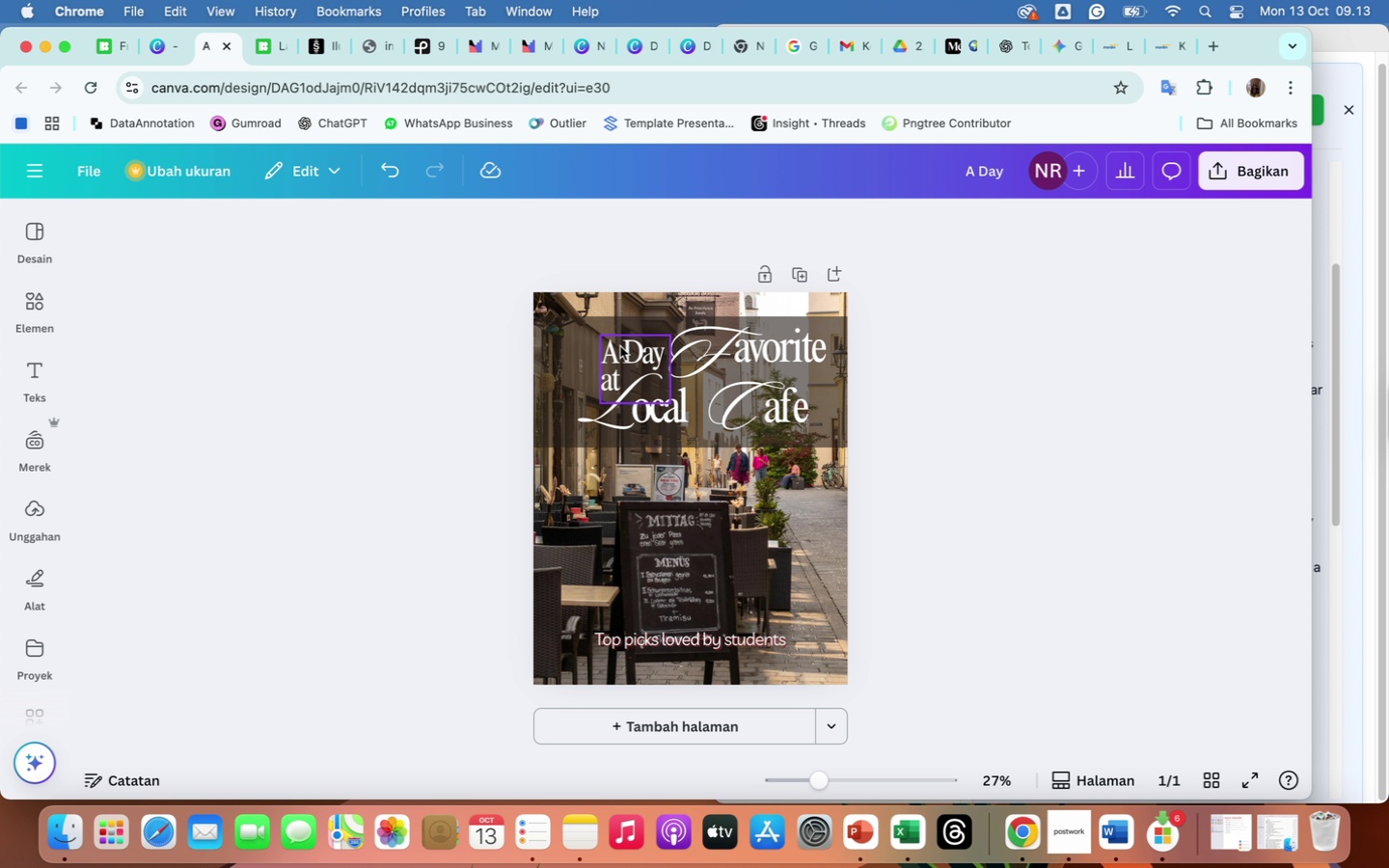 
left_click([620, 346])
 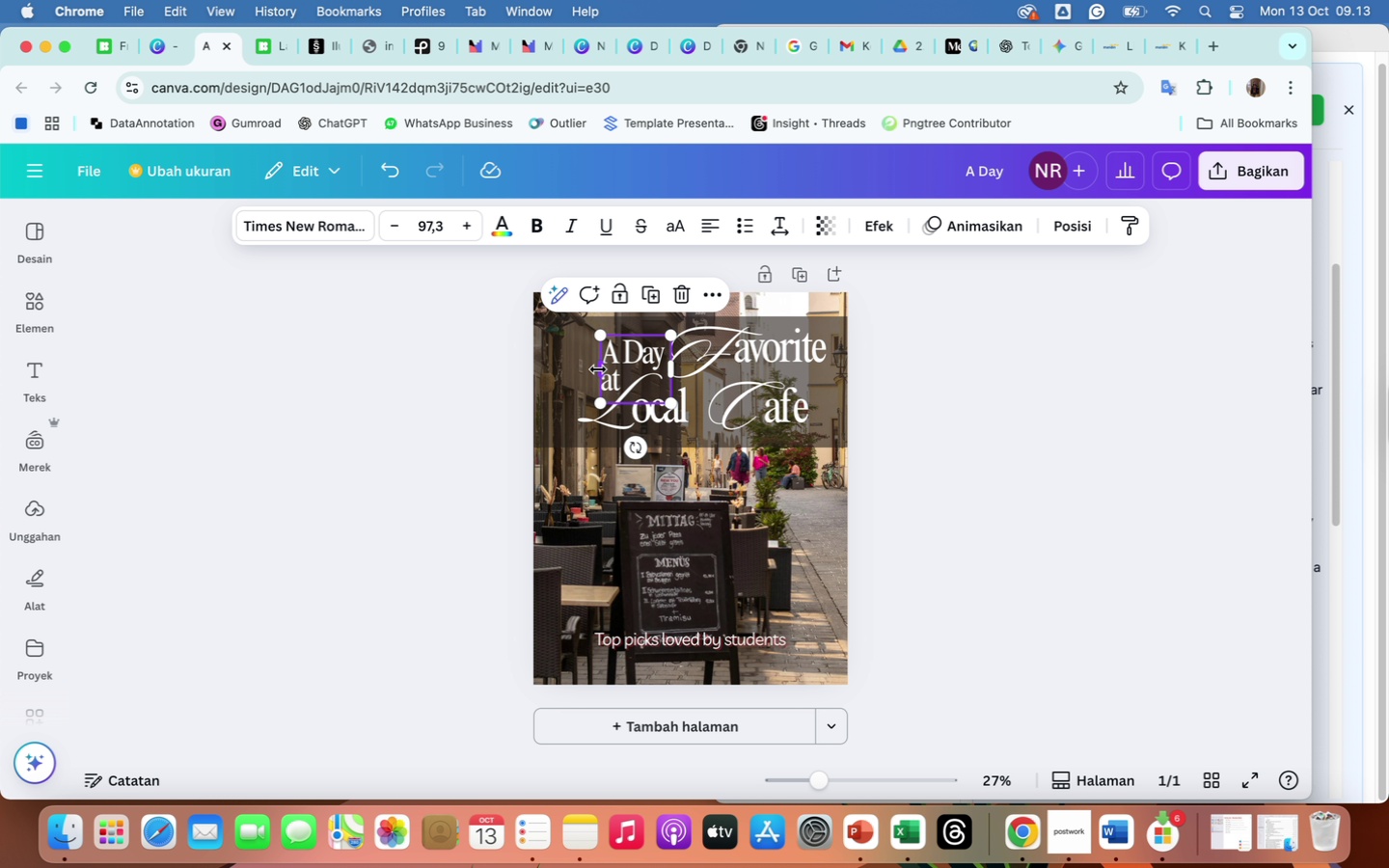 
left_click_drag(start_coordinate=[598, 369], to_coordinate=[567, 369])
 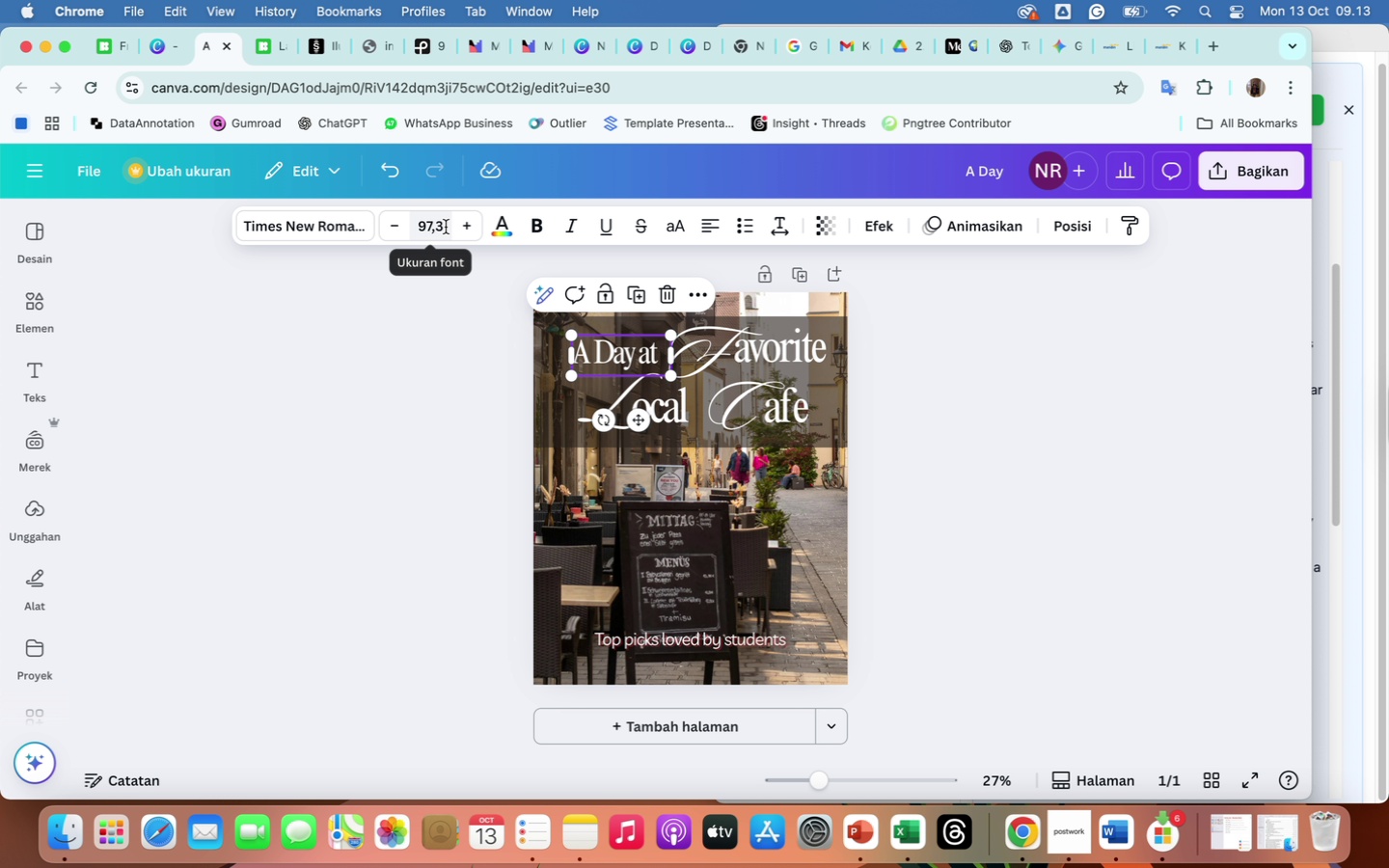 
left_click([447, 227])
 